 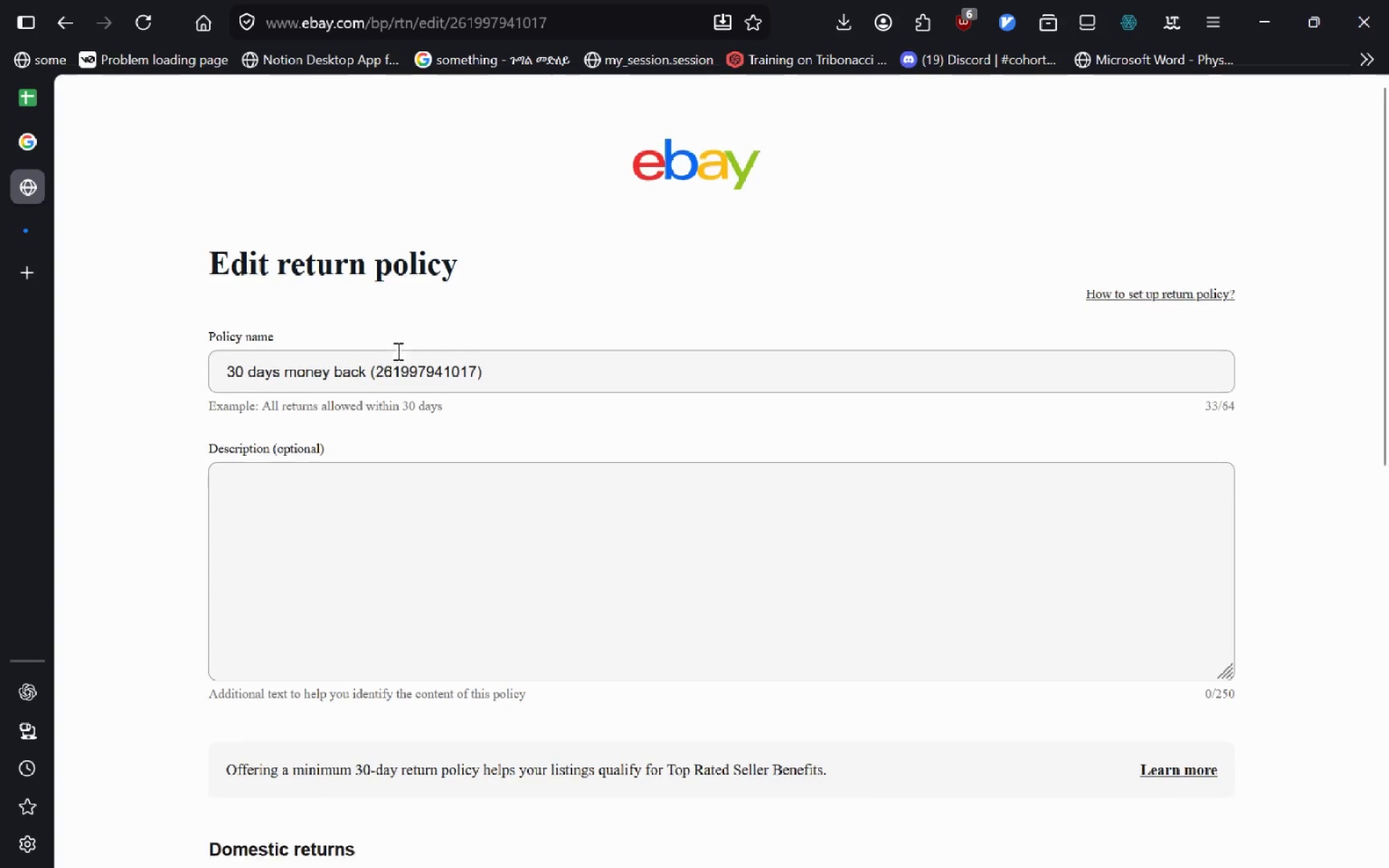 
left_click([1147, 268])
 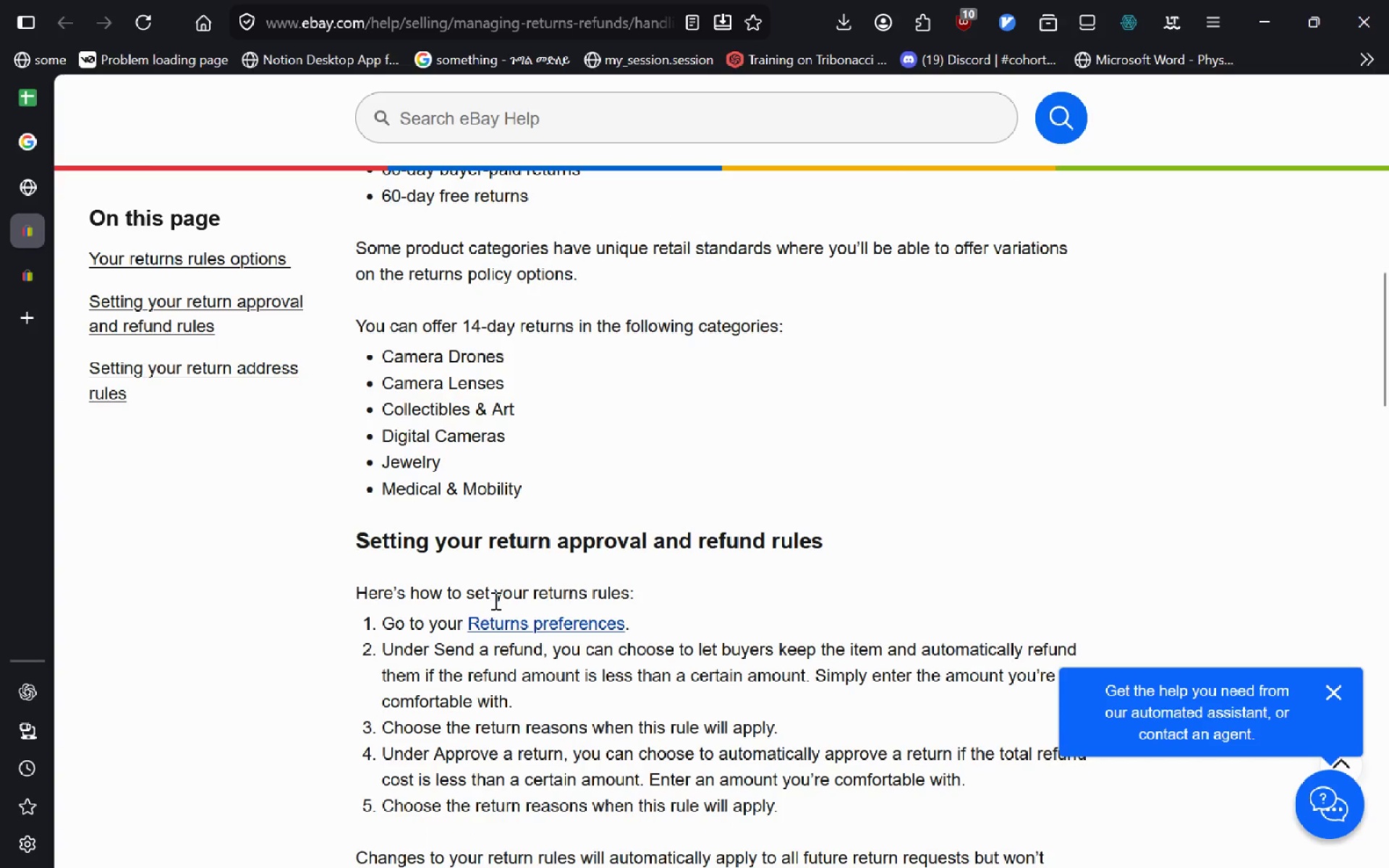 
wait(22.16)
 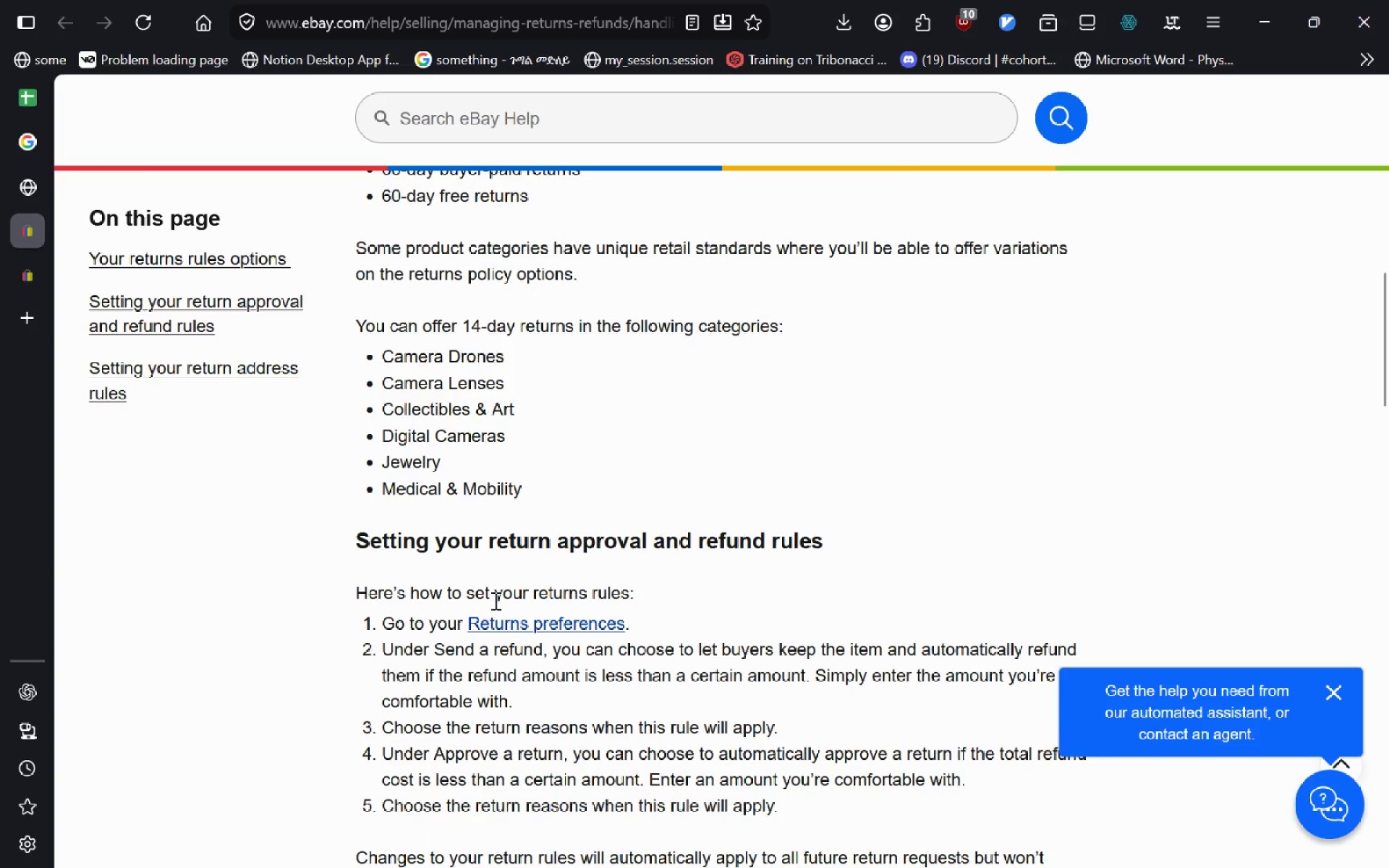 
hold_key(key=ControlLeft, duration=0.83)
left_click([517, 485])
 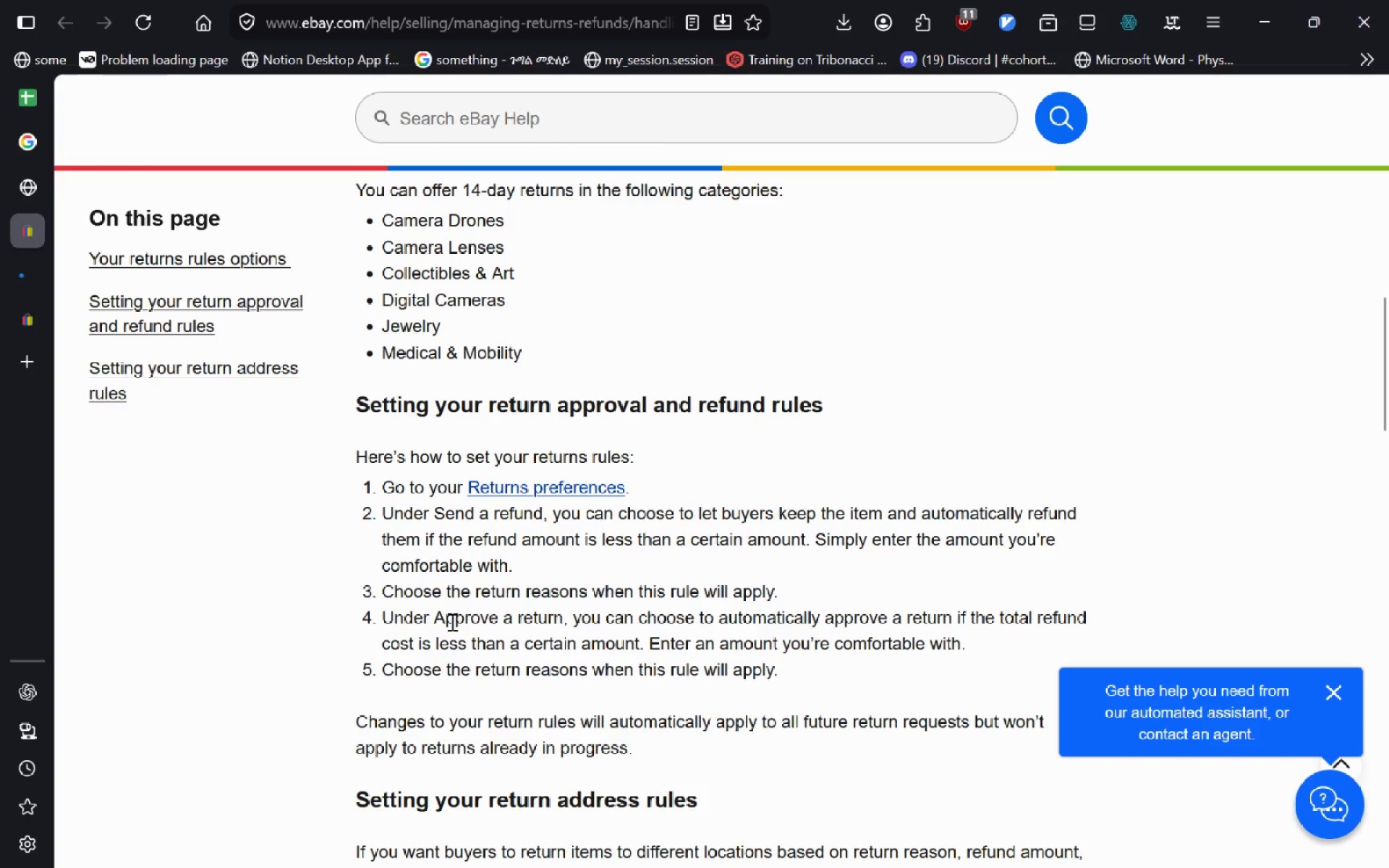 
wait(7.06)
 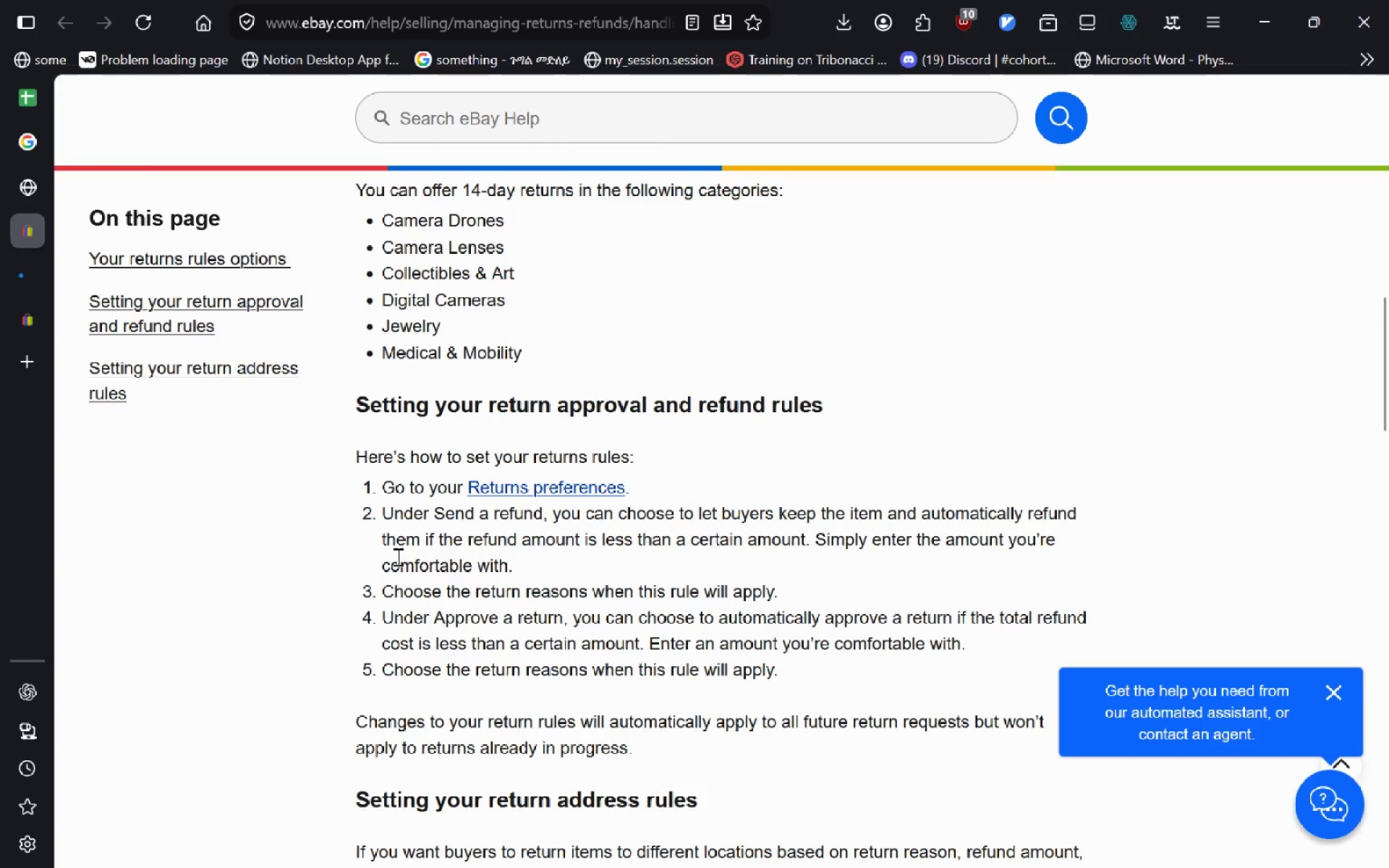 
left_click([1331, 702])
 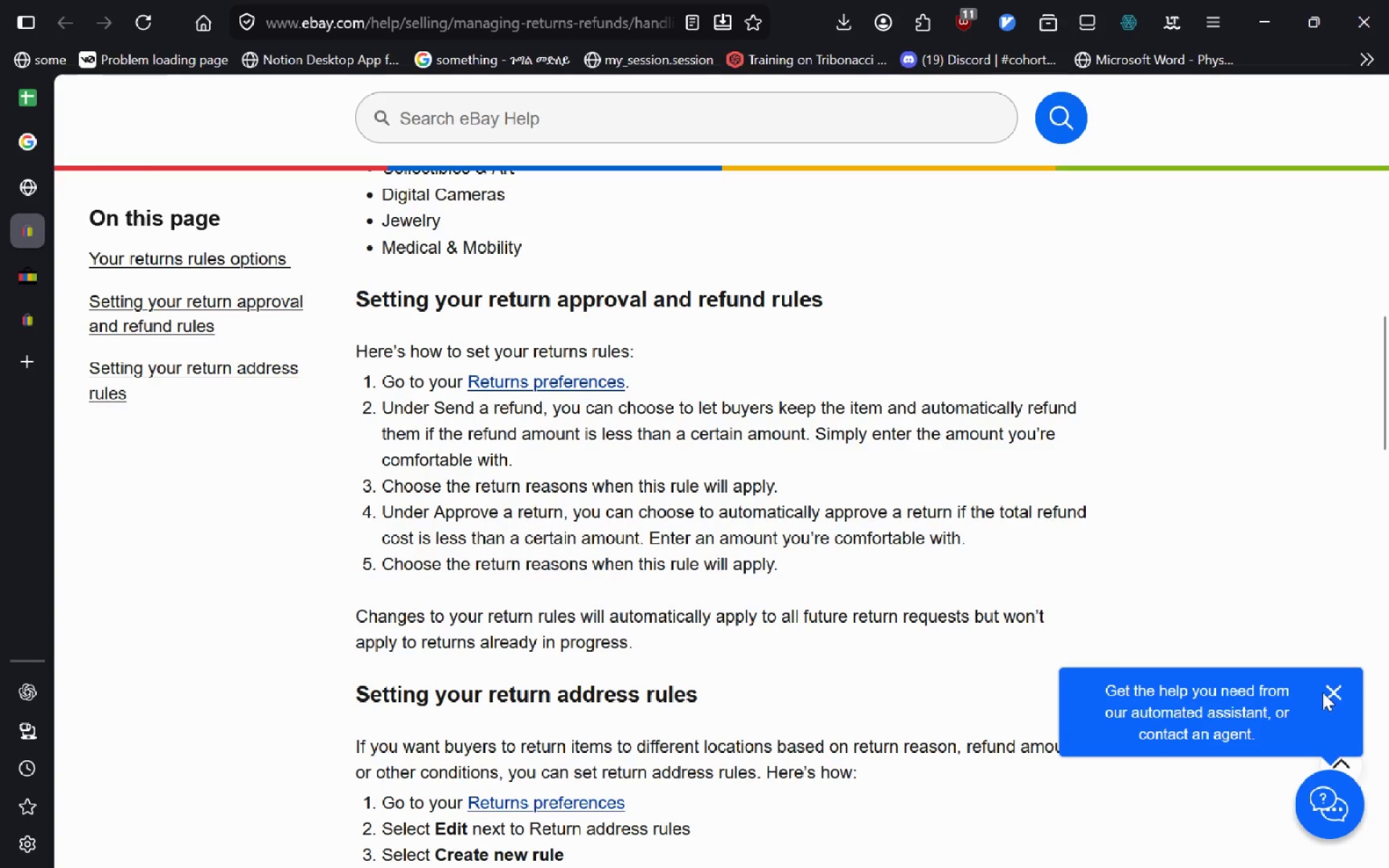 
left_click([1338, 690])
 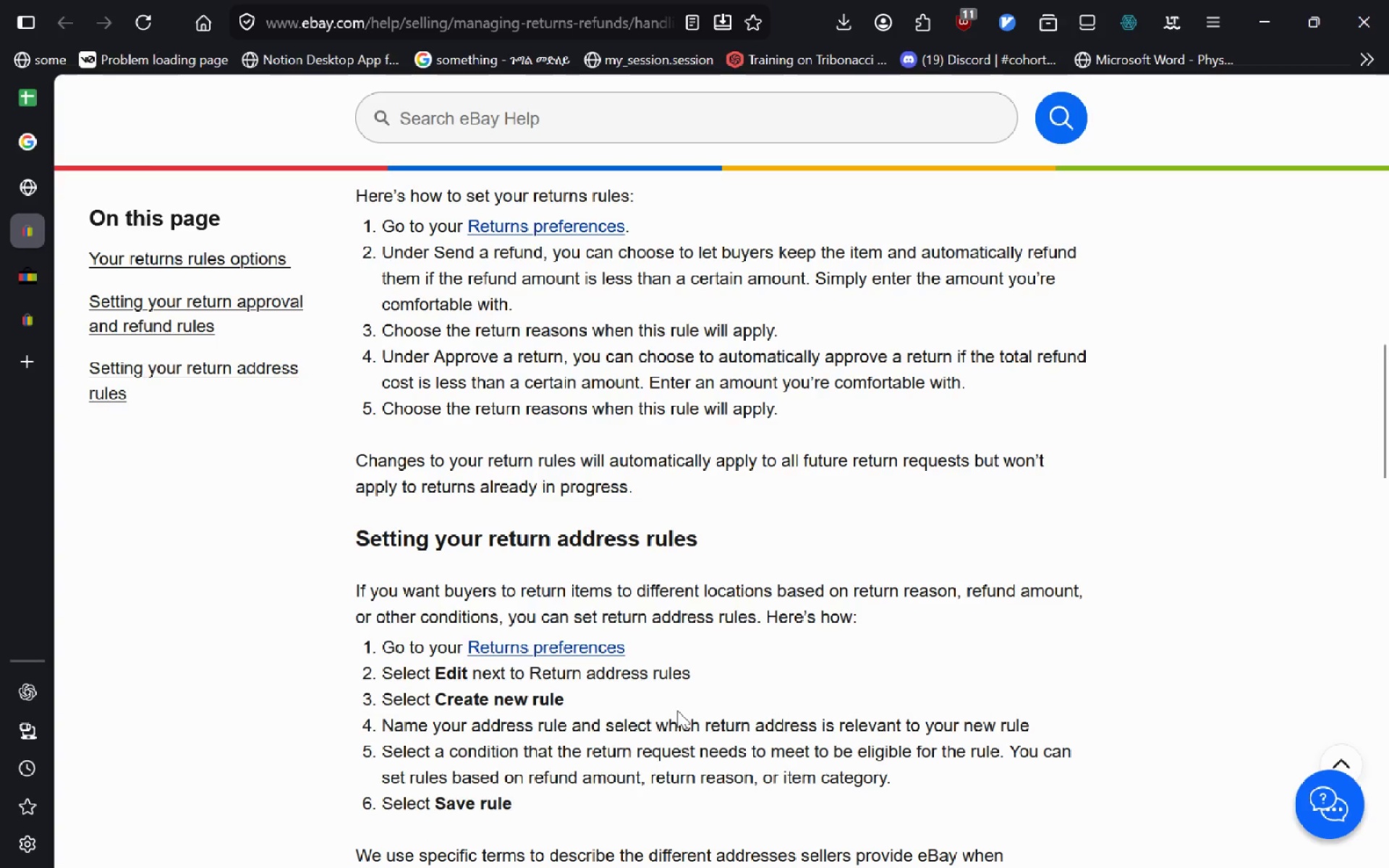 
wait(14.28)
 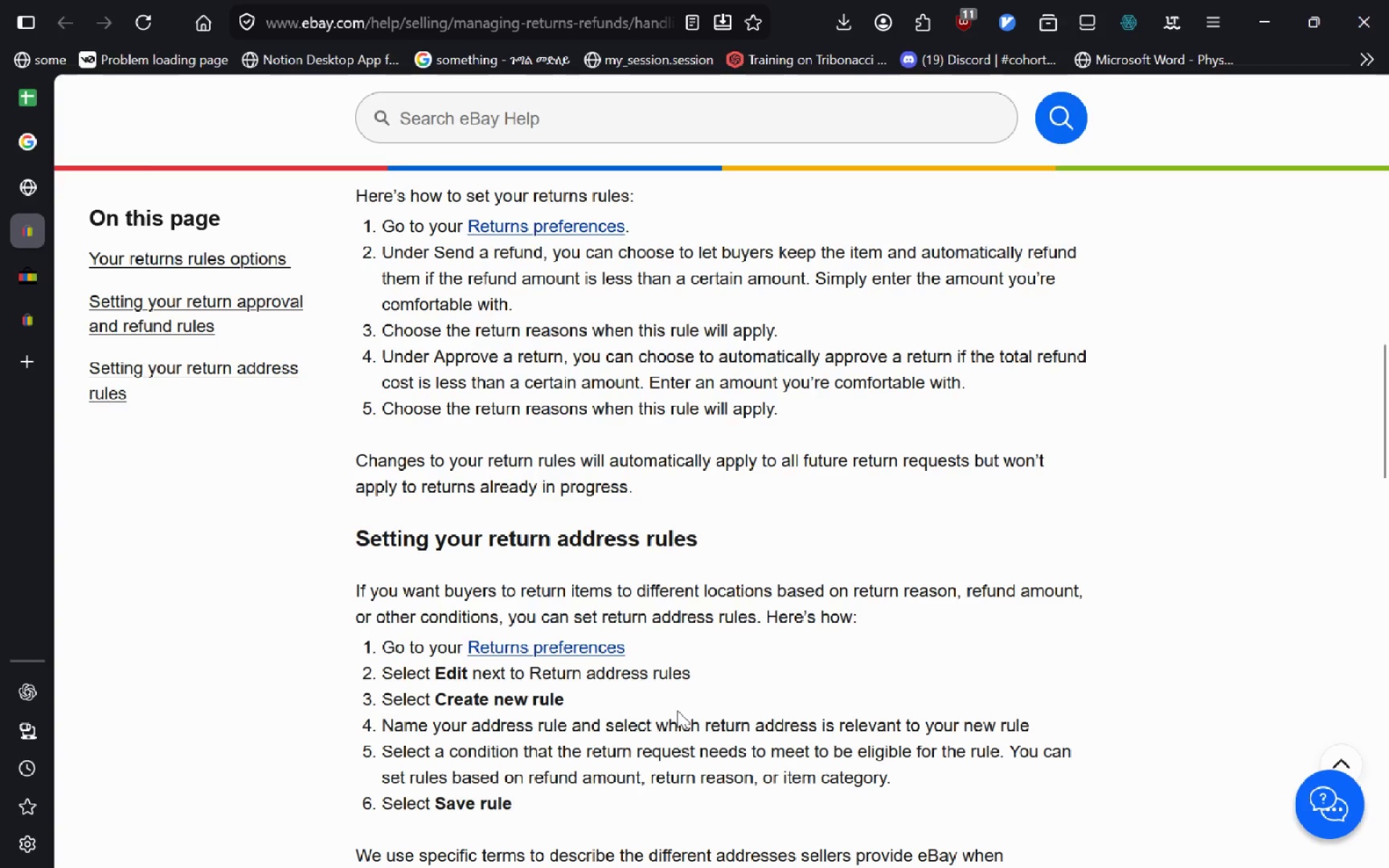 
left_click([48, 294])
 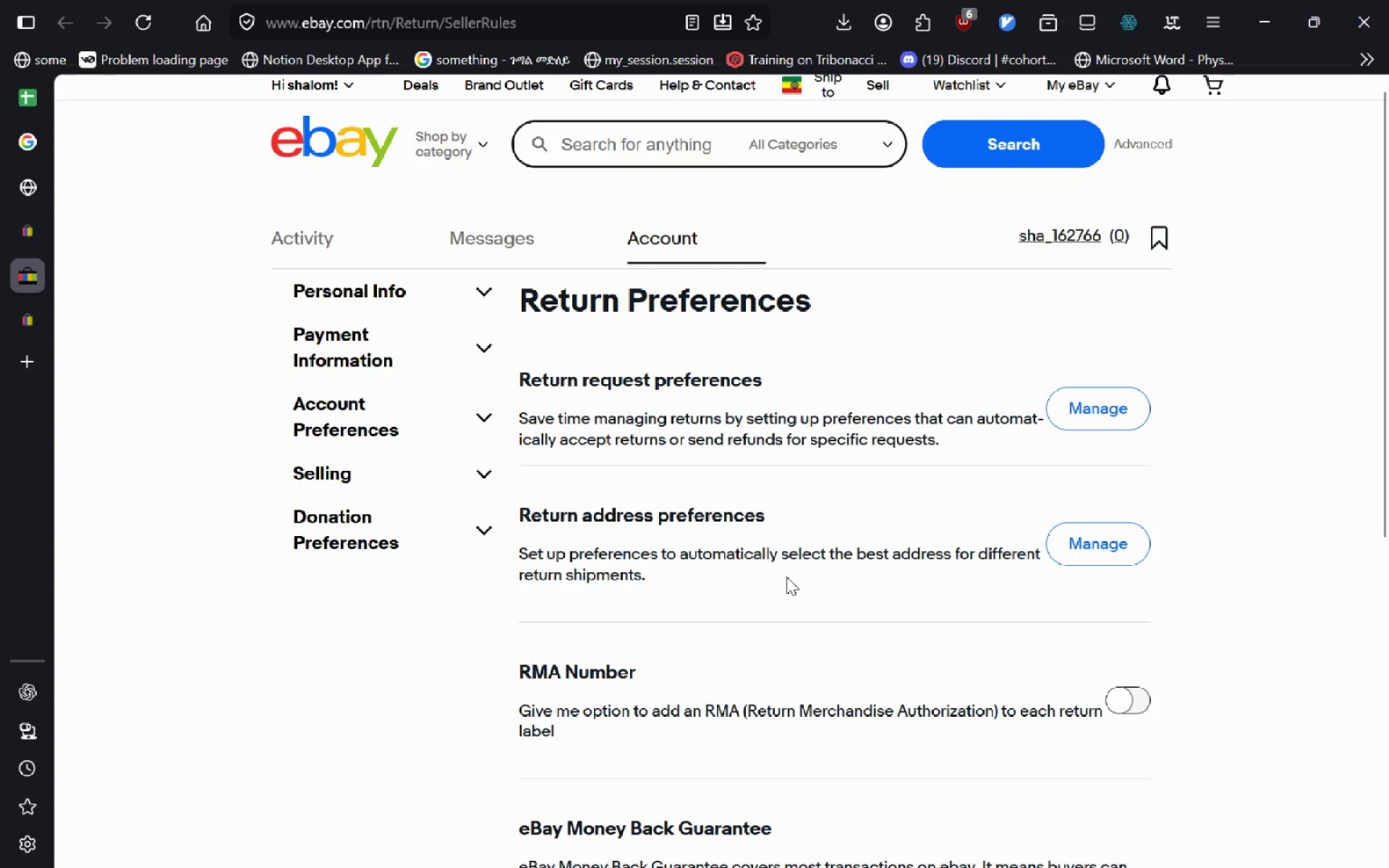 
wait(7.52)
 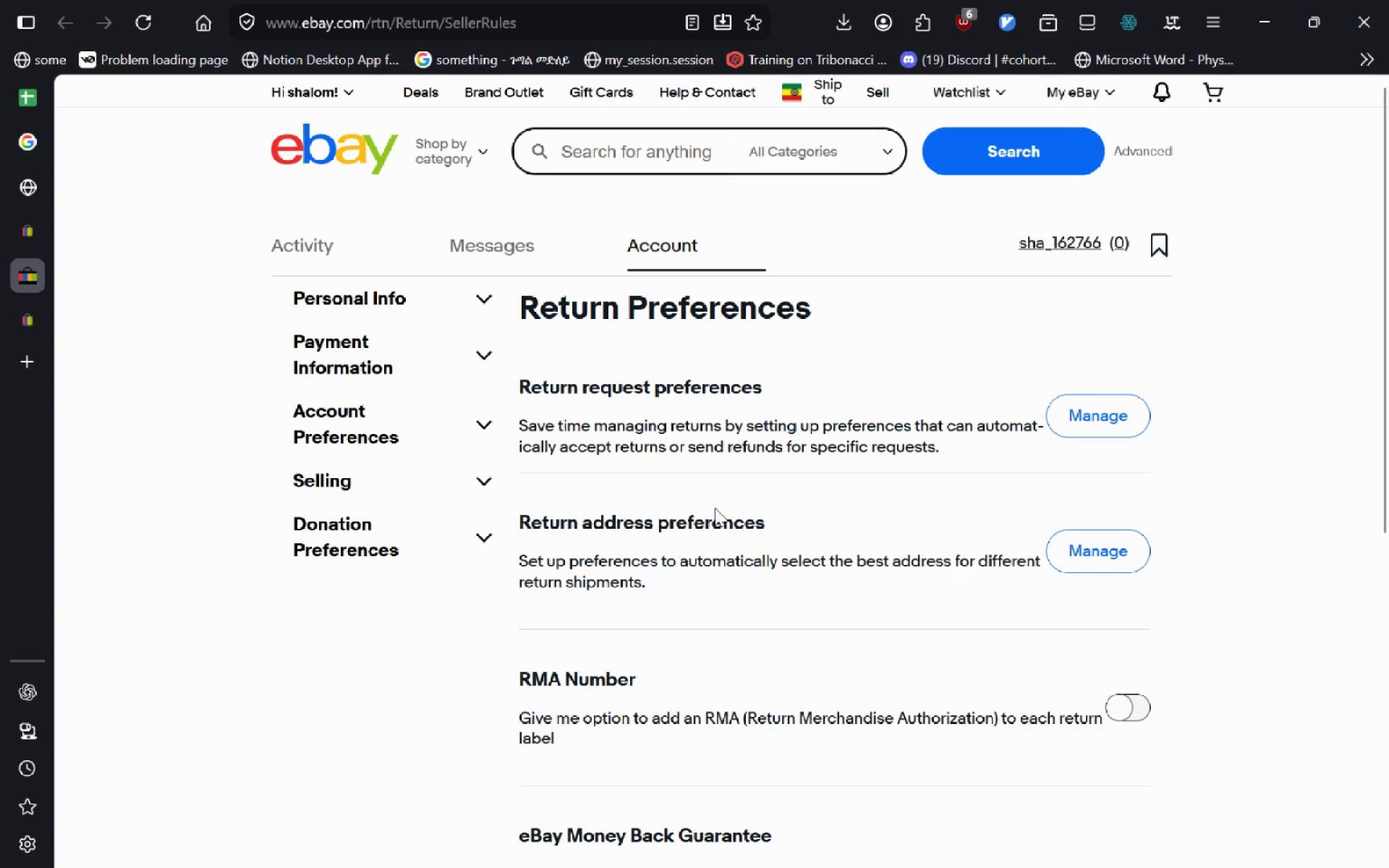 
left_click([1071, 421])
 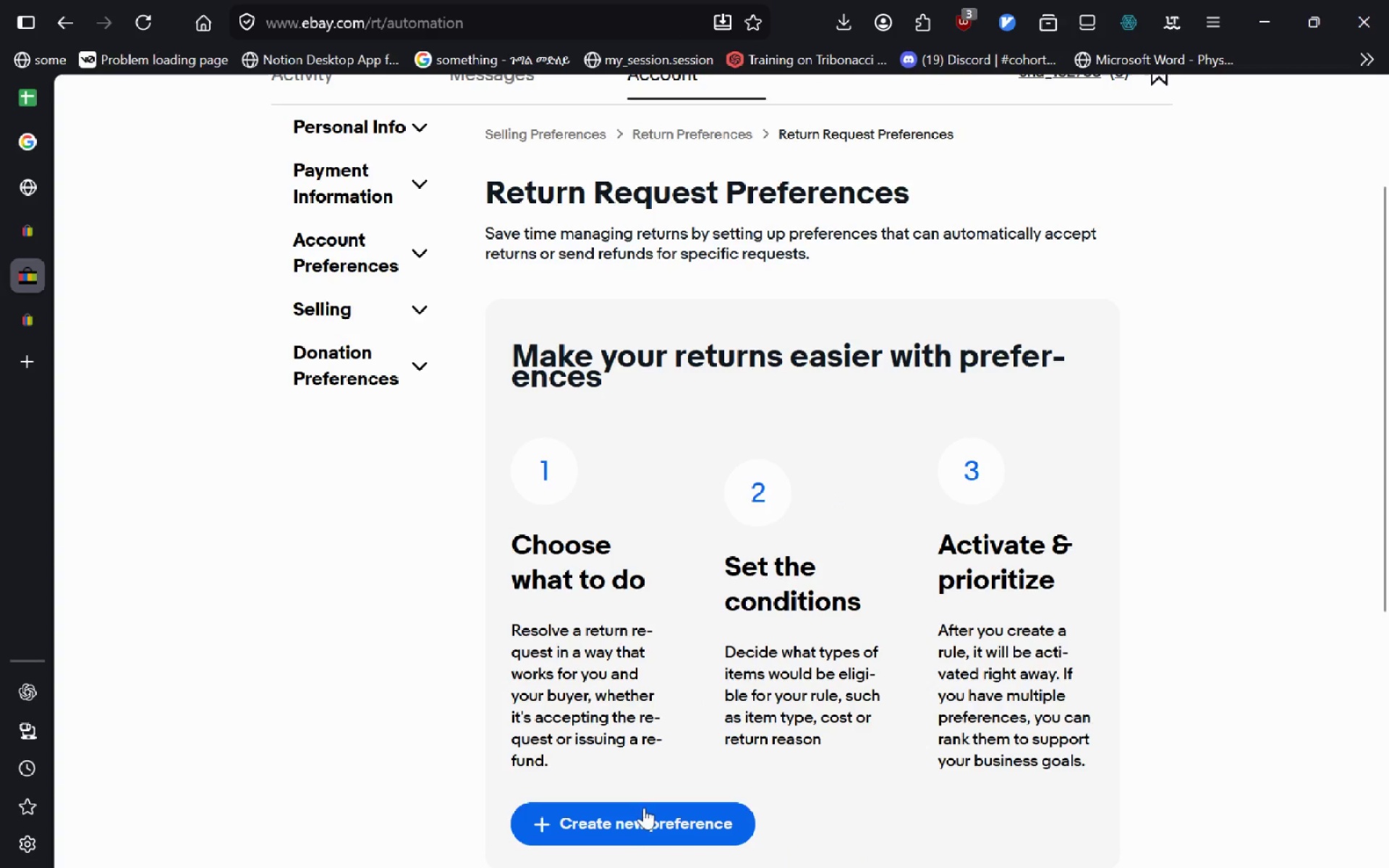 
wait(6.17)
 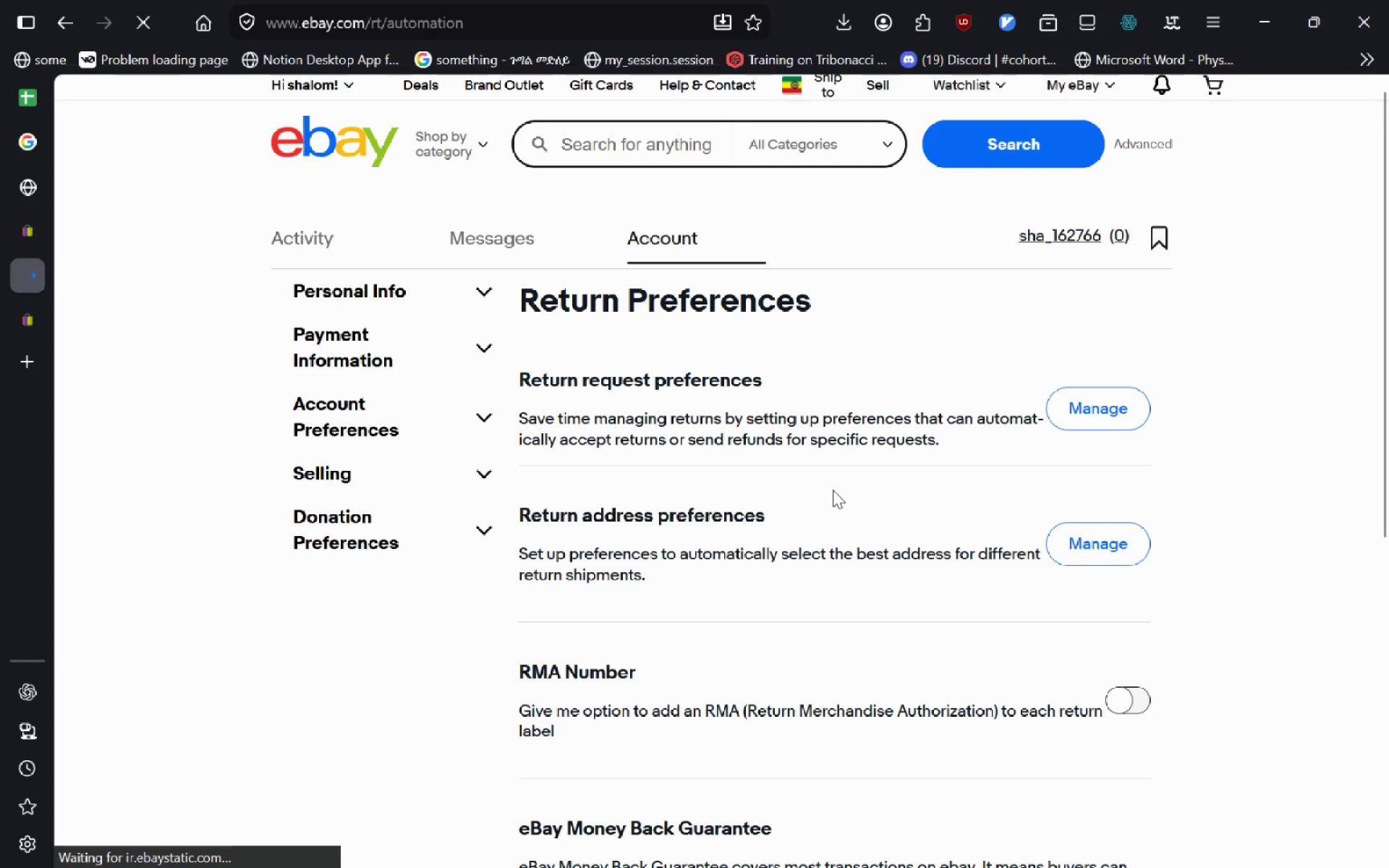 
left_click([641, 817])
 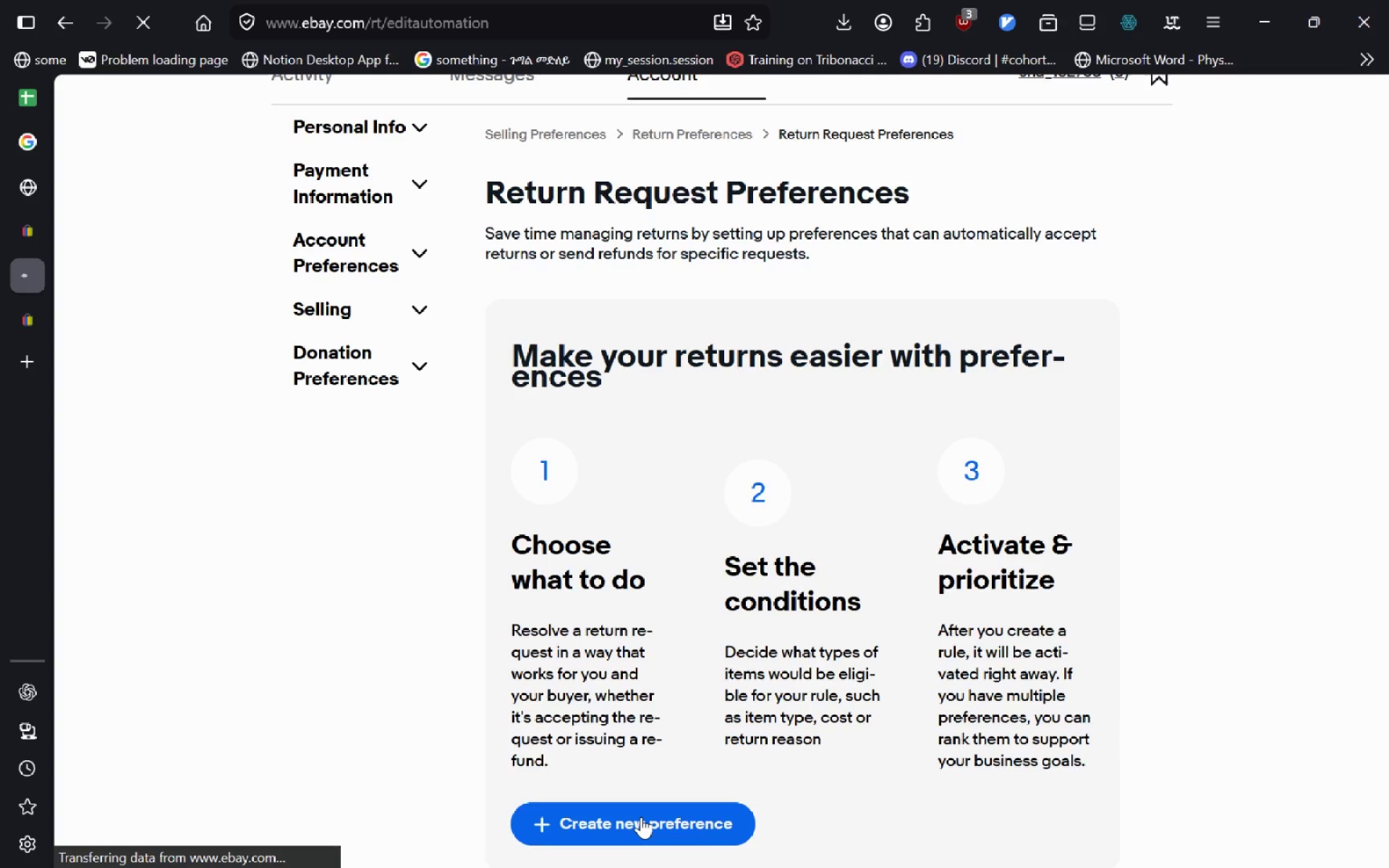 
wait(11.22)
 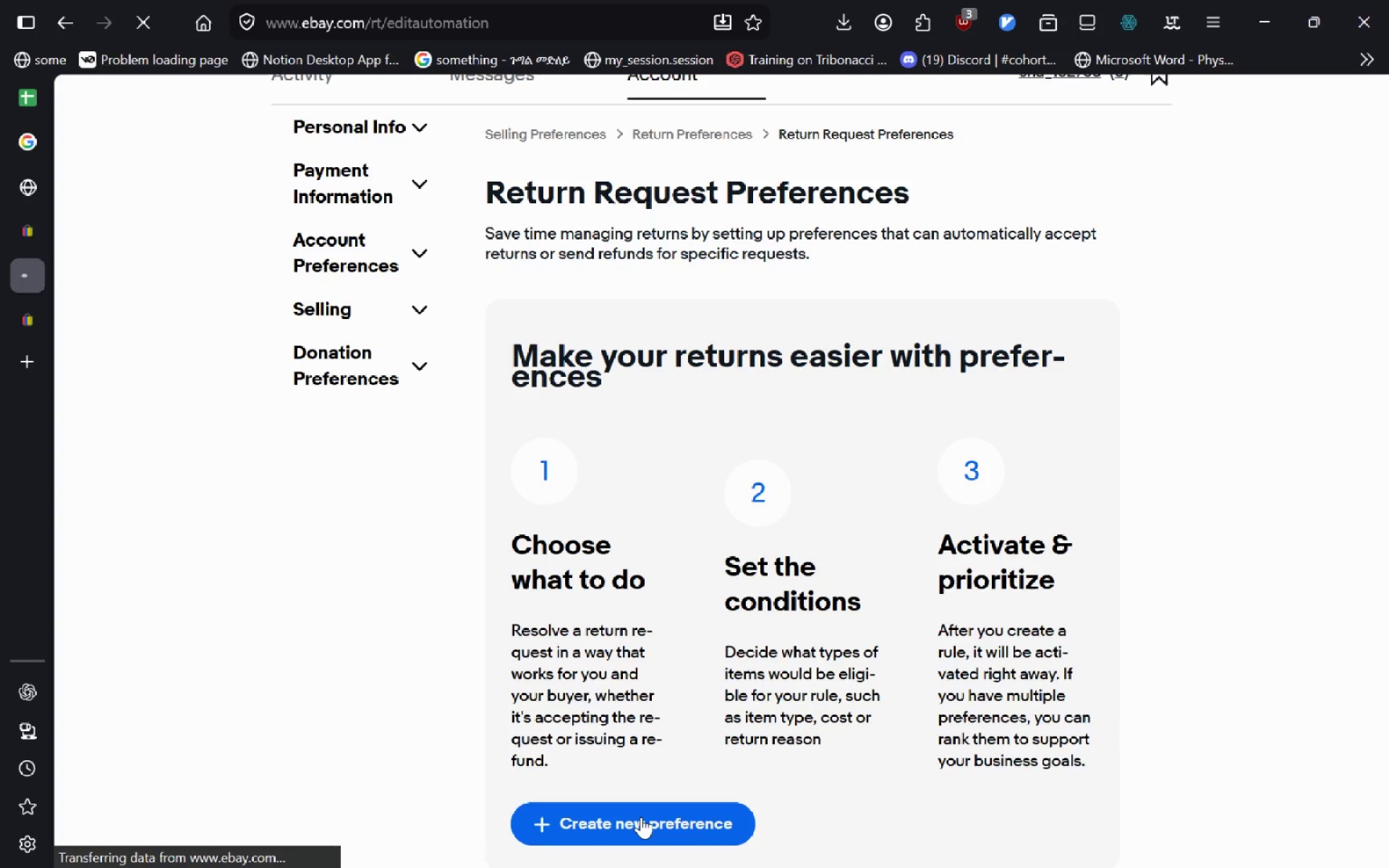 
left_click([585, 444])
 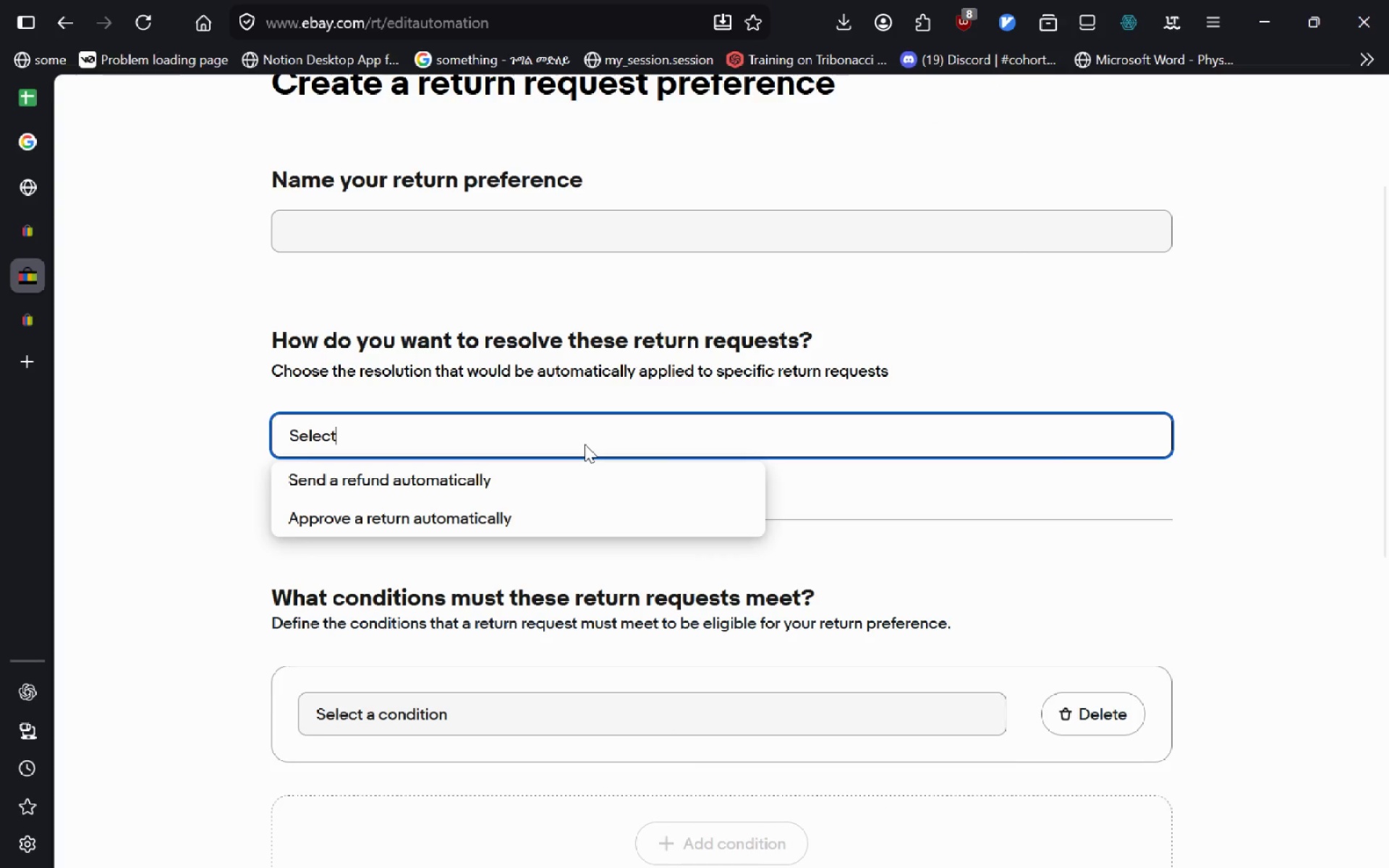 
left_click([824, 557])
 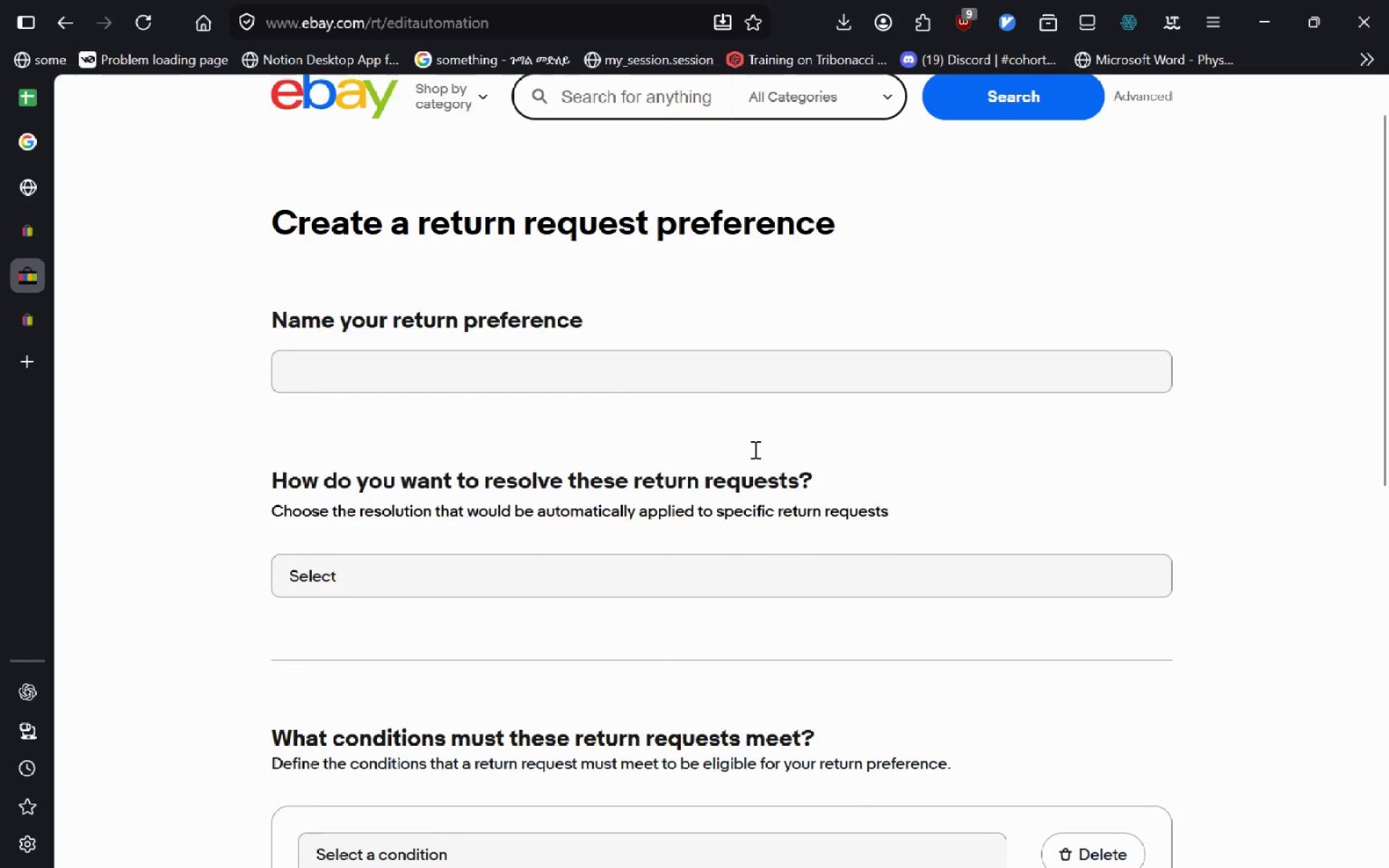 
left_click([715, 380])
 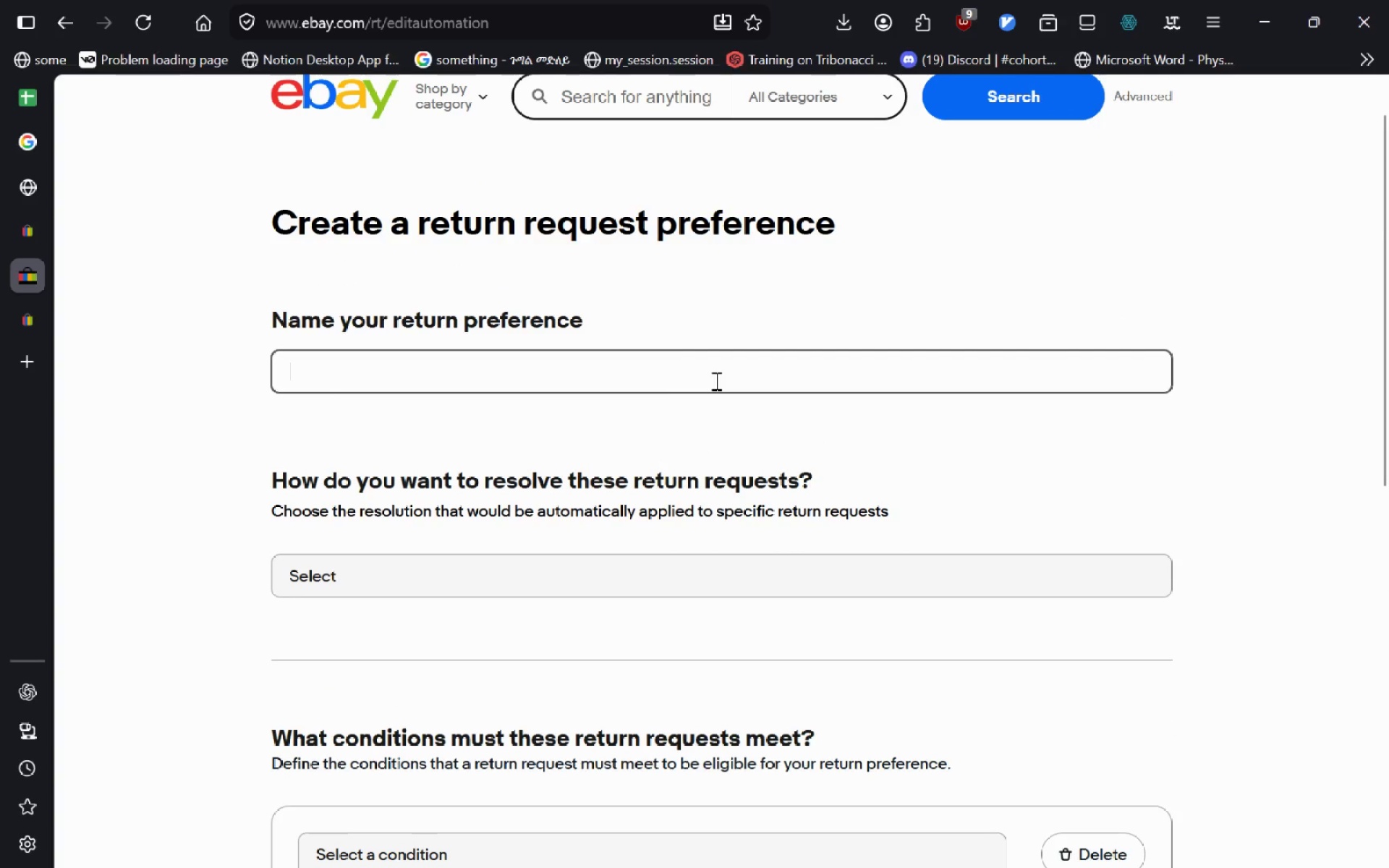 
type(Accept Return)
key(Tab)
 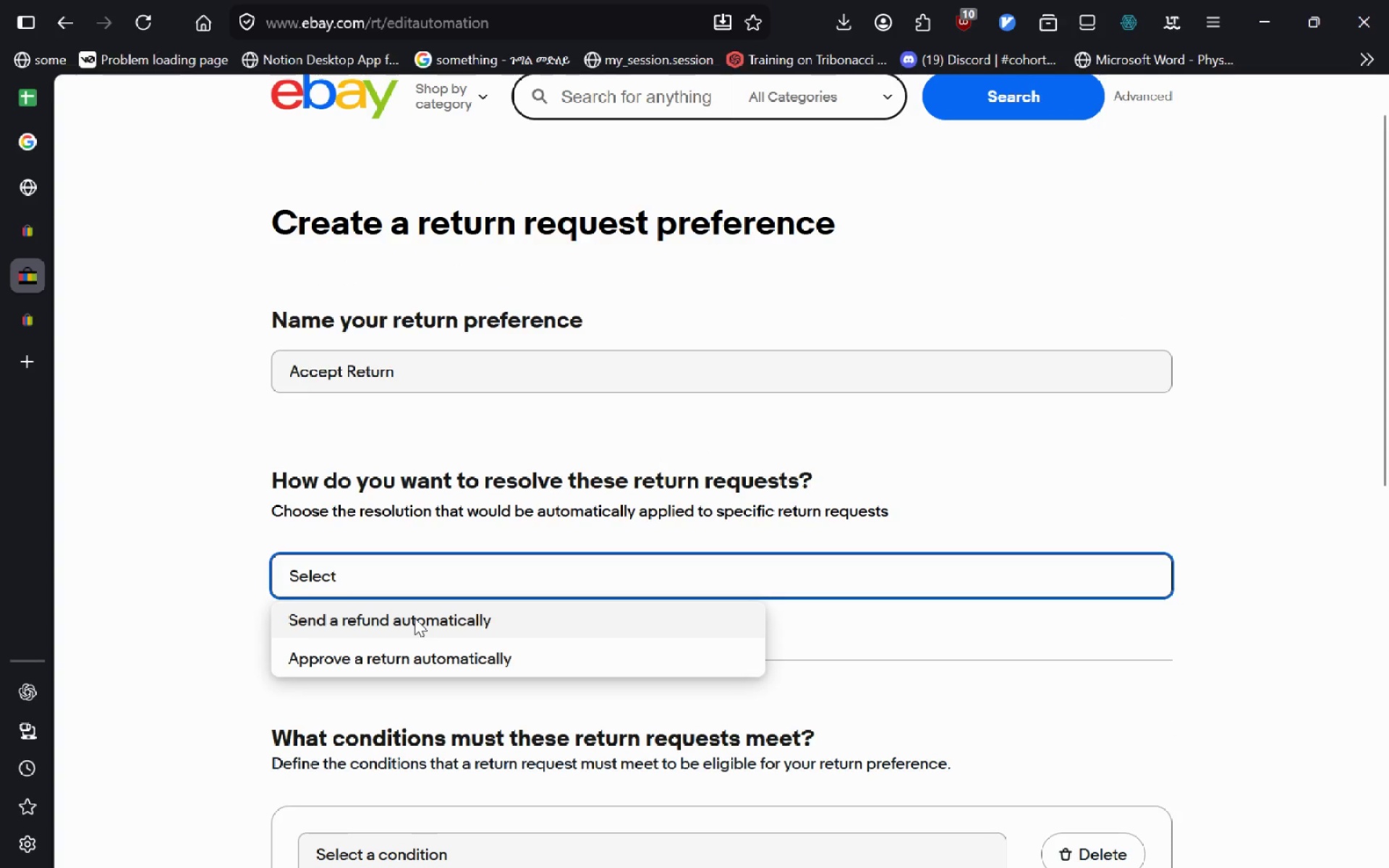 
left_click([415, 618])
 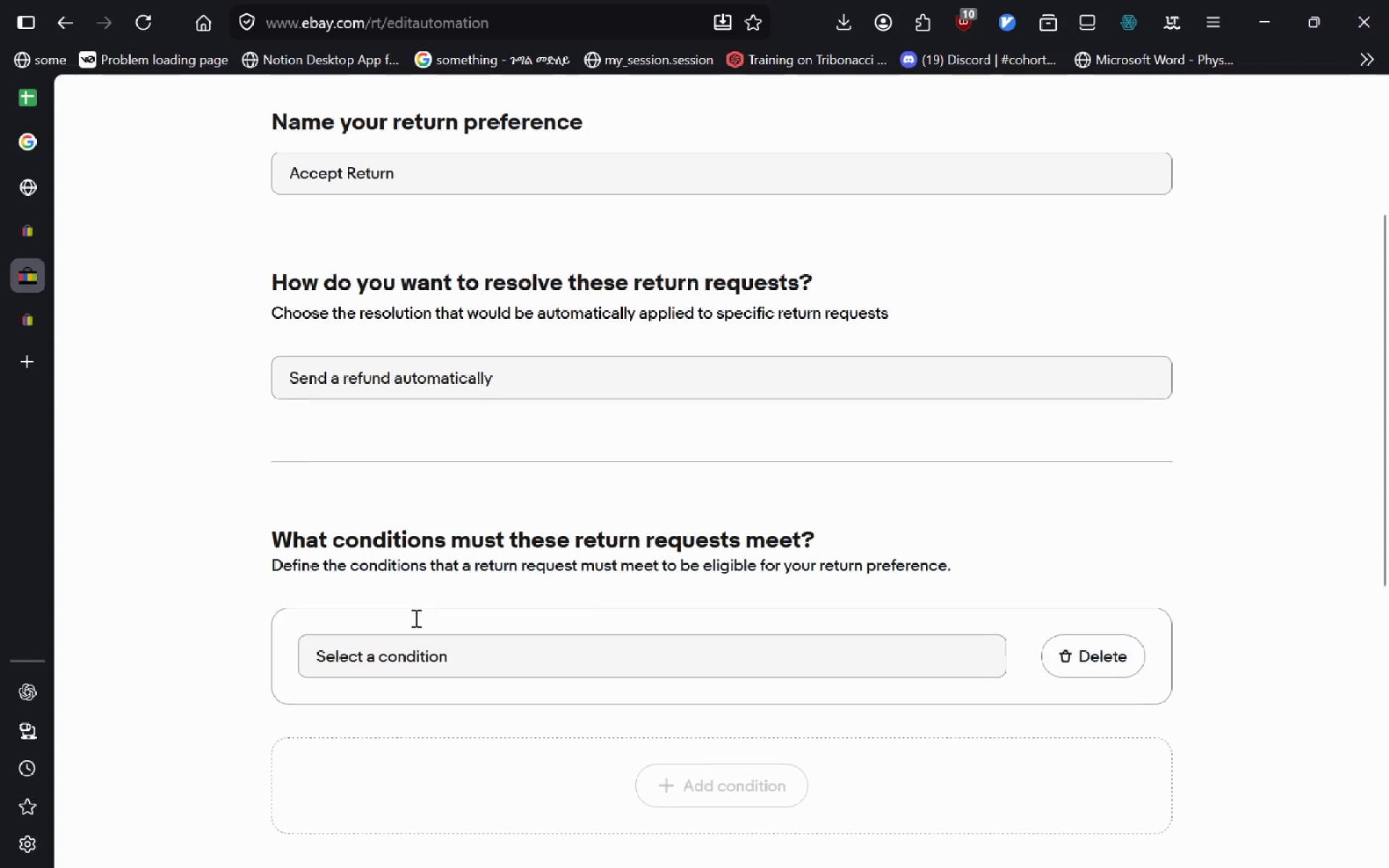 
left_click([430, 642])
 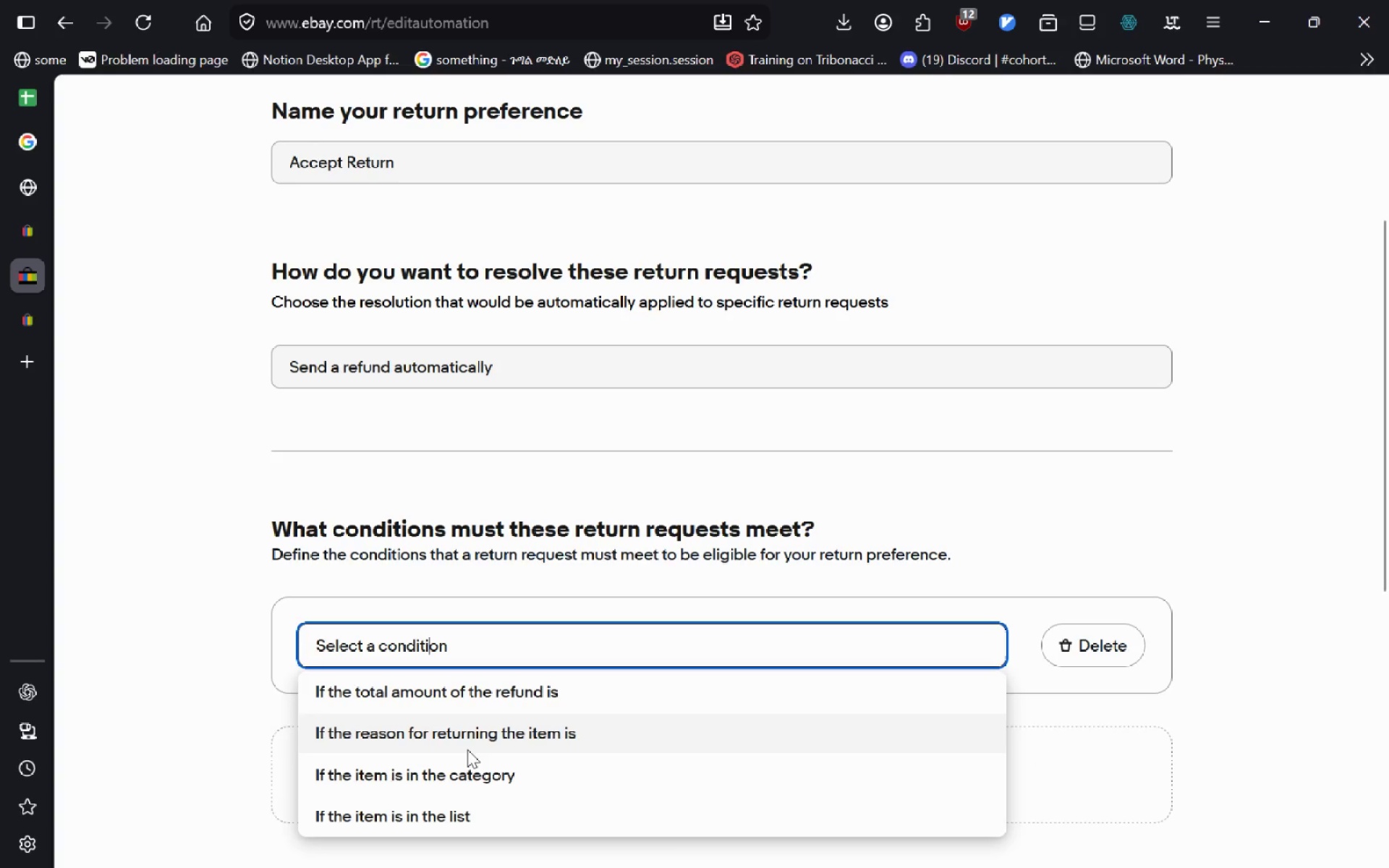 
wait(5.39)
 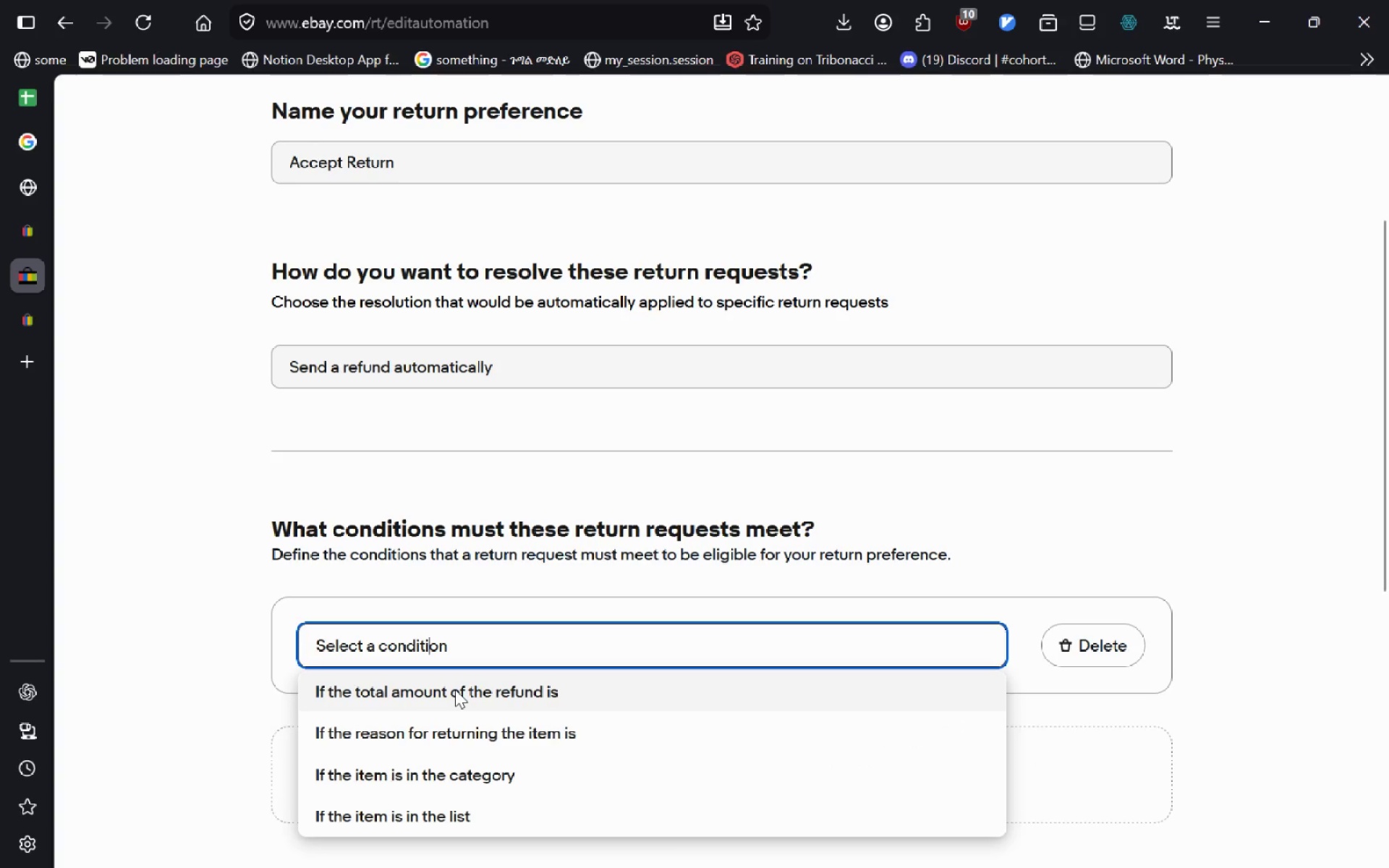 
left_click([467, 749])
 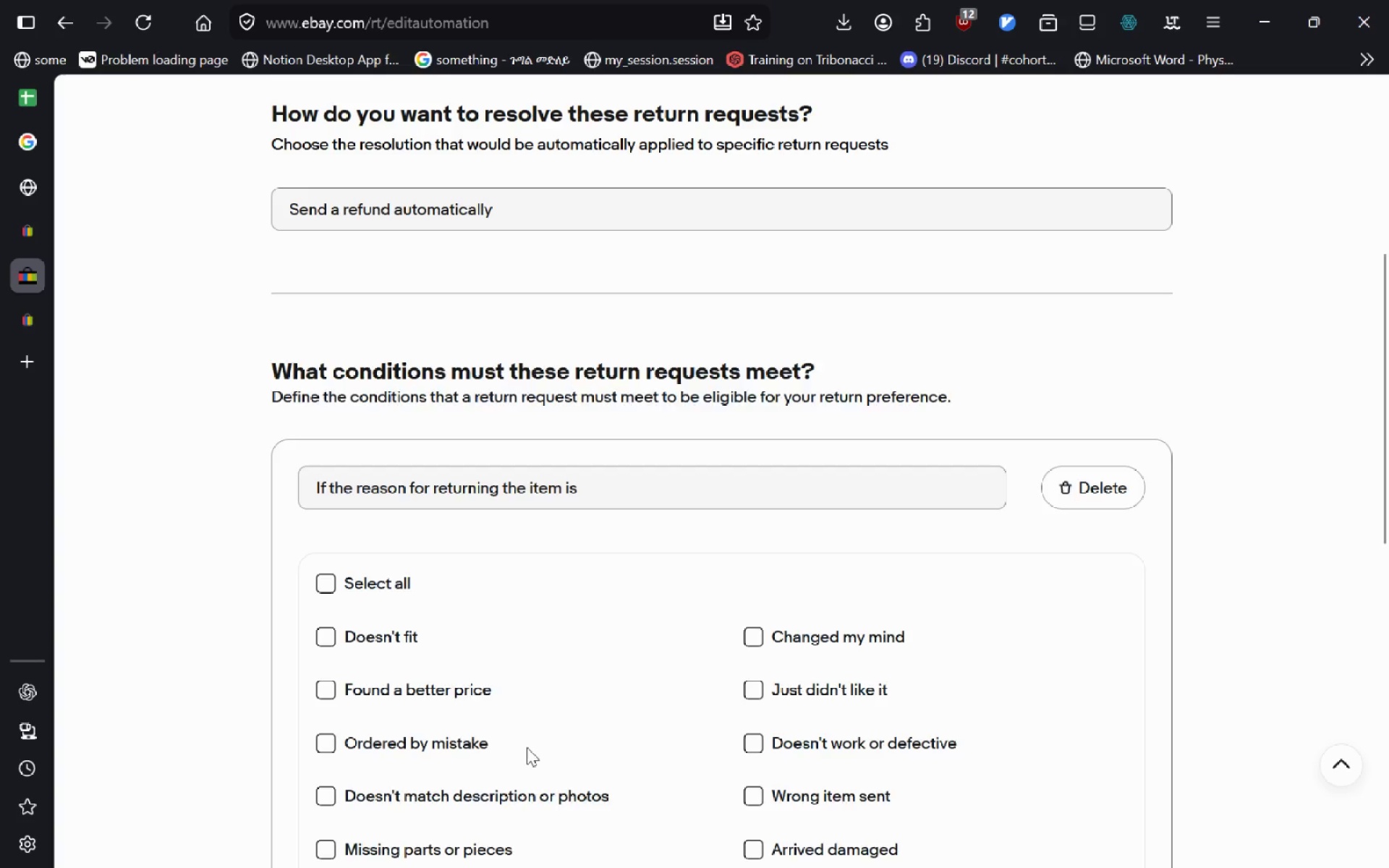 
wait(8.48)
 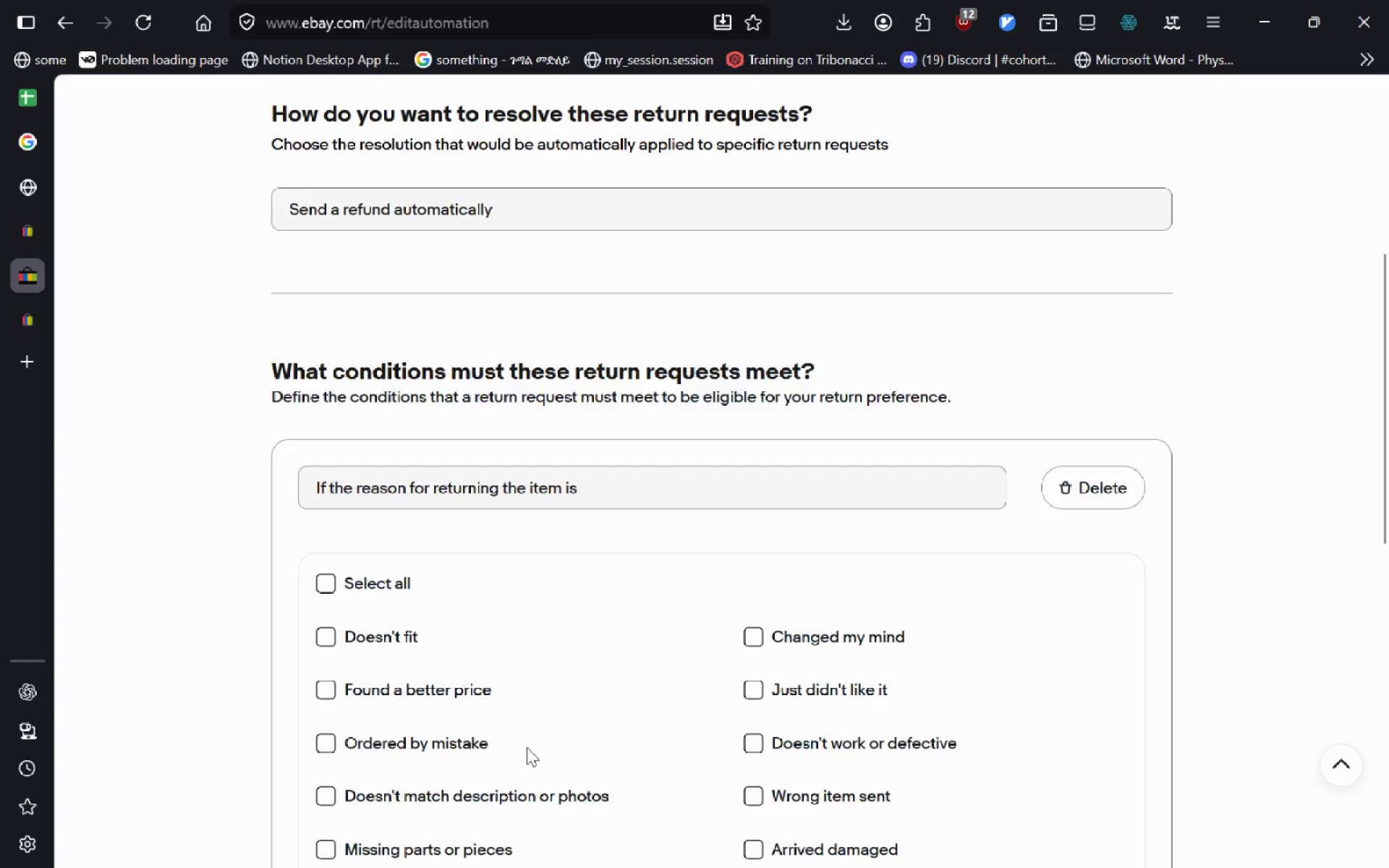 
left_click([611, 405])
 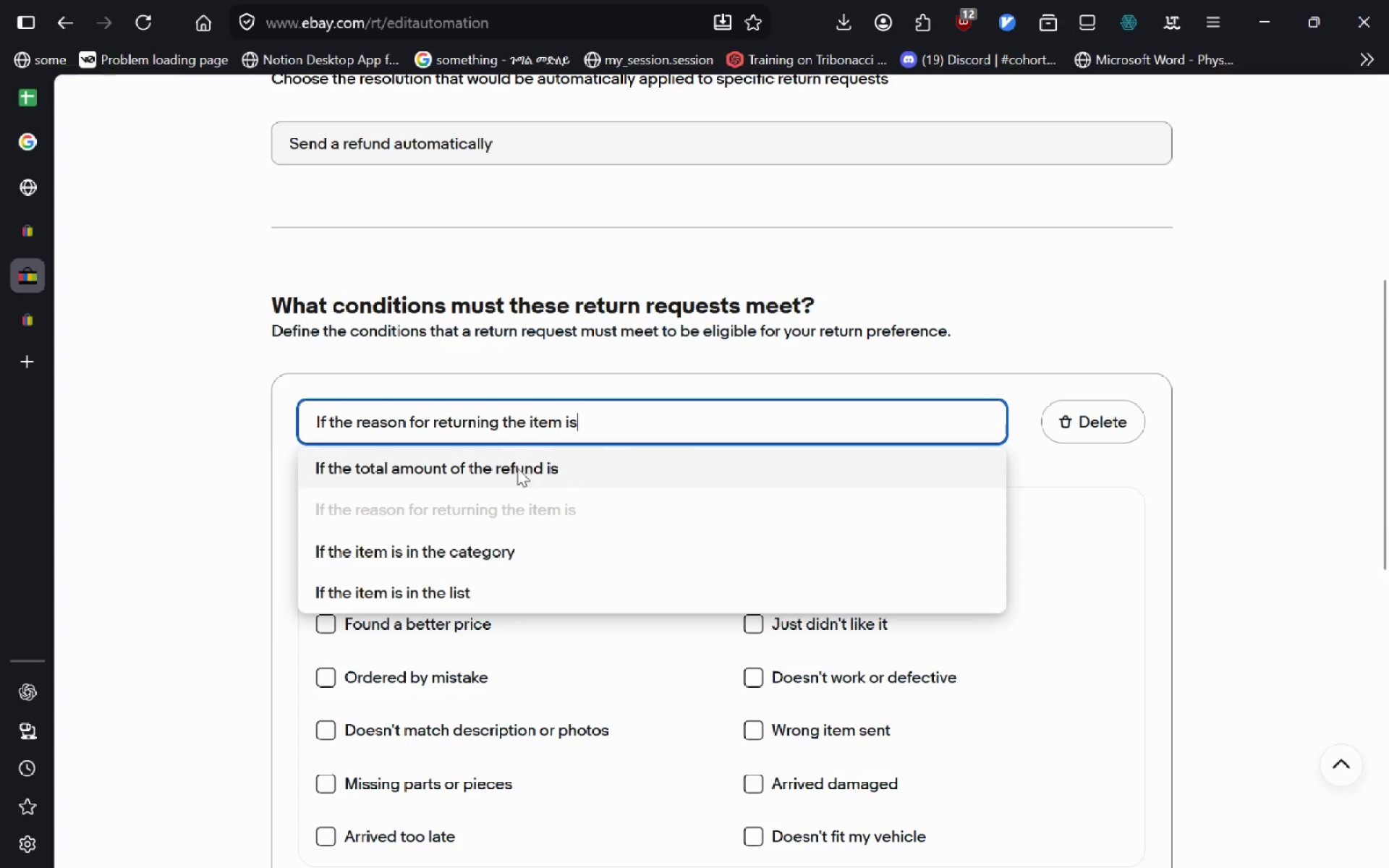 
left_click([521, 461])
 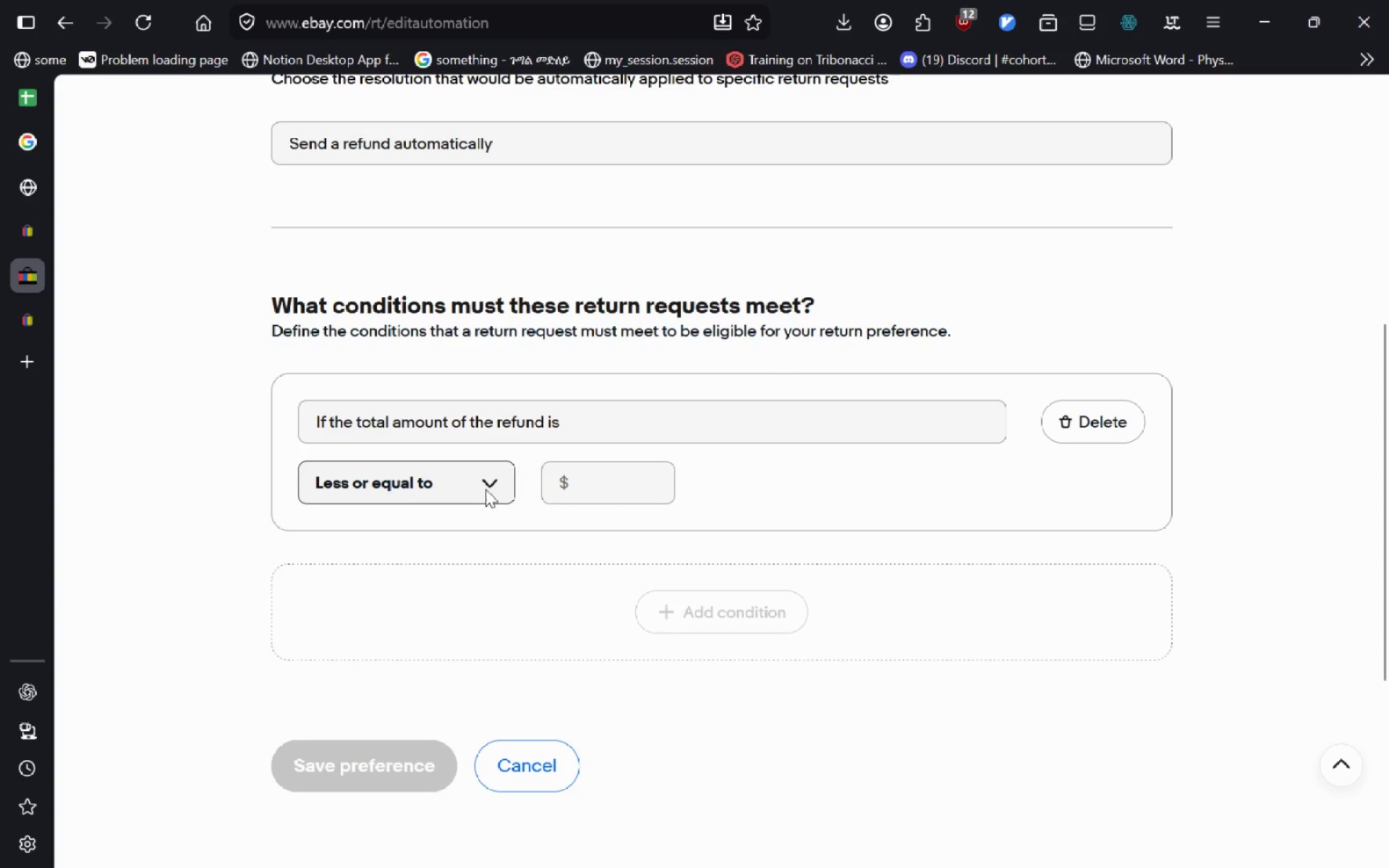 
left_click([485, 489])
 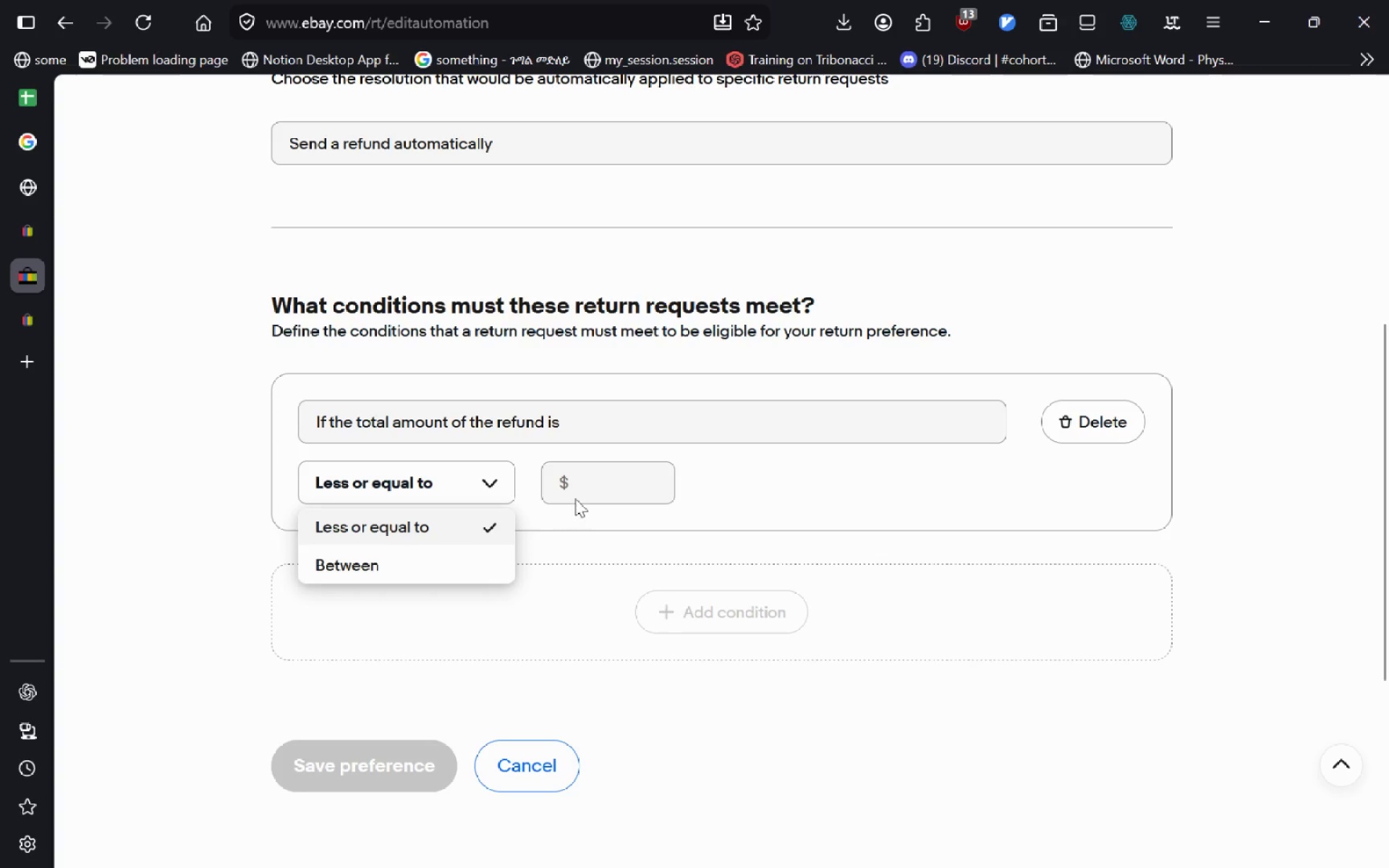 
left_click([579, 498])
 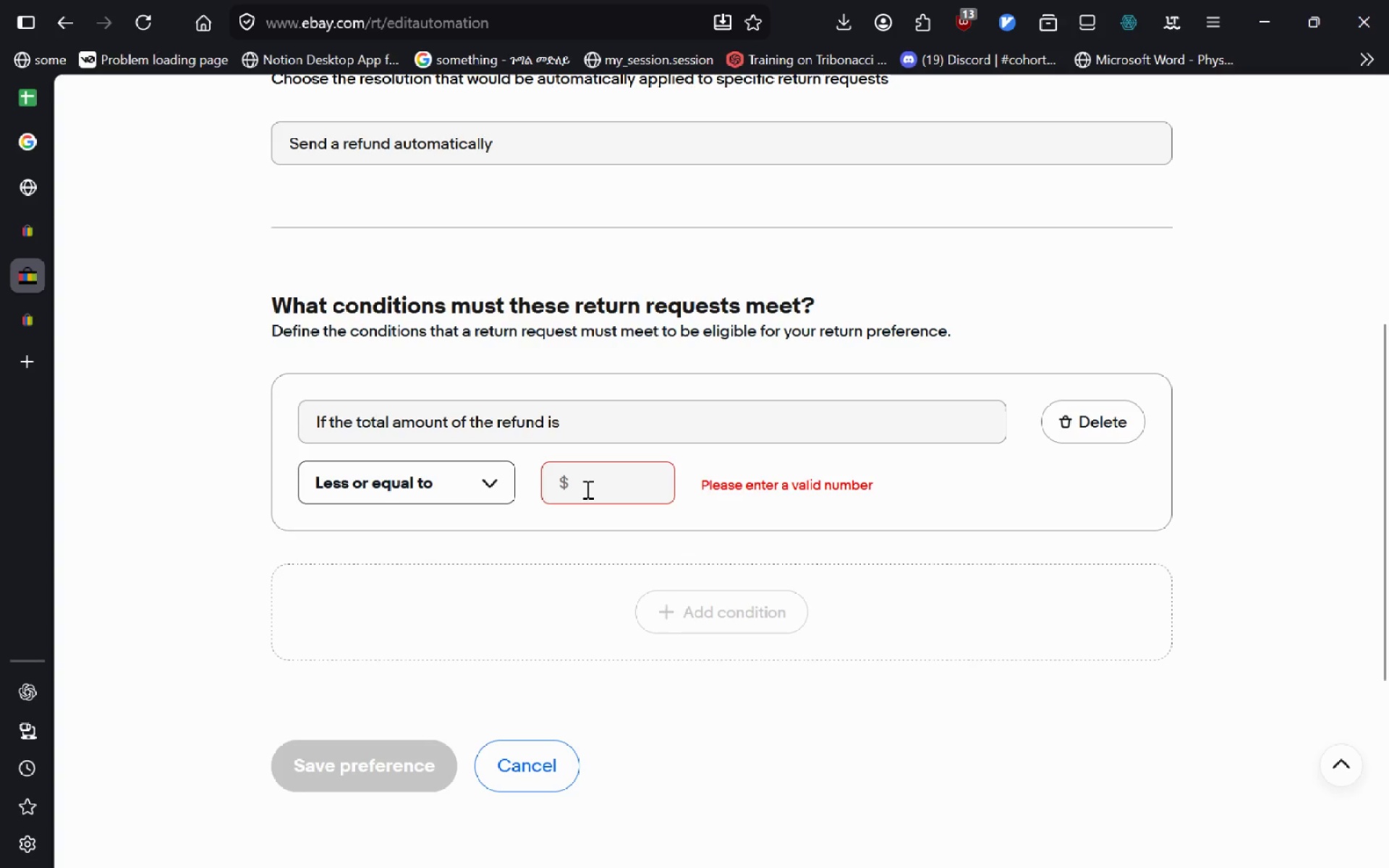 
left_click([586, 489])
 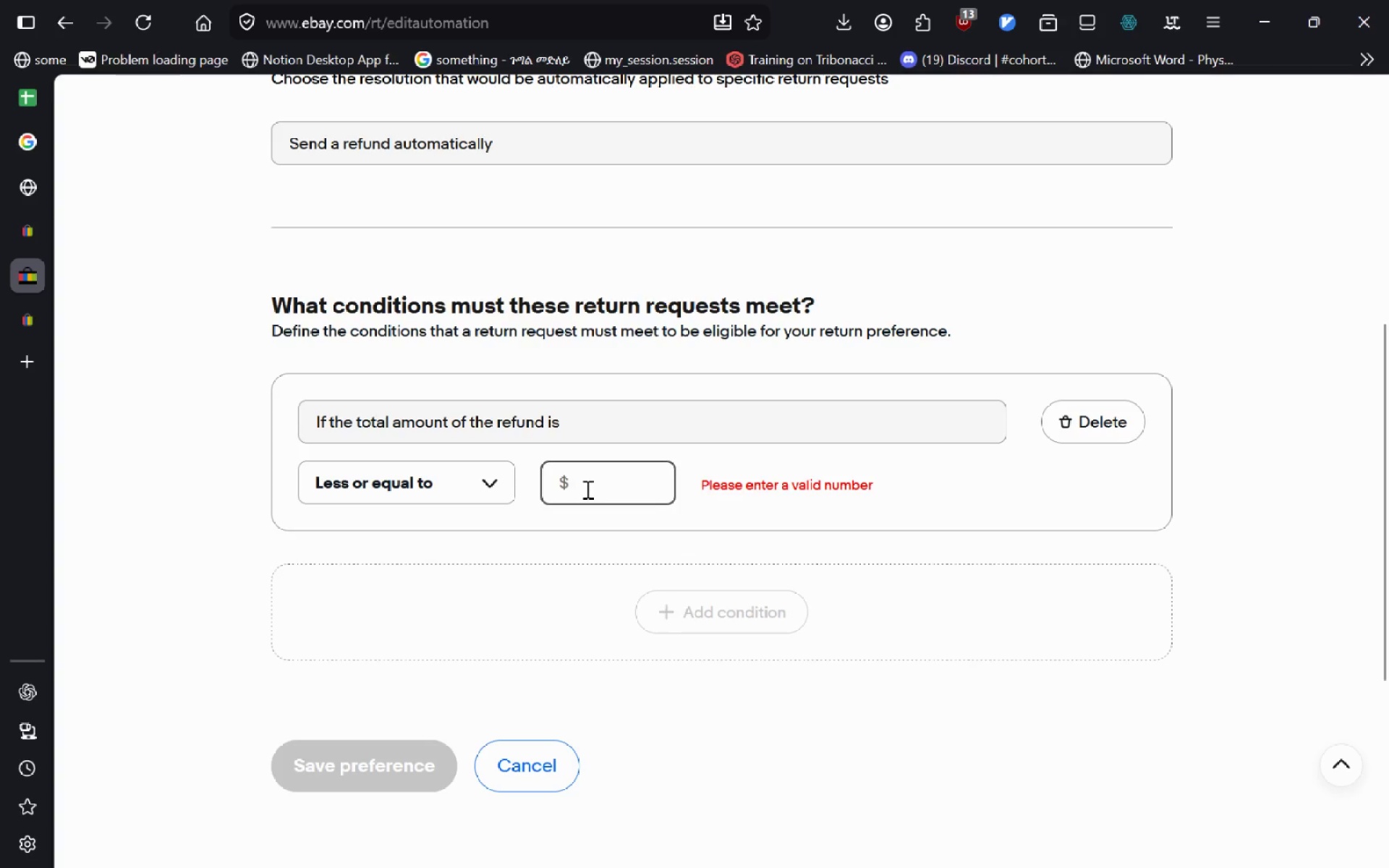 
type(40)
 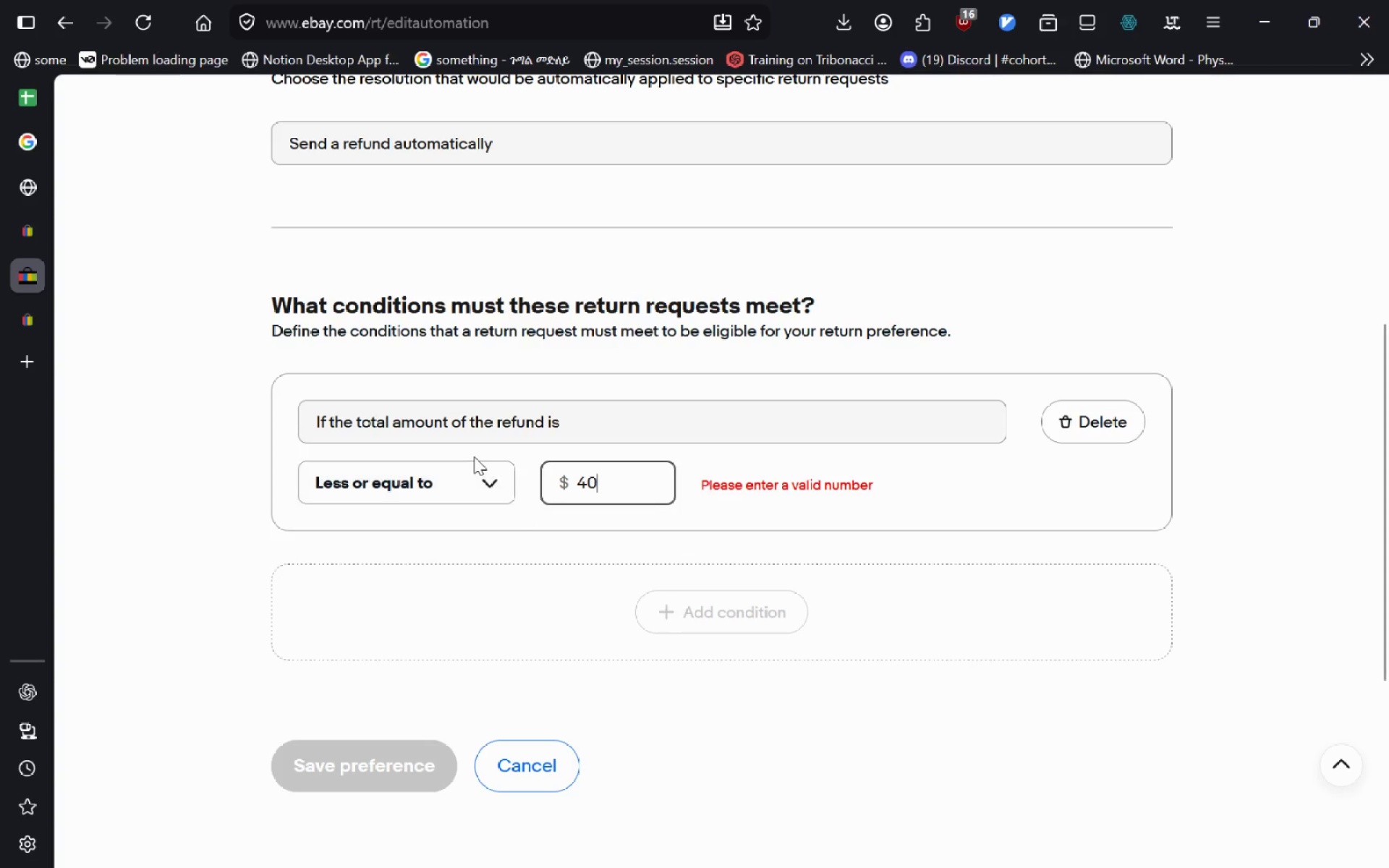 
left_click([468, 476])
 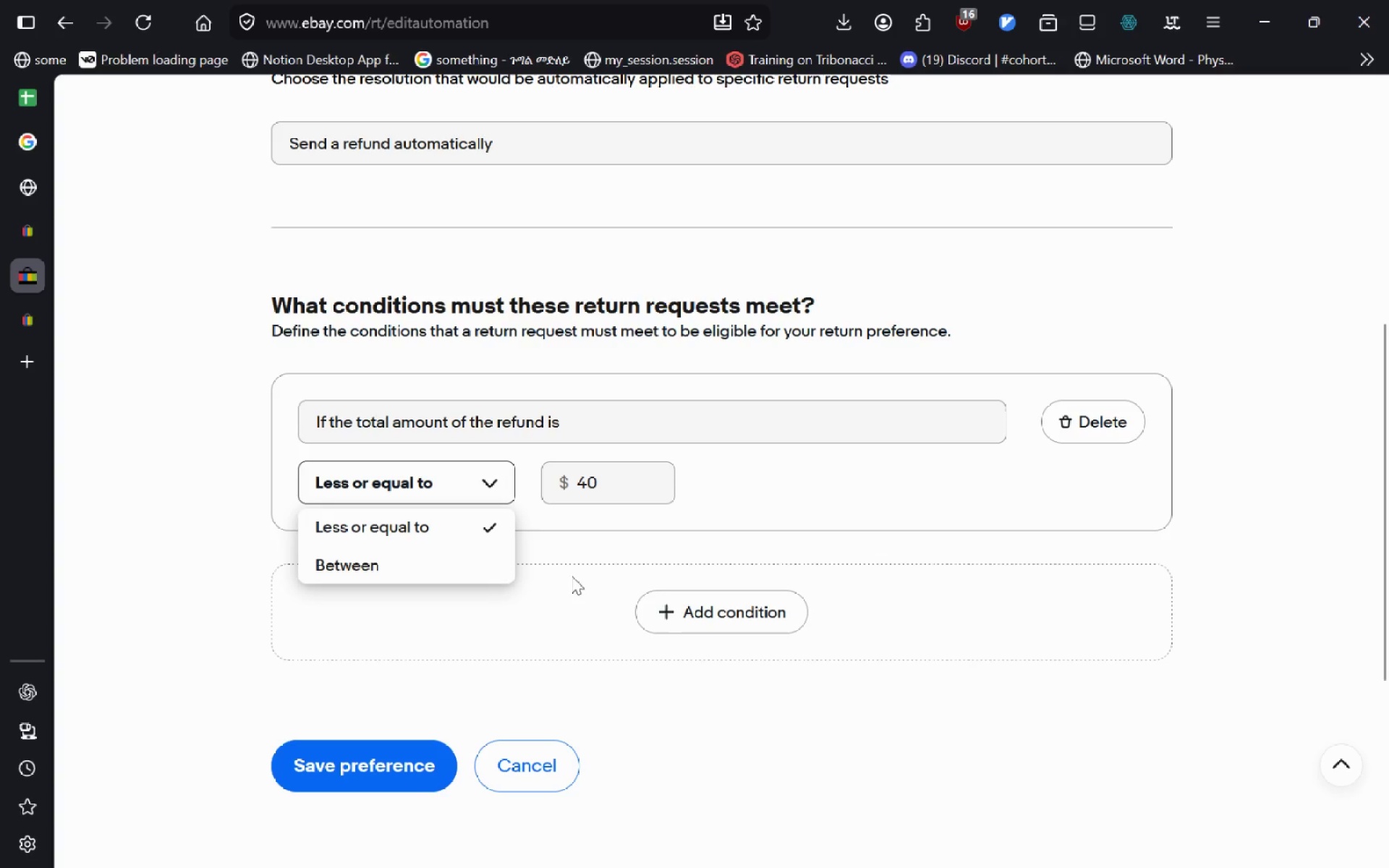 
left_click([582, 554])
 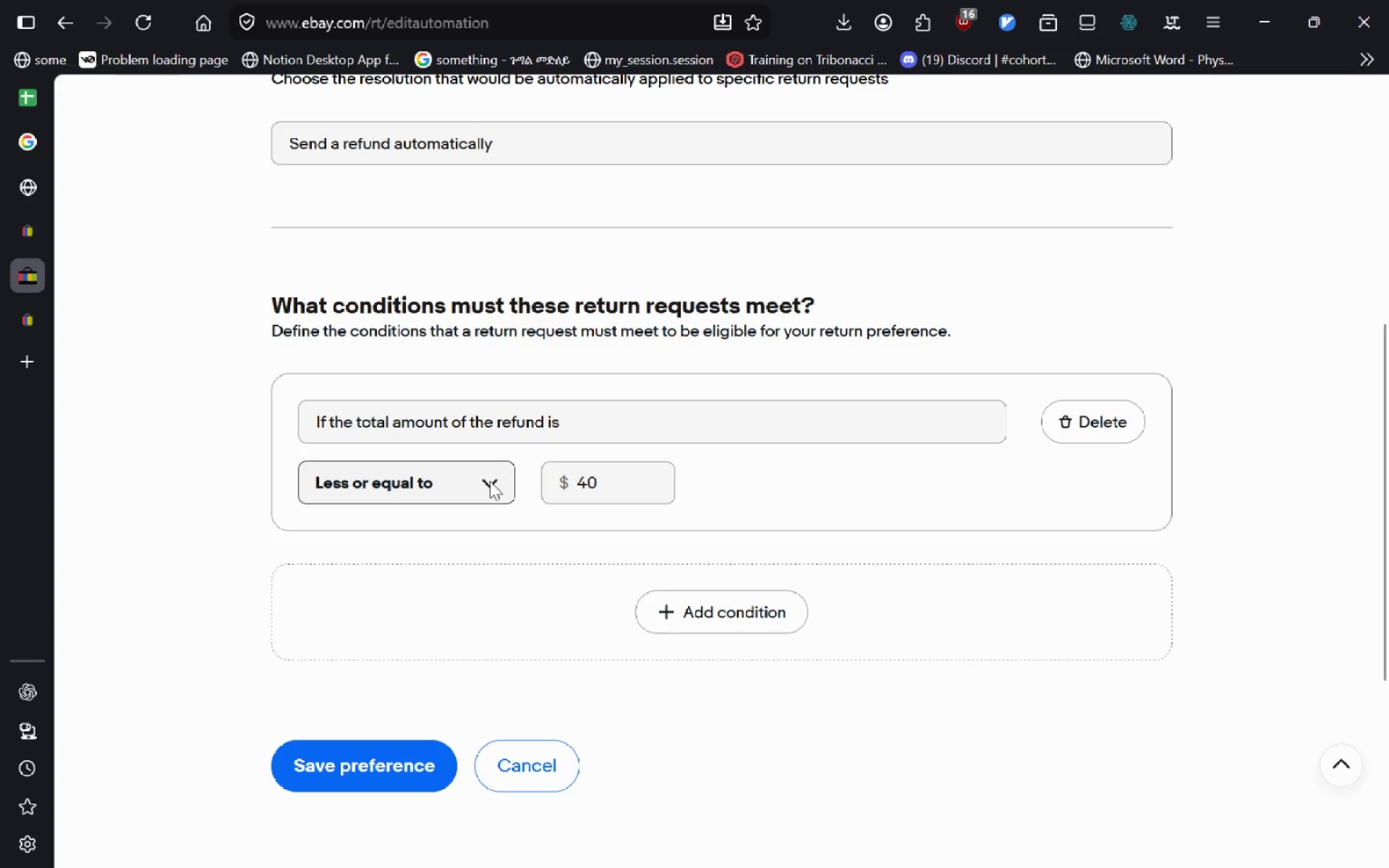 
left_click([490, 481])
 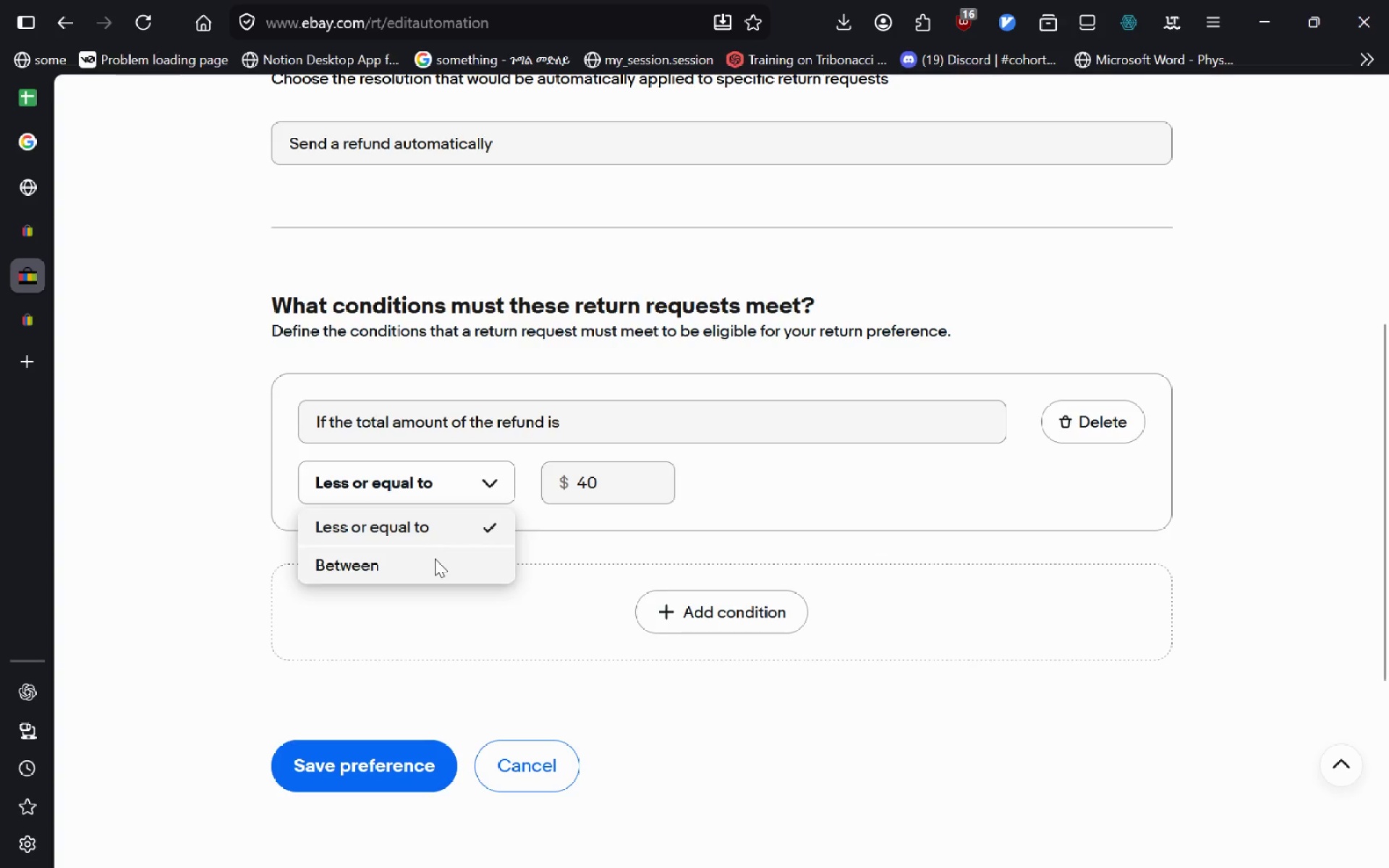 
left_click([435, 559])
 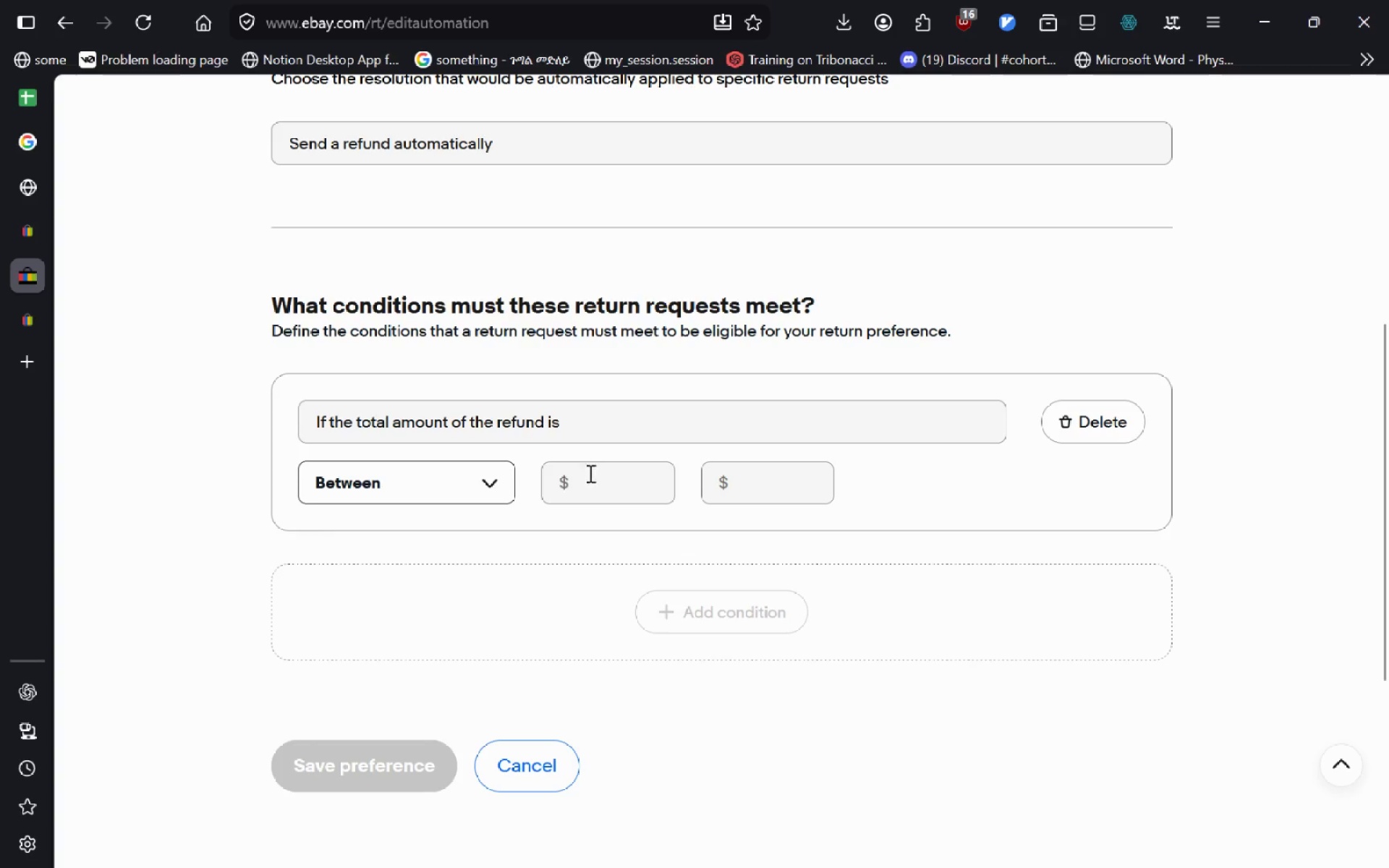 
left_click([596, 468])
 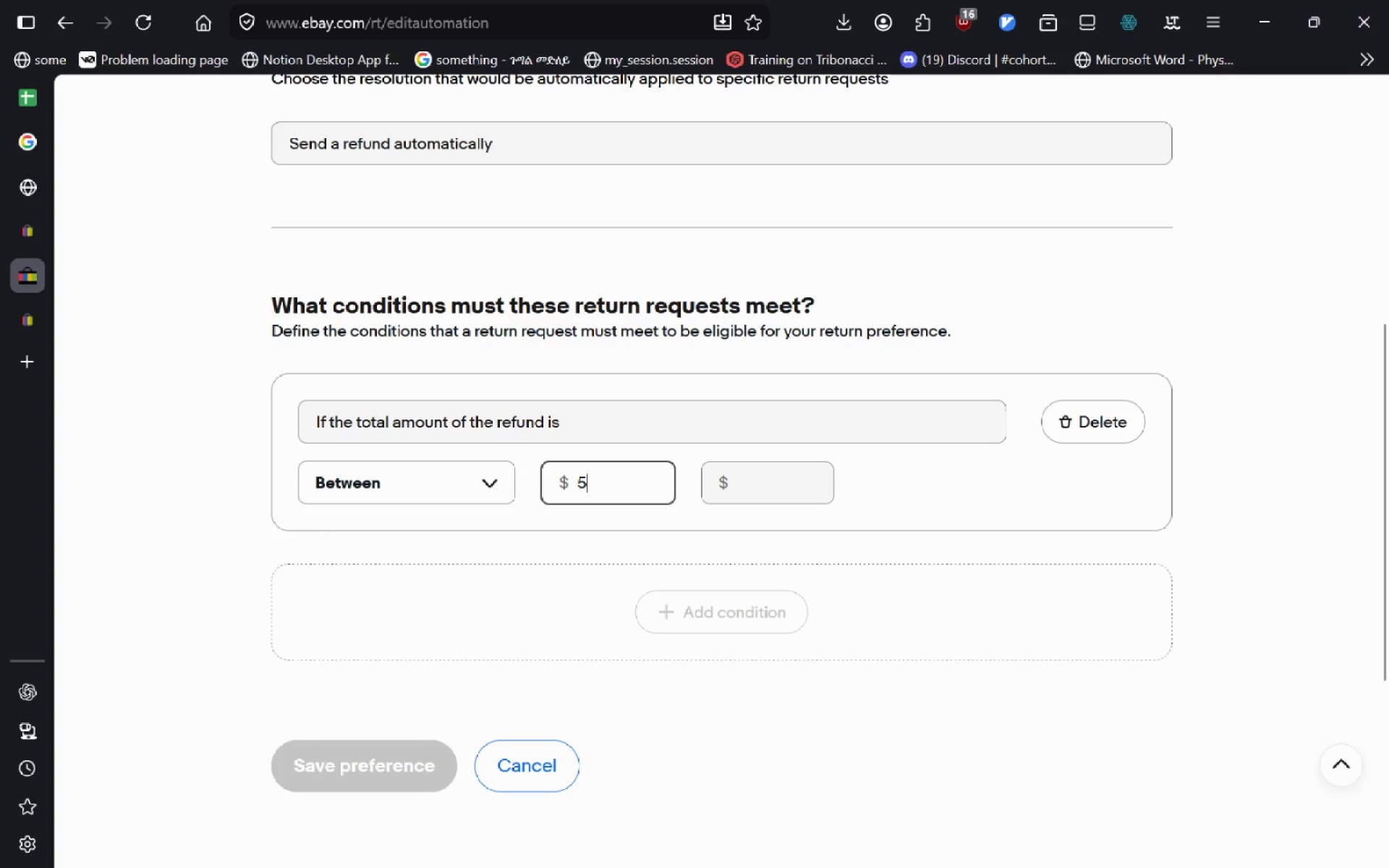 
type(50)
key(Tab)
type(100)
 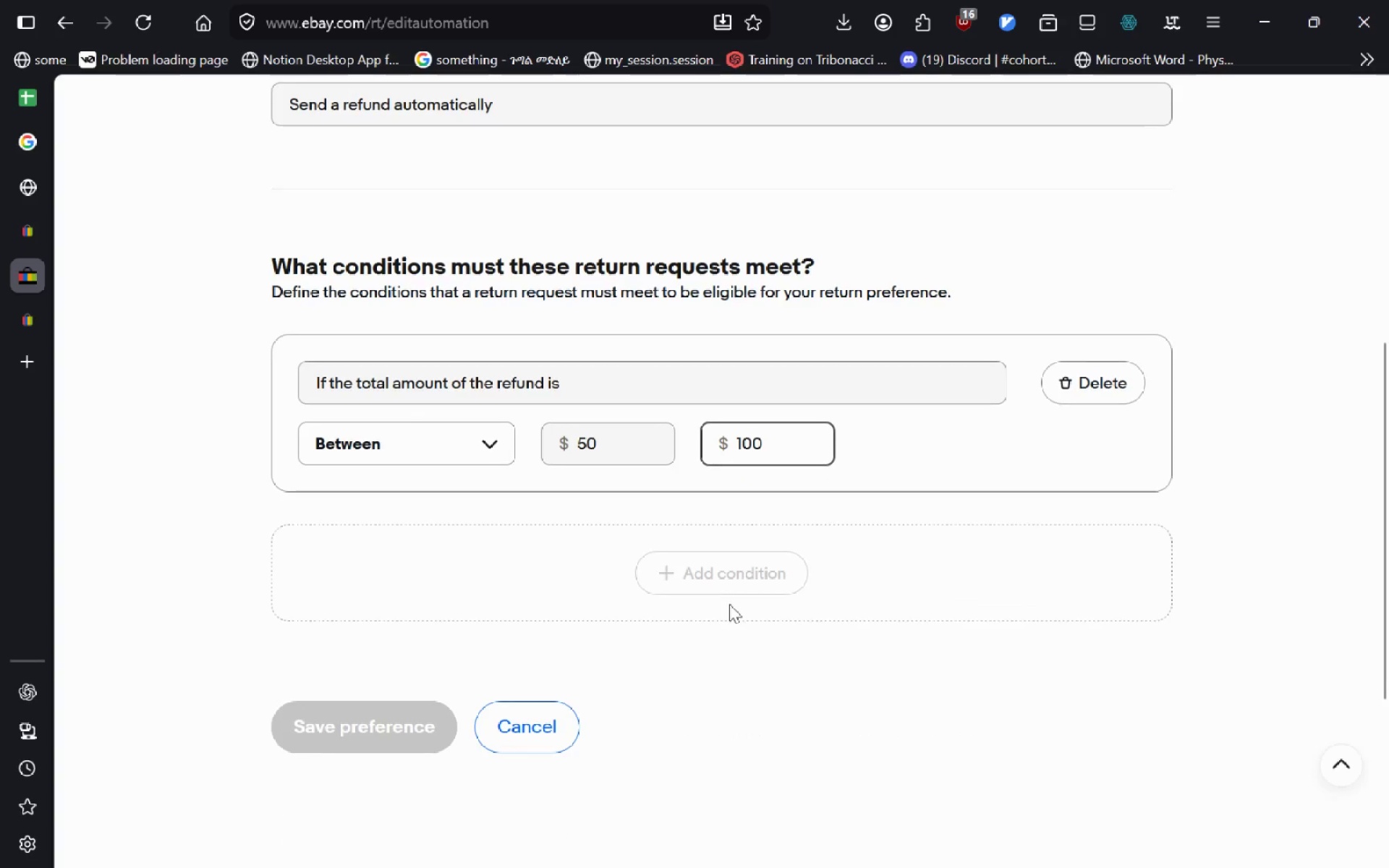 
key(Enter)
 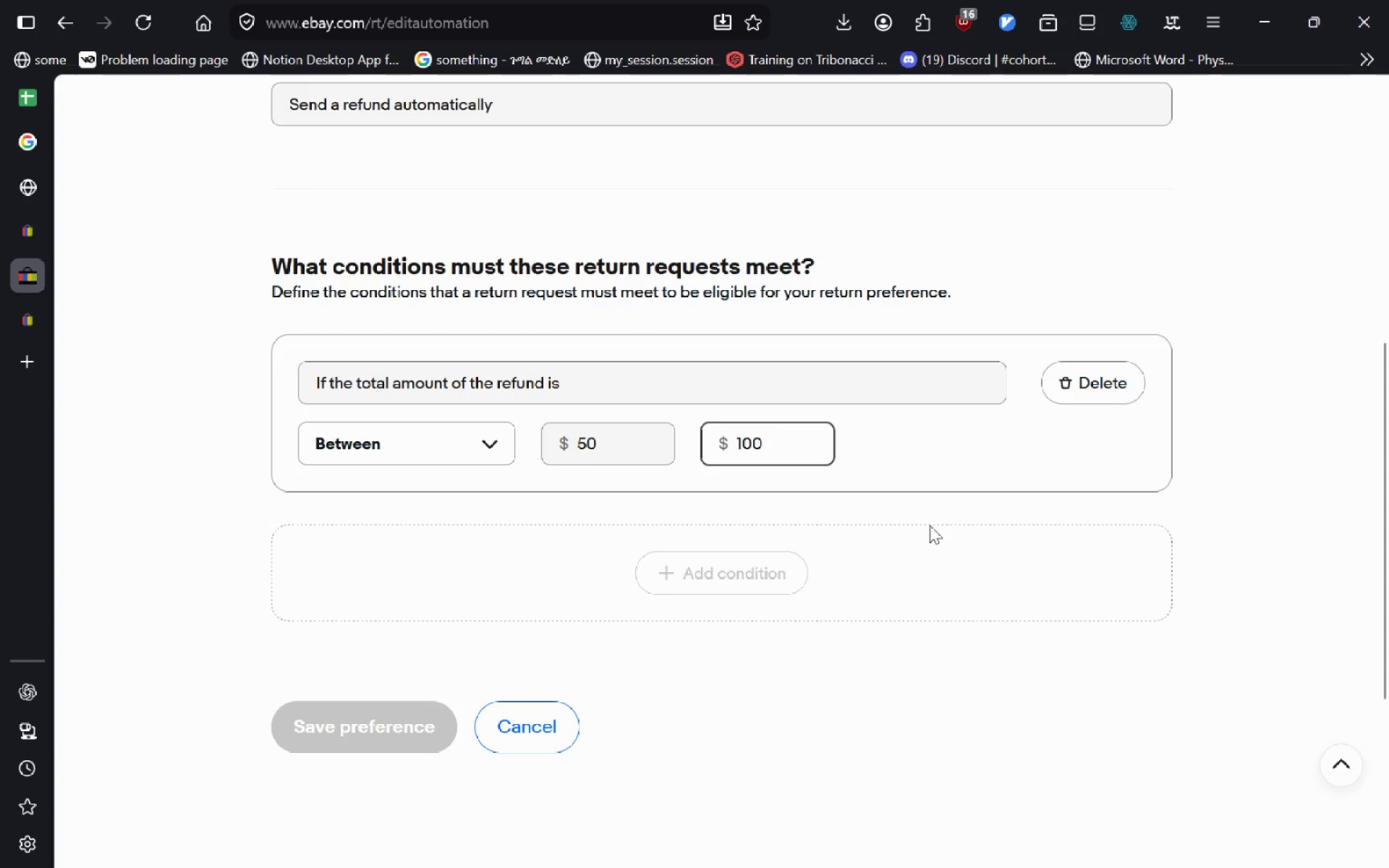 
left_click([930, 525])
 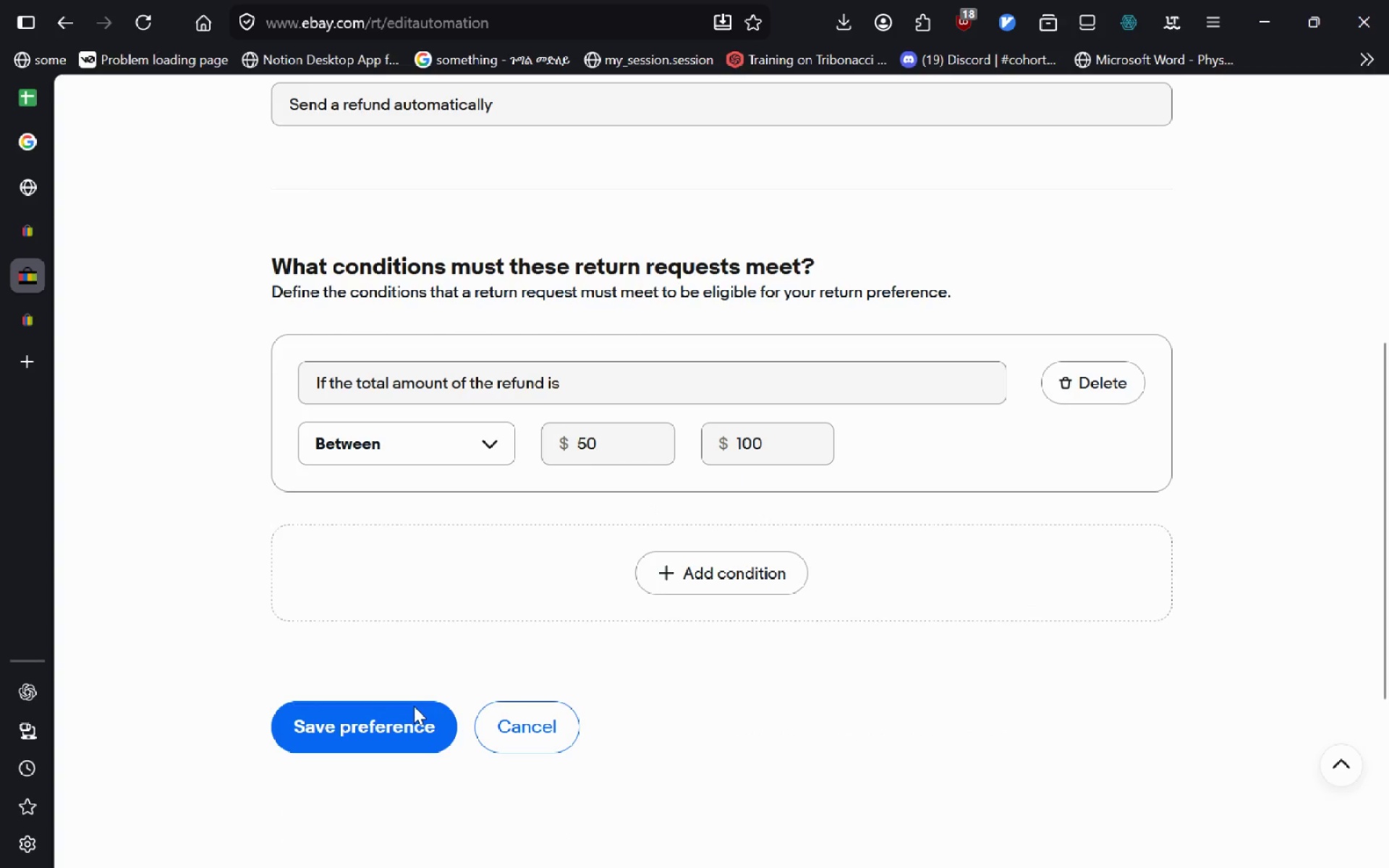 
left_click([409, 710])
 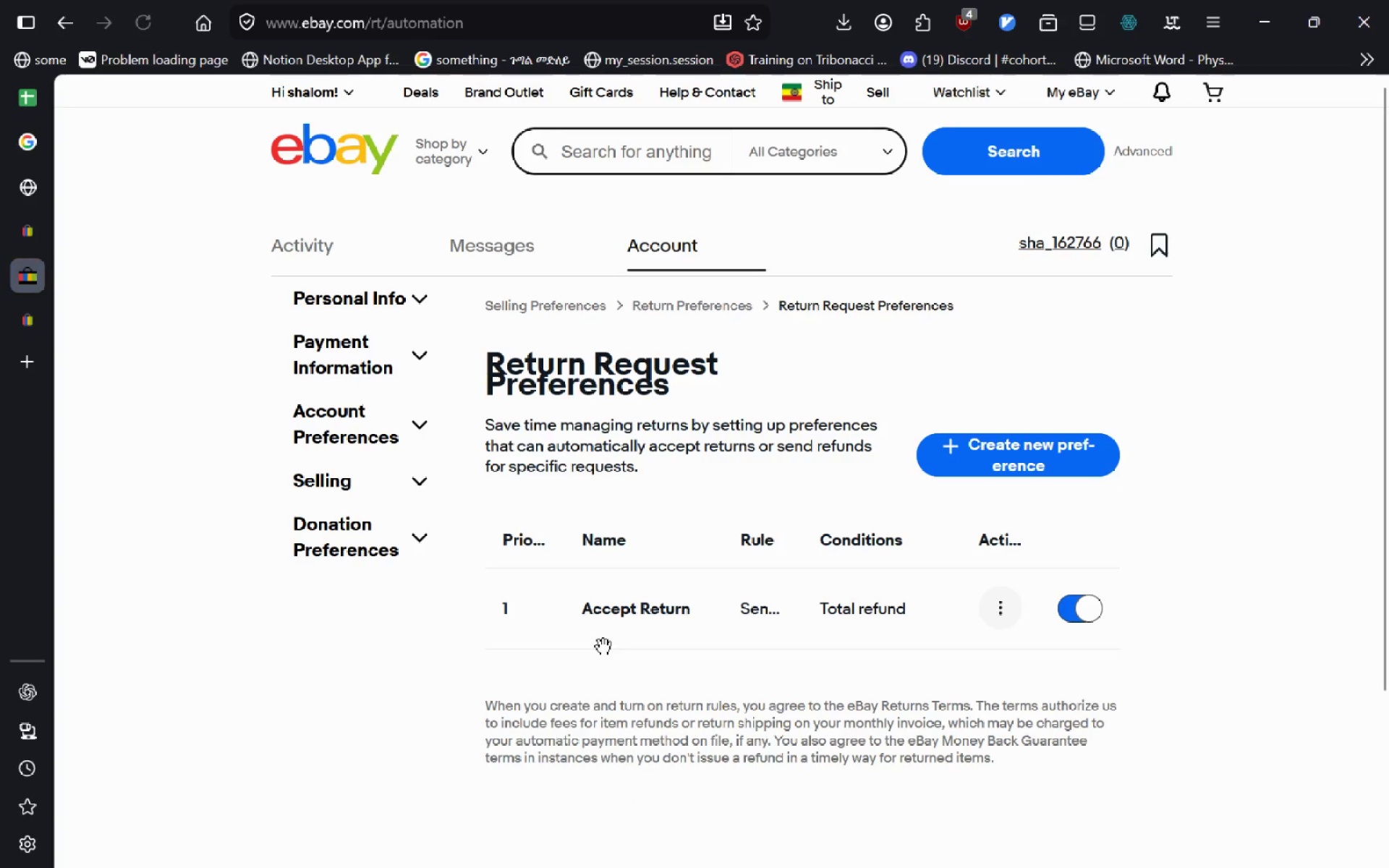 
wait(5.84)
 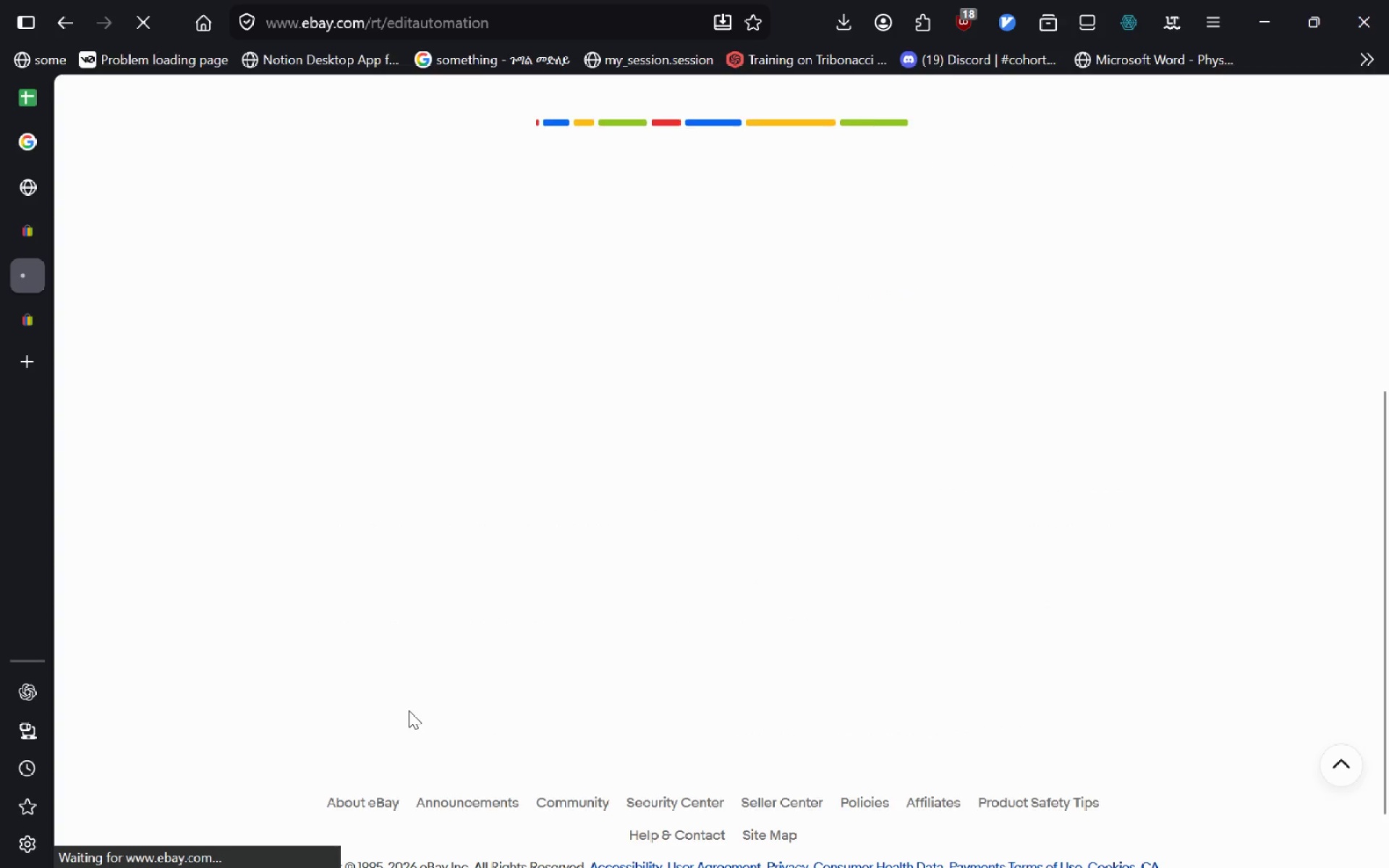 
key(Meta+Shift+ShiftLeft)
 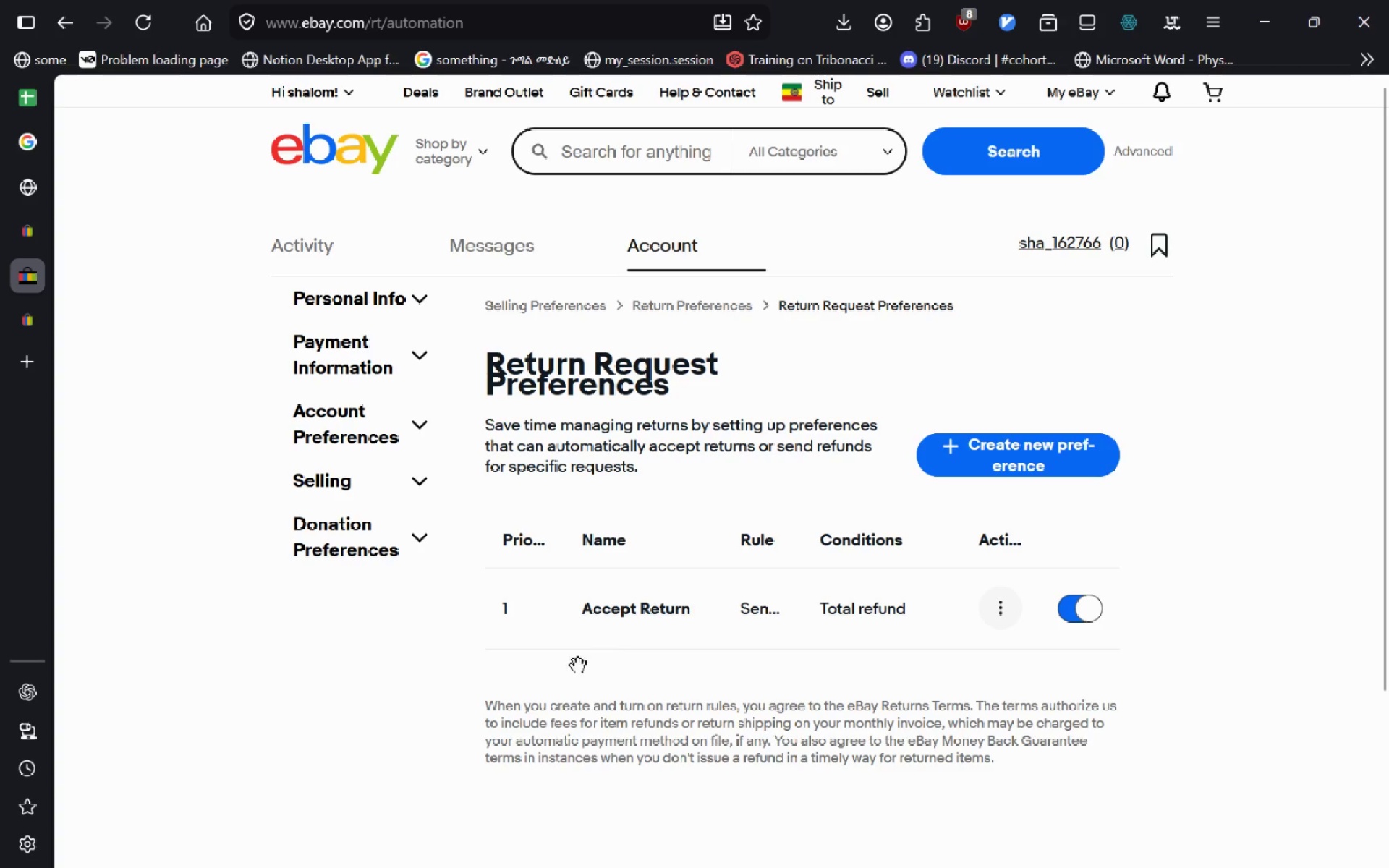 
key(Meta+Shift+S)
 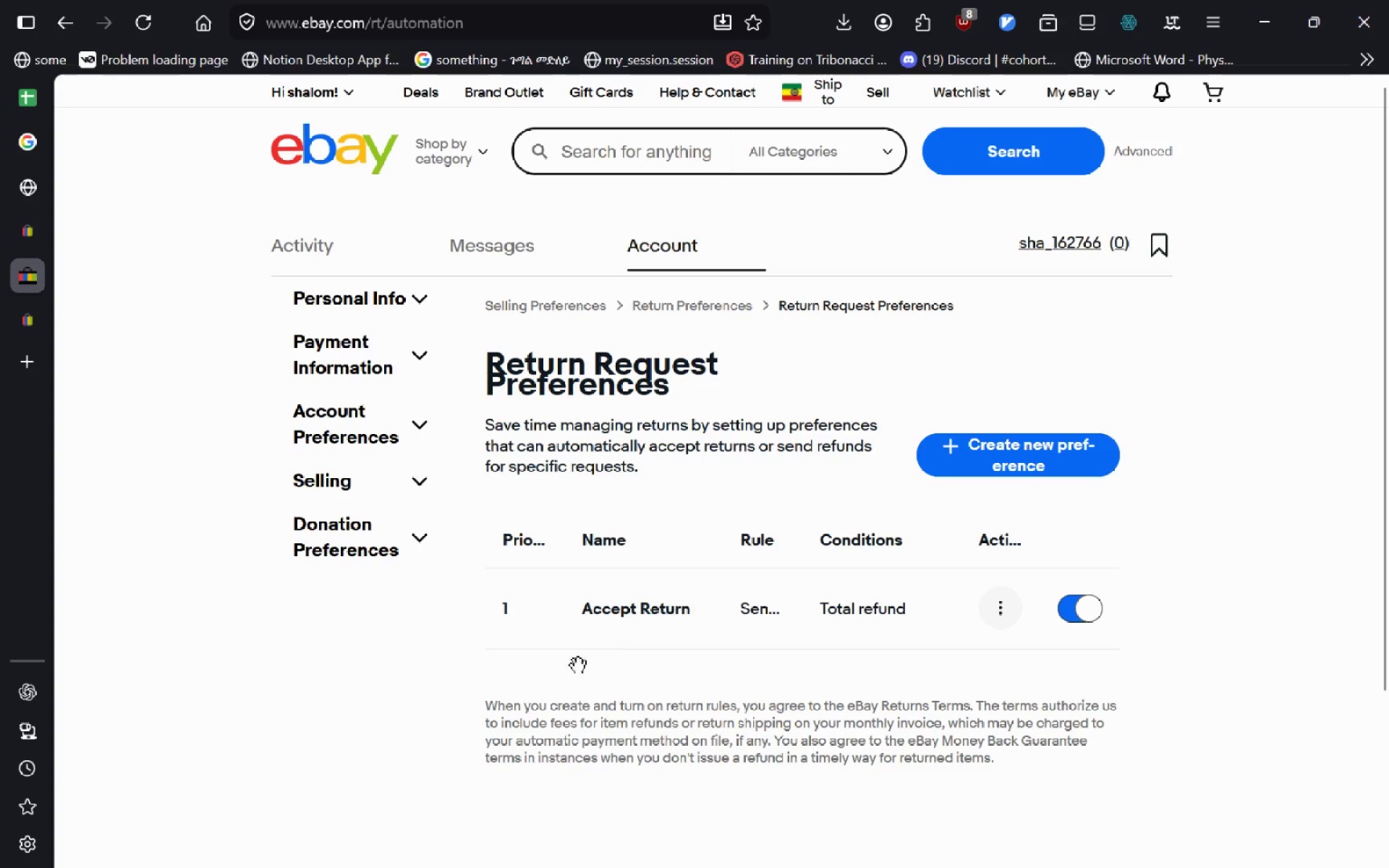 
key(Meta+MetaLeft)
 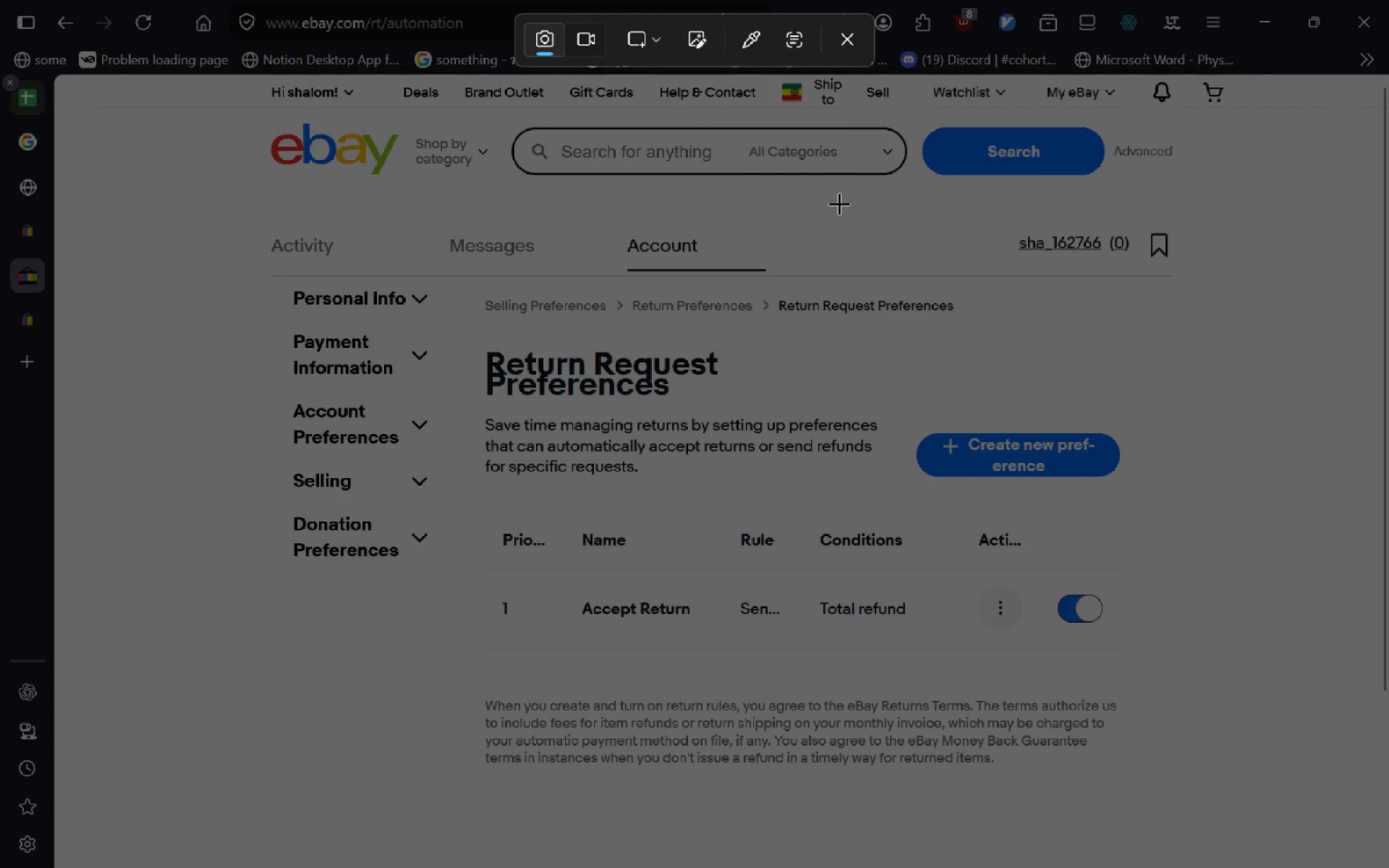 
left_click([843, 41])
 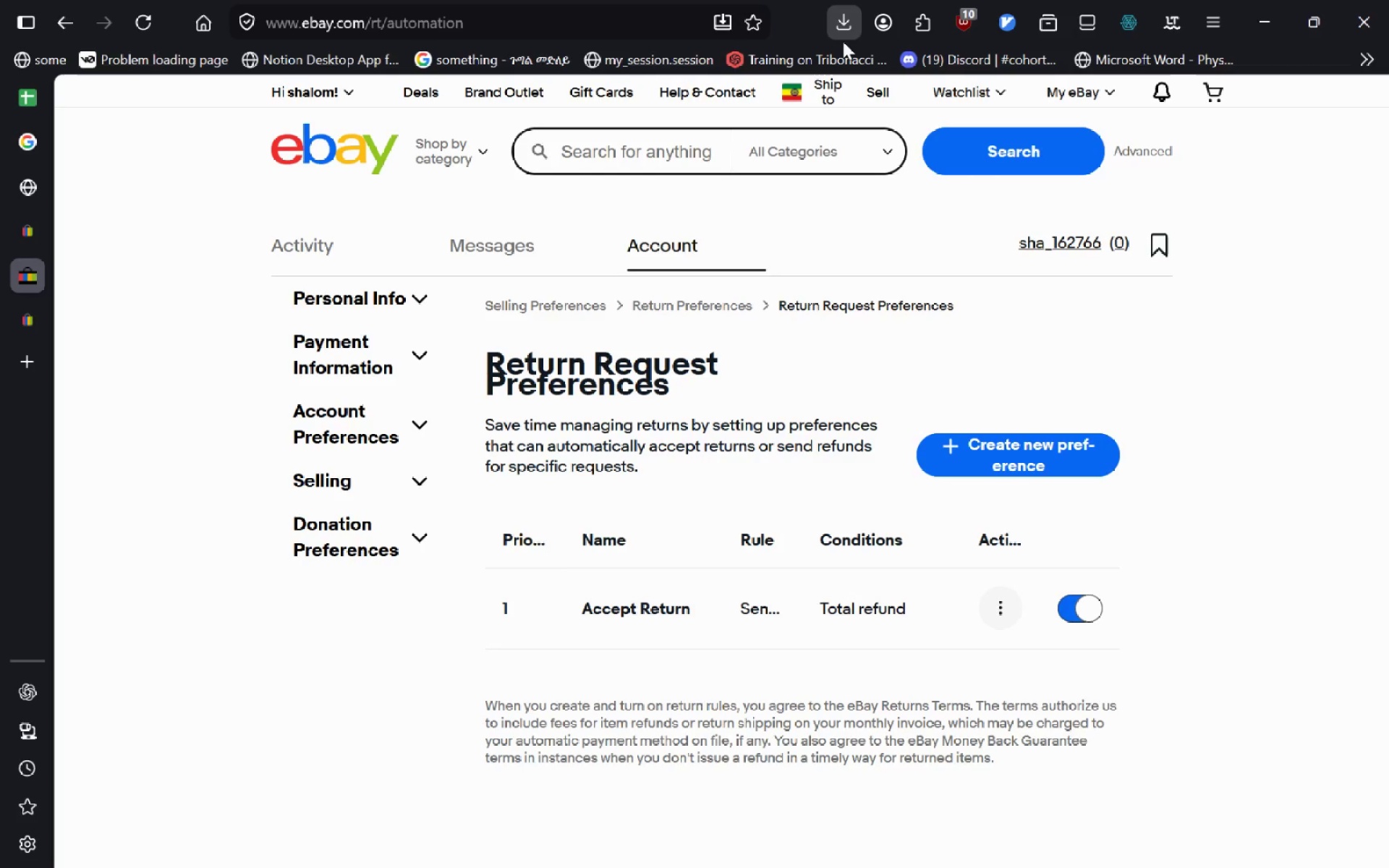 
key(F11)
 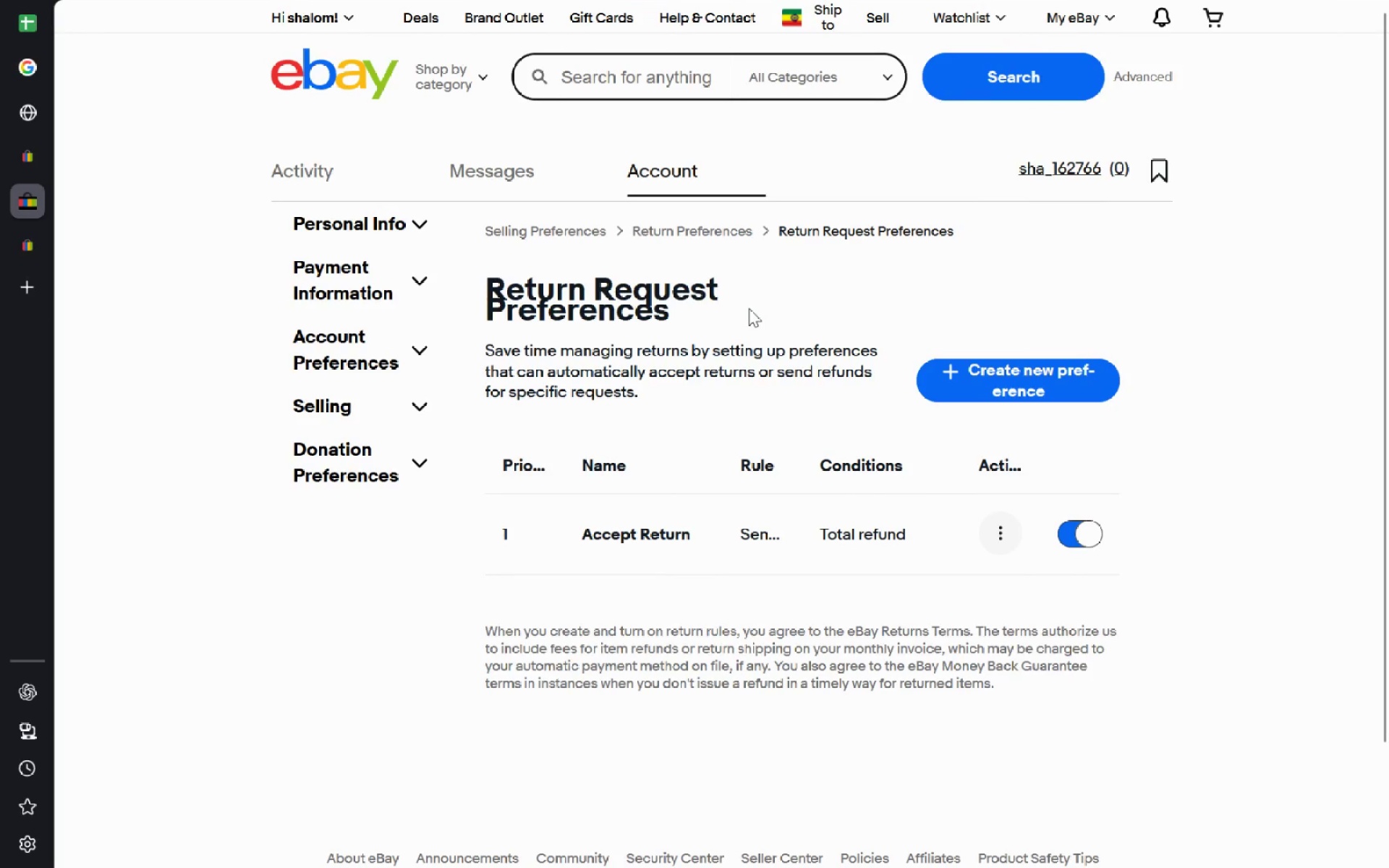 
key(Meta+MetaLeft)
 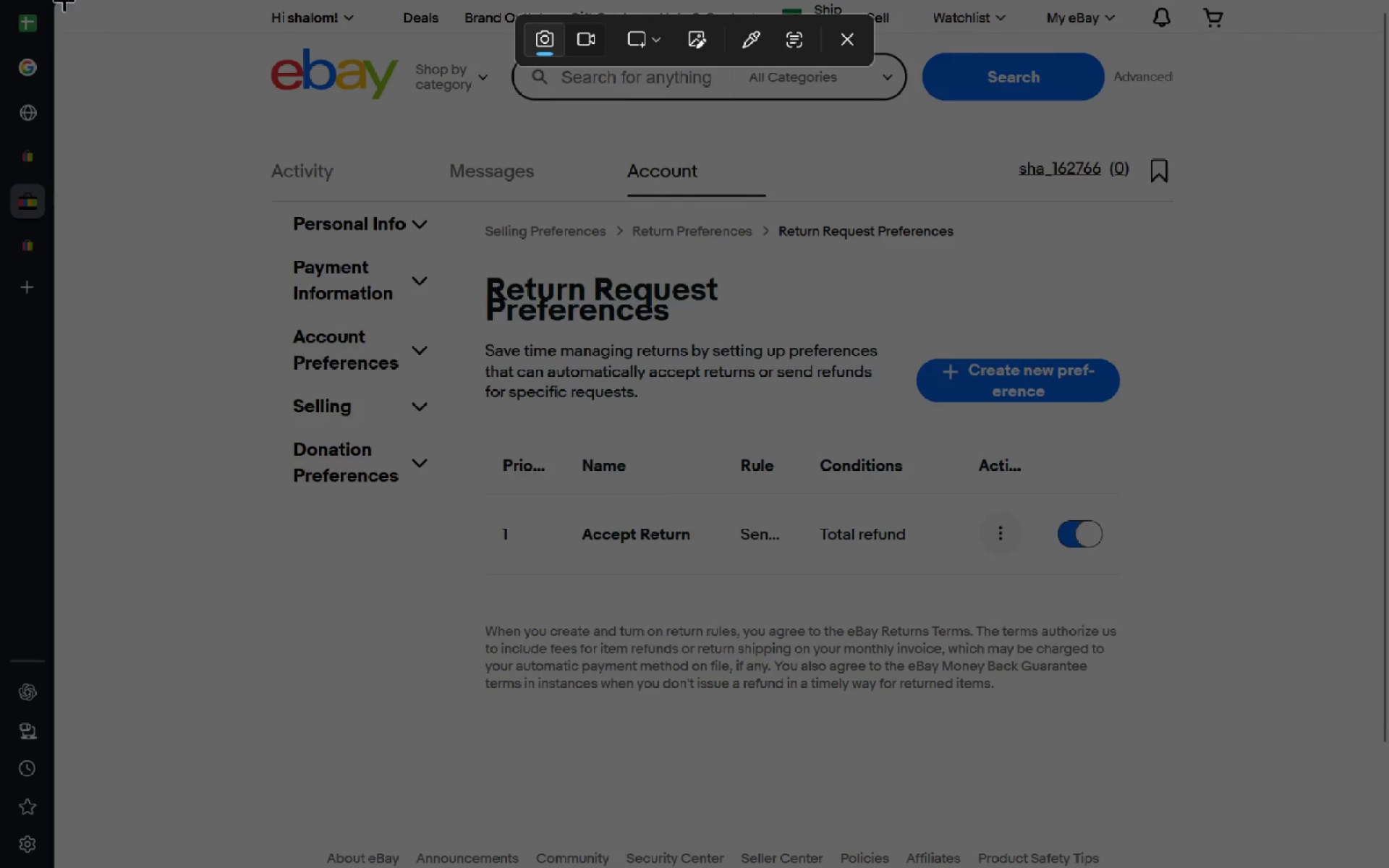 
key(Meta+Shift+ShiftLeft)
 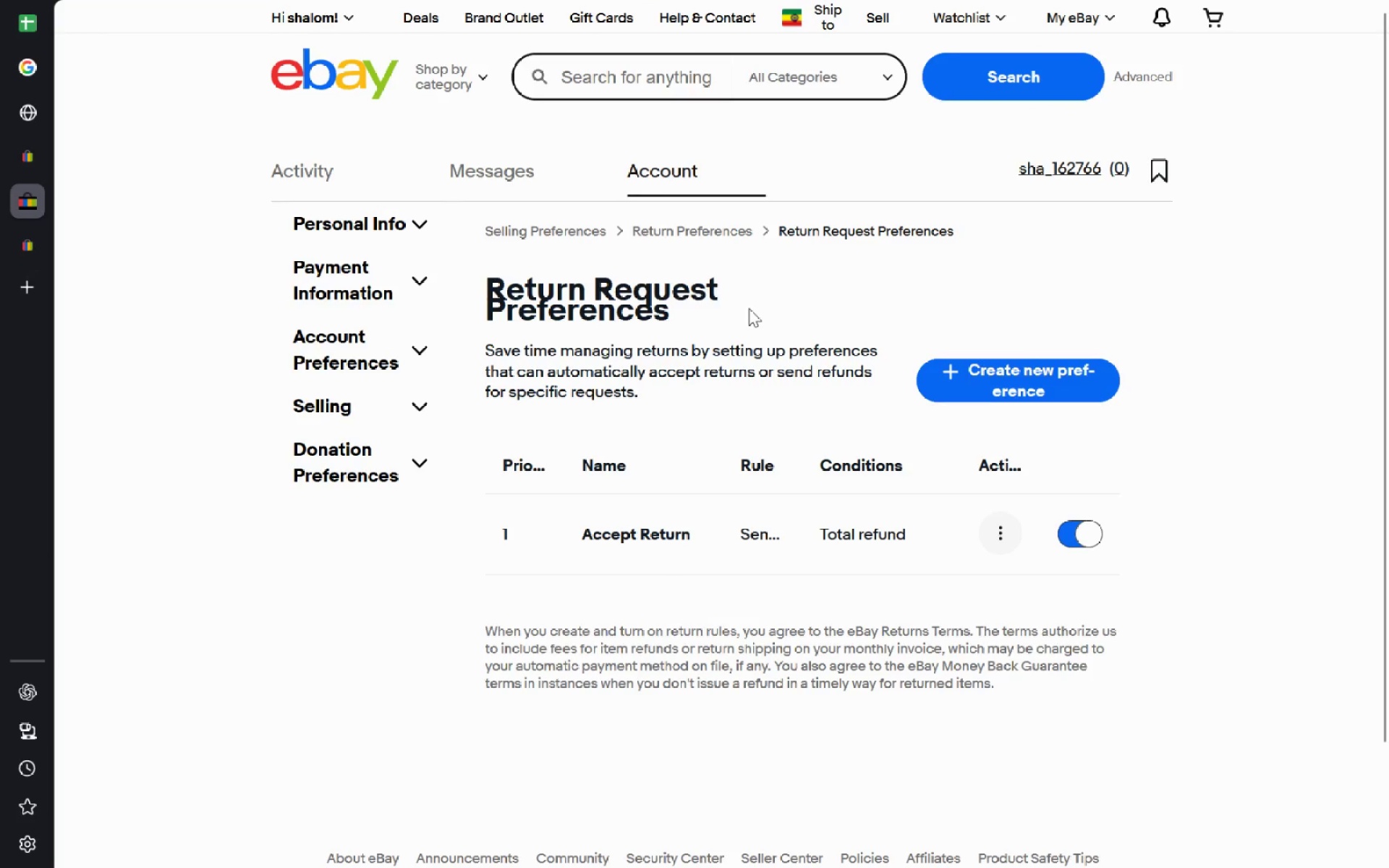 
key(Meta+Shift+S)
 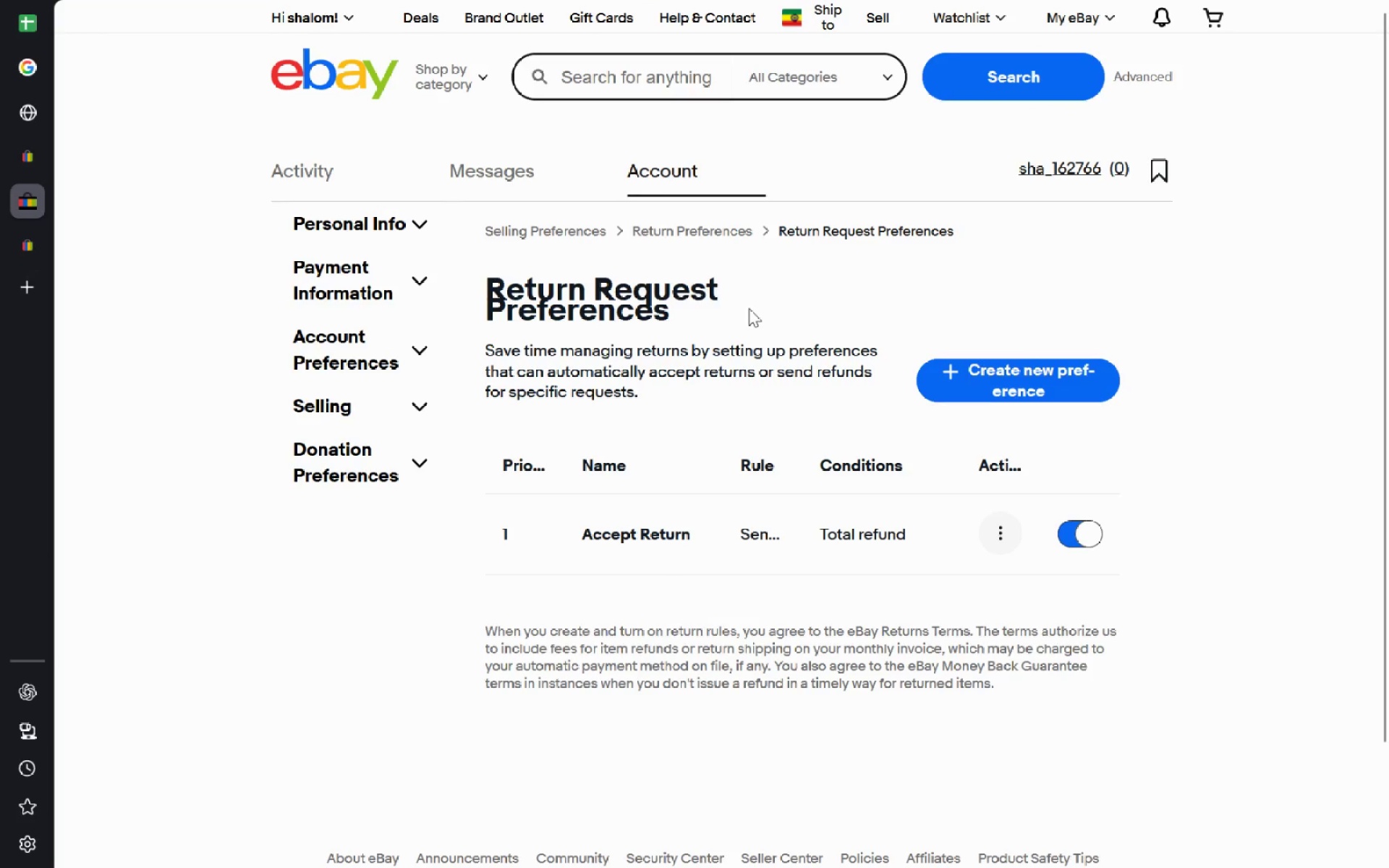 
left_click_drag(start_coordinate=[57, 0], to_coordinate=[1388, 867])
 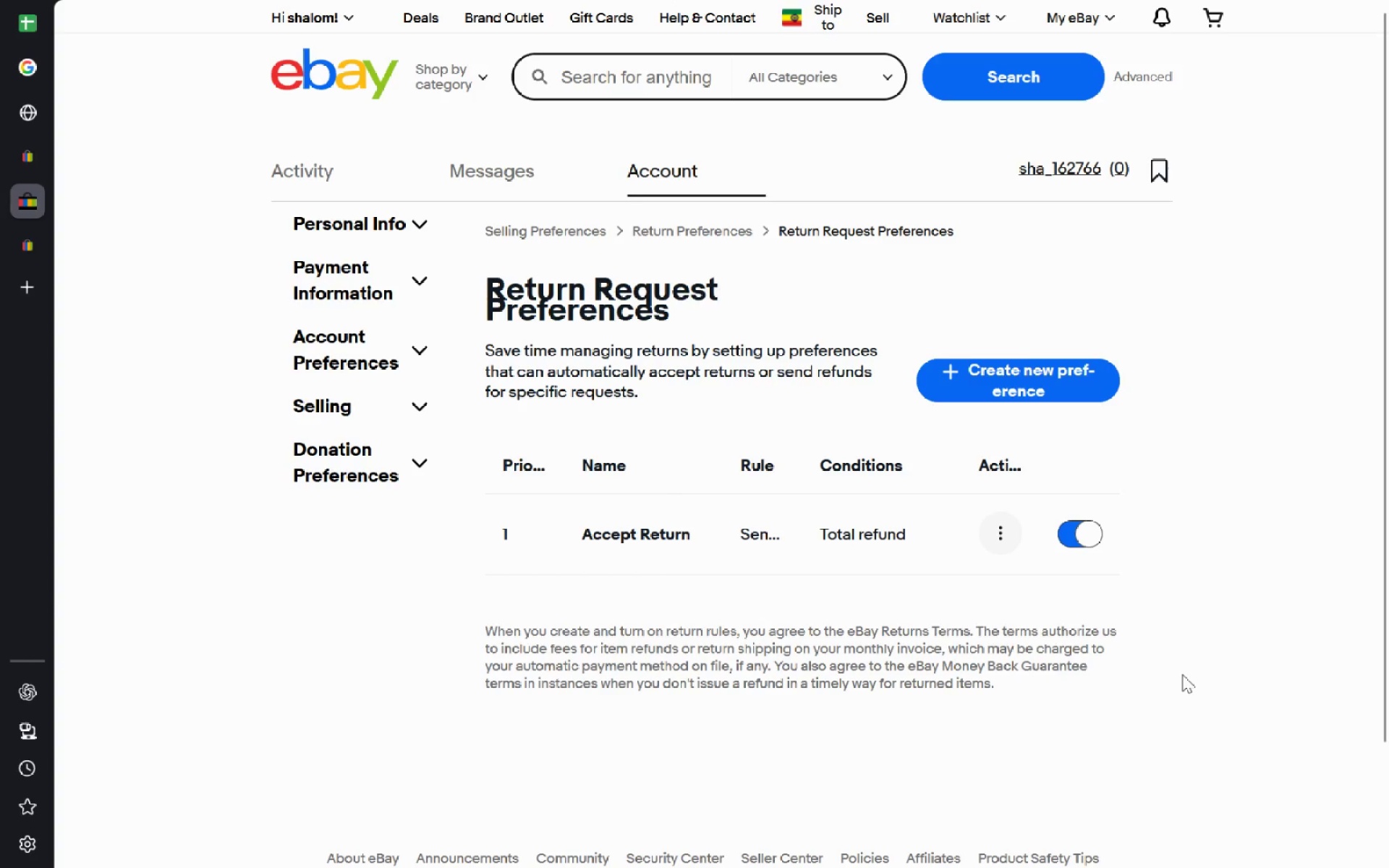 
key(Alt+AltLeft)
 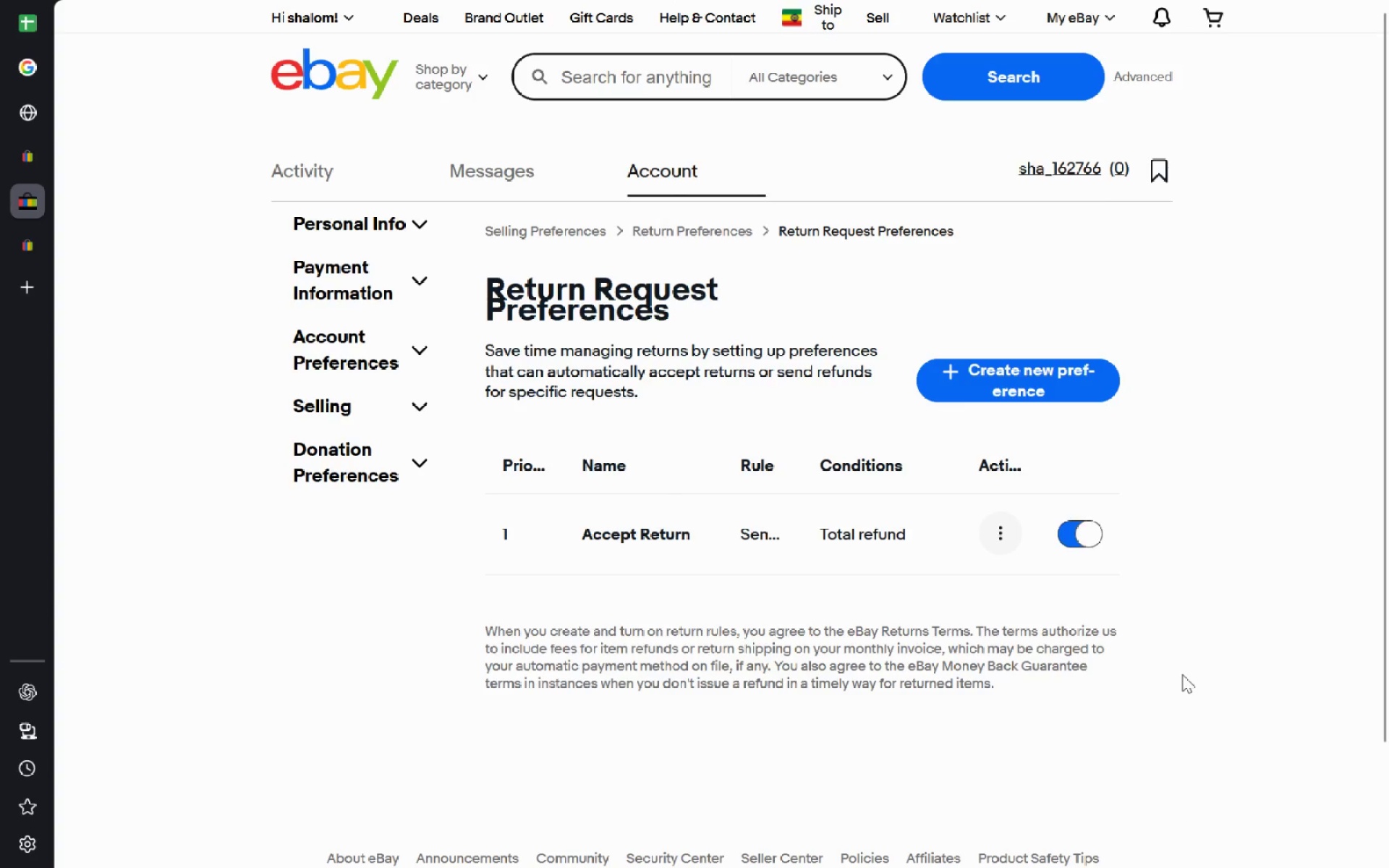 
type( tele)
 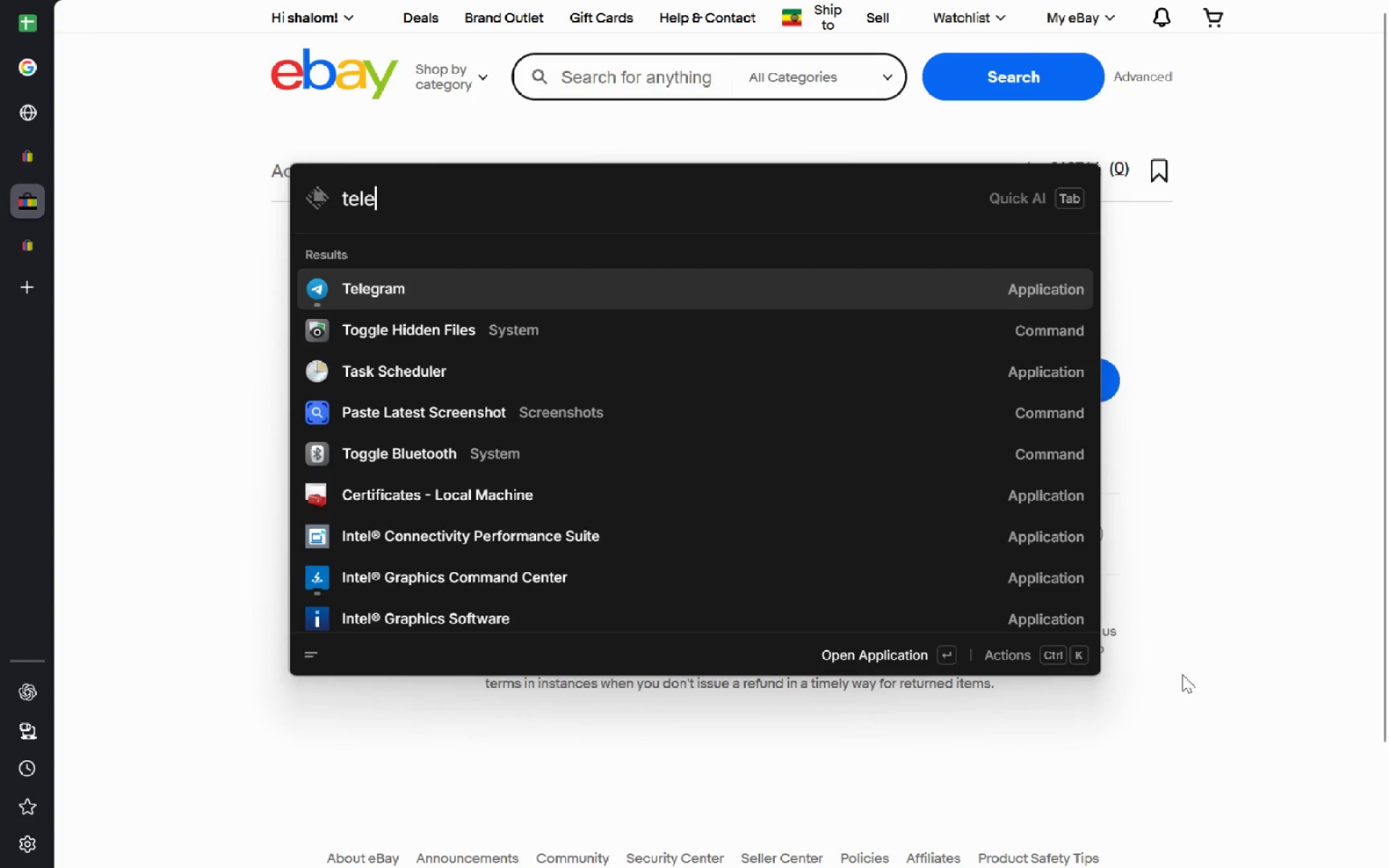 
key(Enter)
 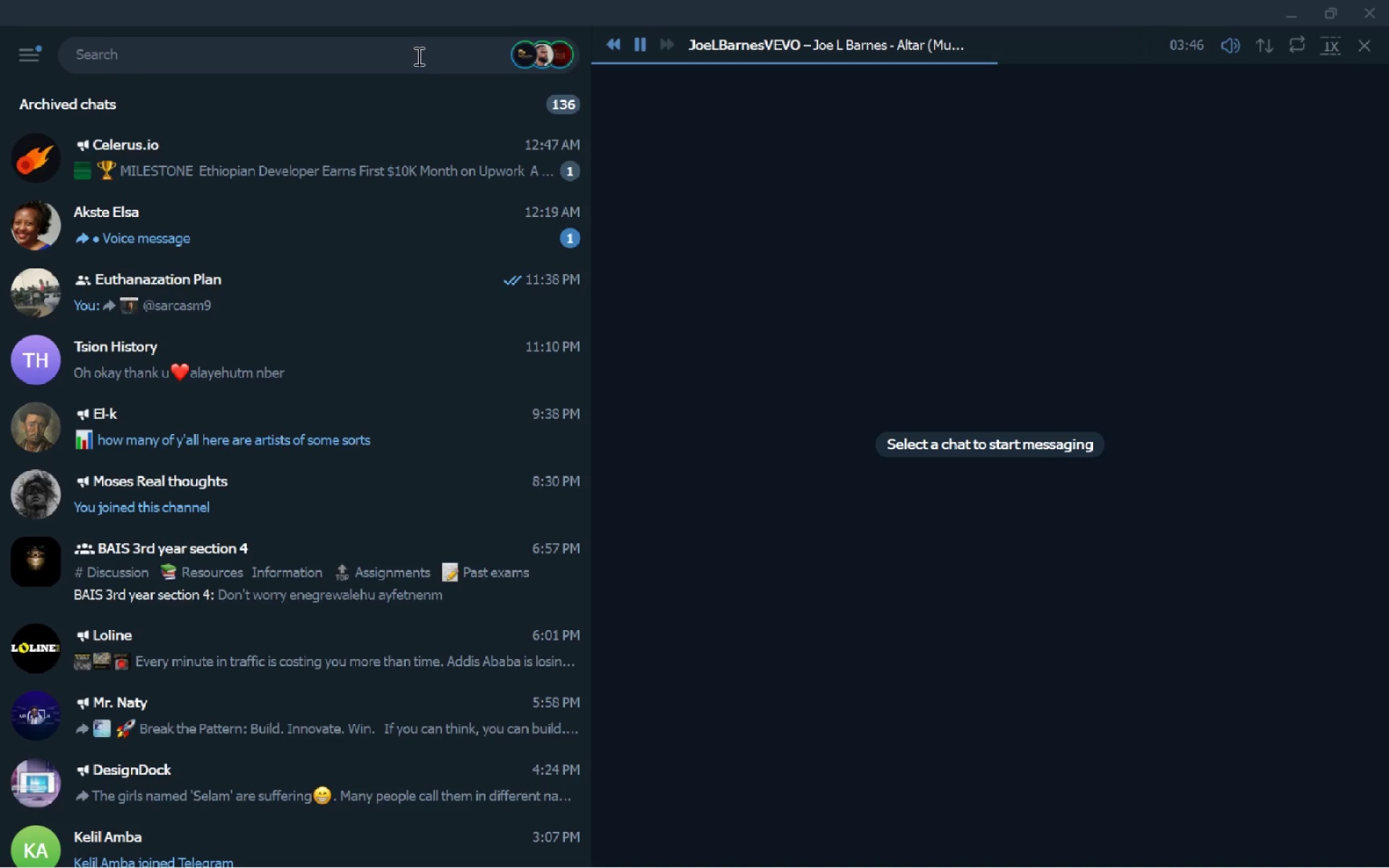 
left_click([415, 56])
 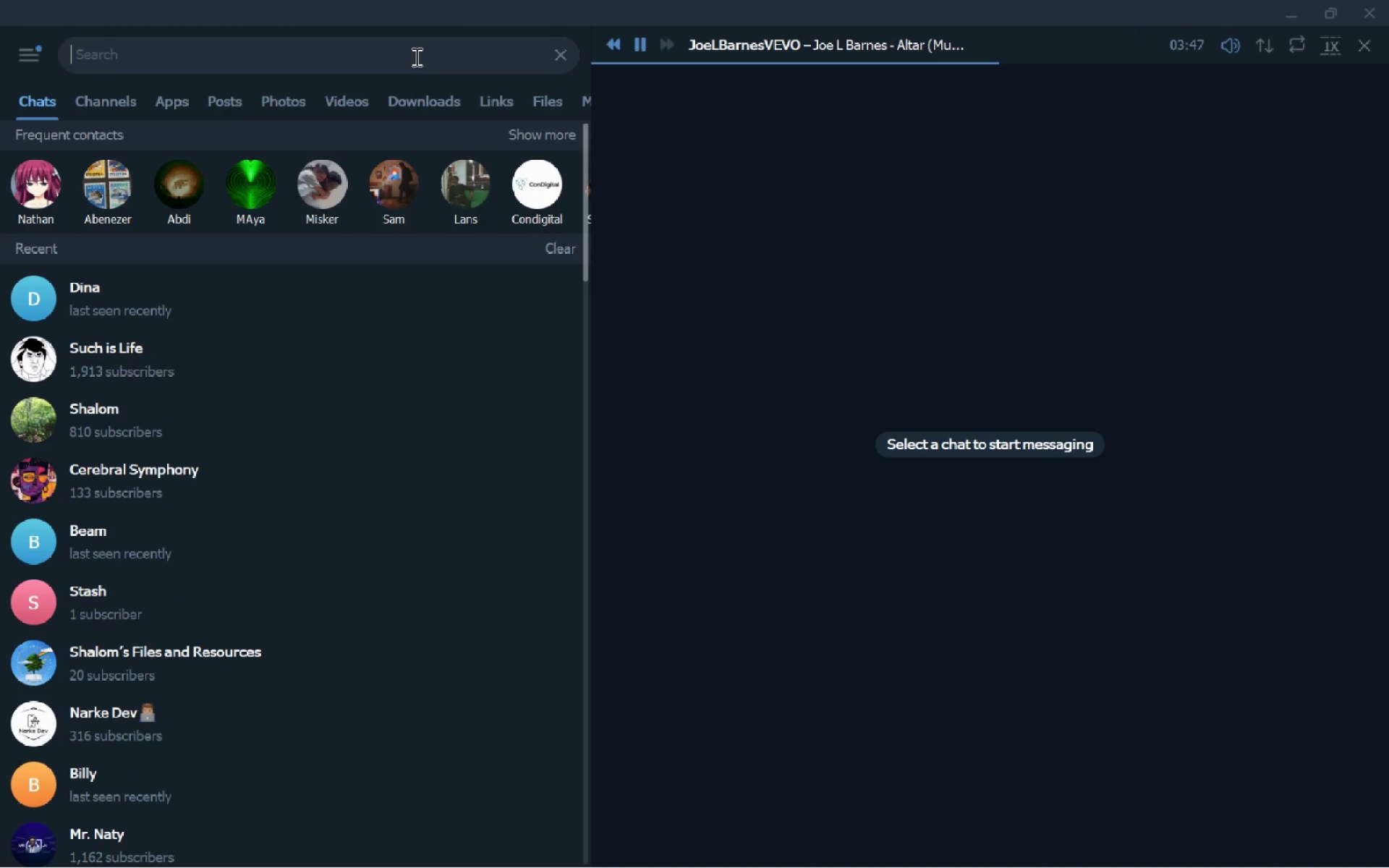 
type(stas)
 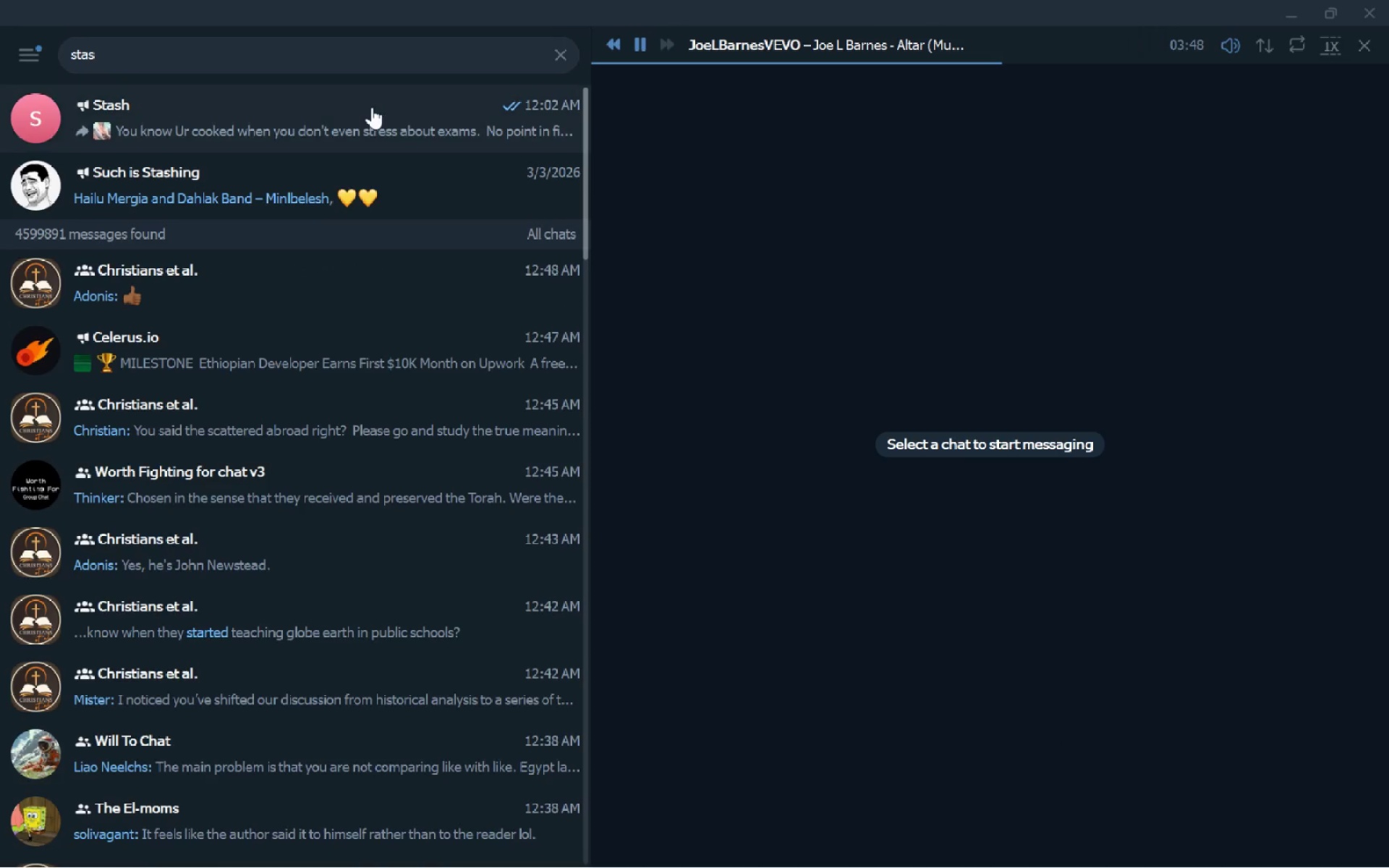 
left_click([372, 107])
 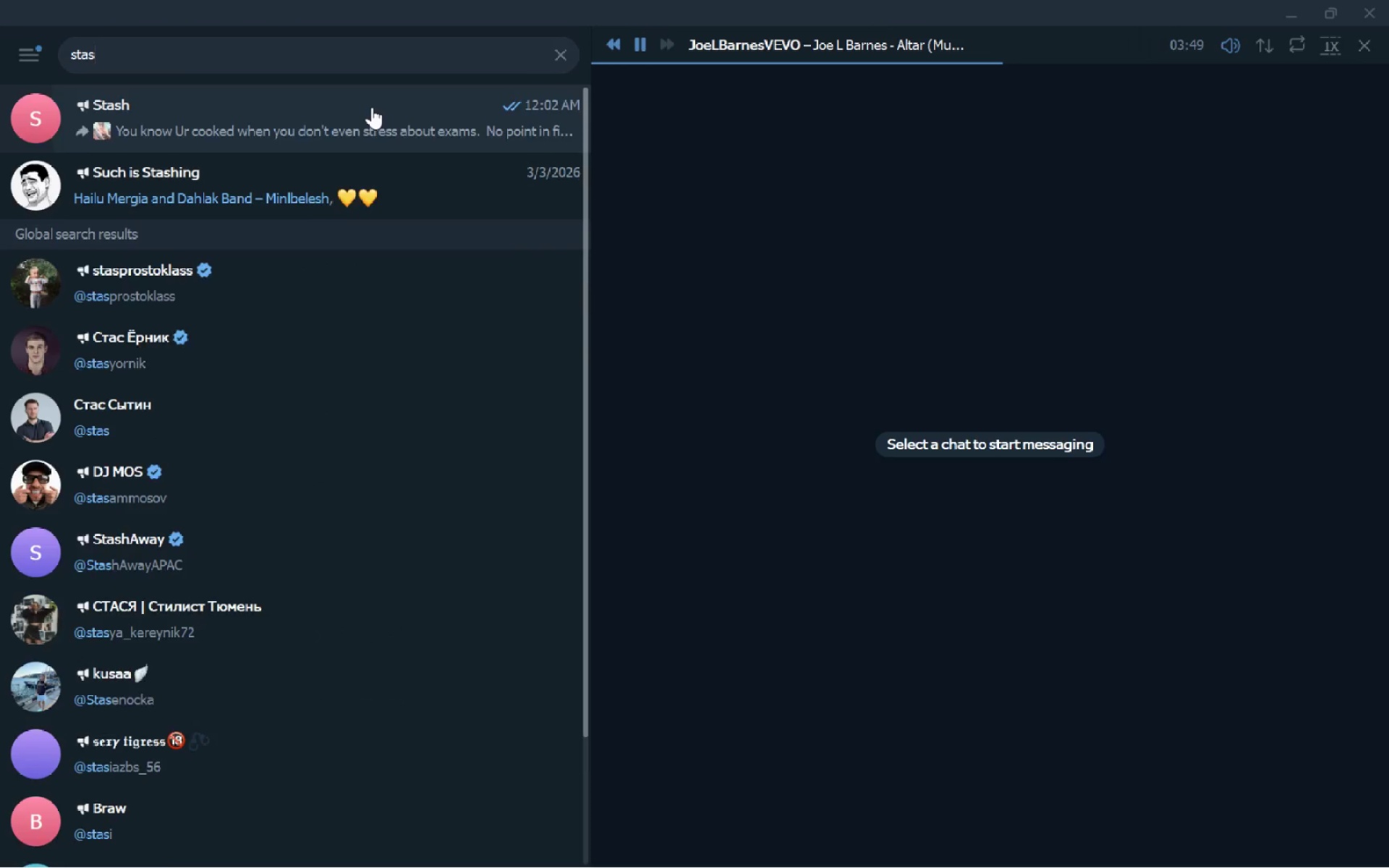 
key(Control+V)
 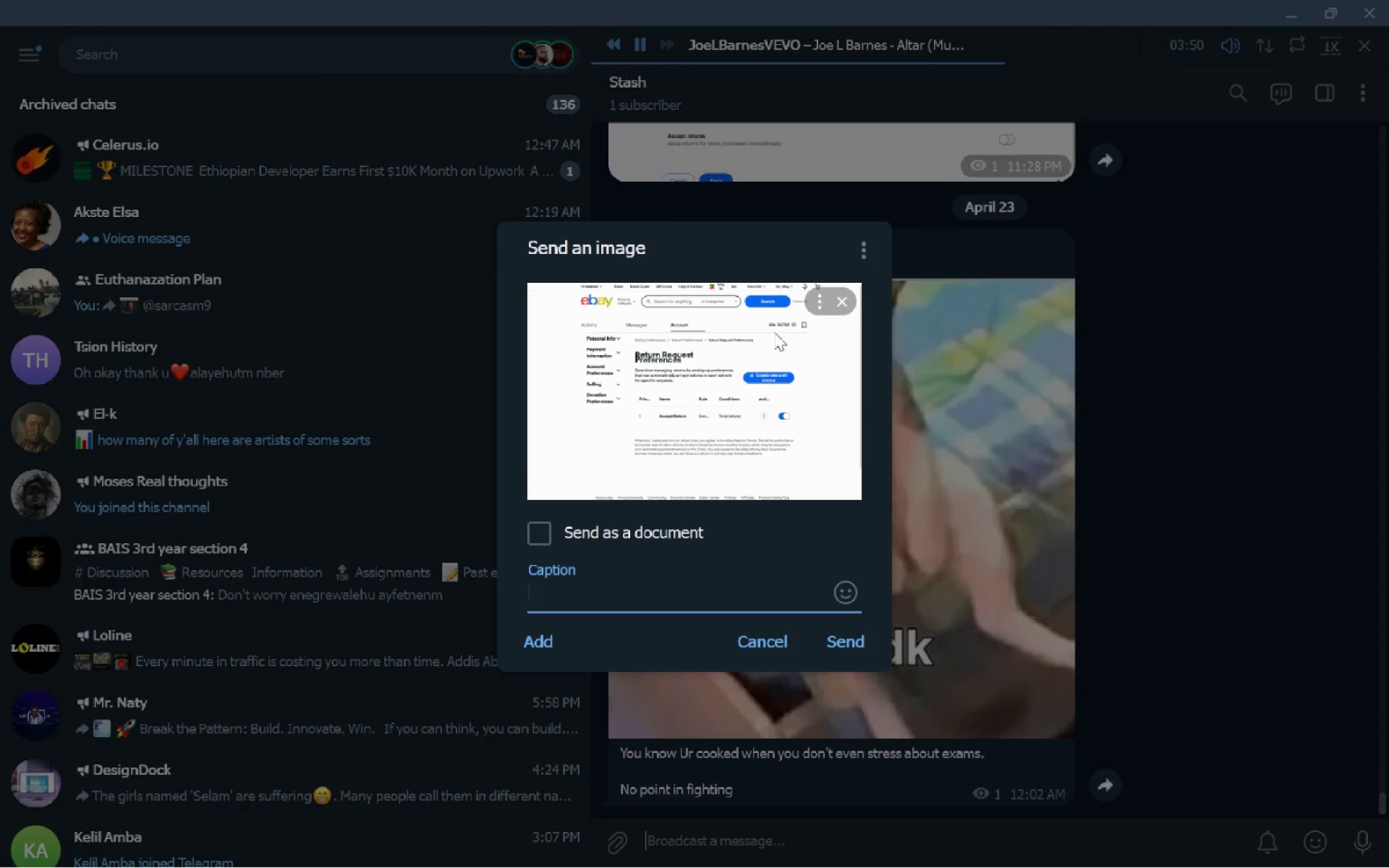 
key(Enter)
 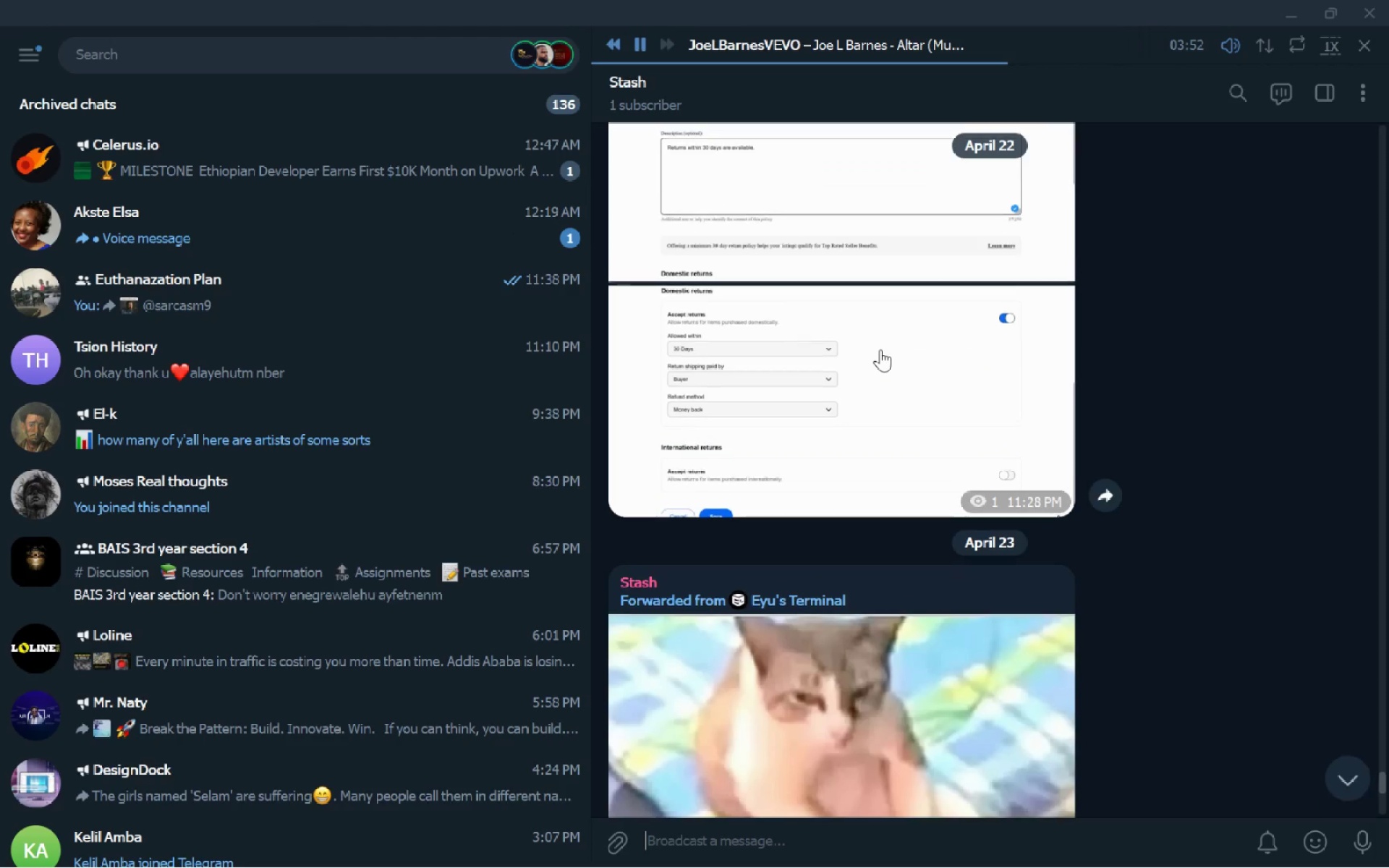 
left_click([1388, 0])
 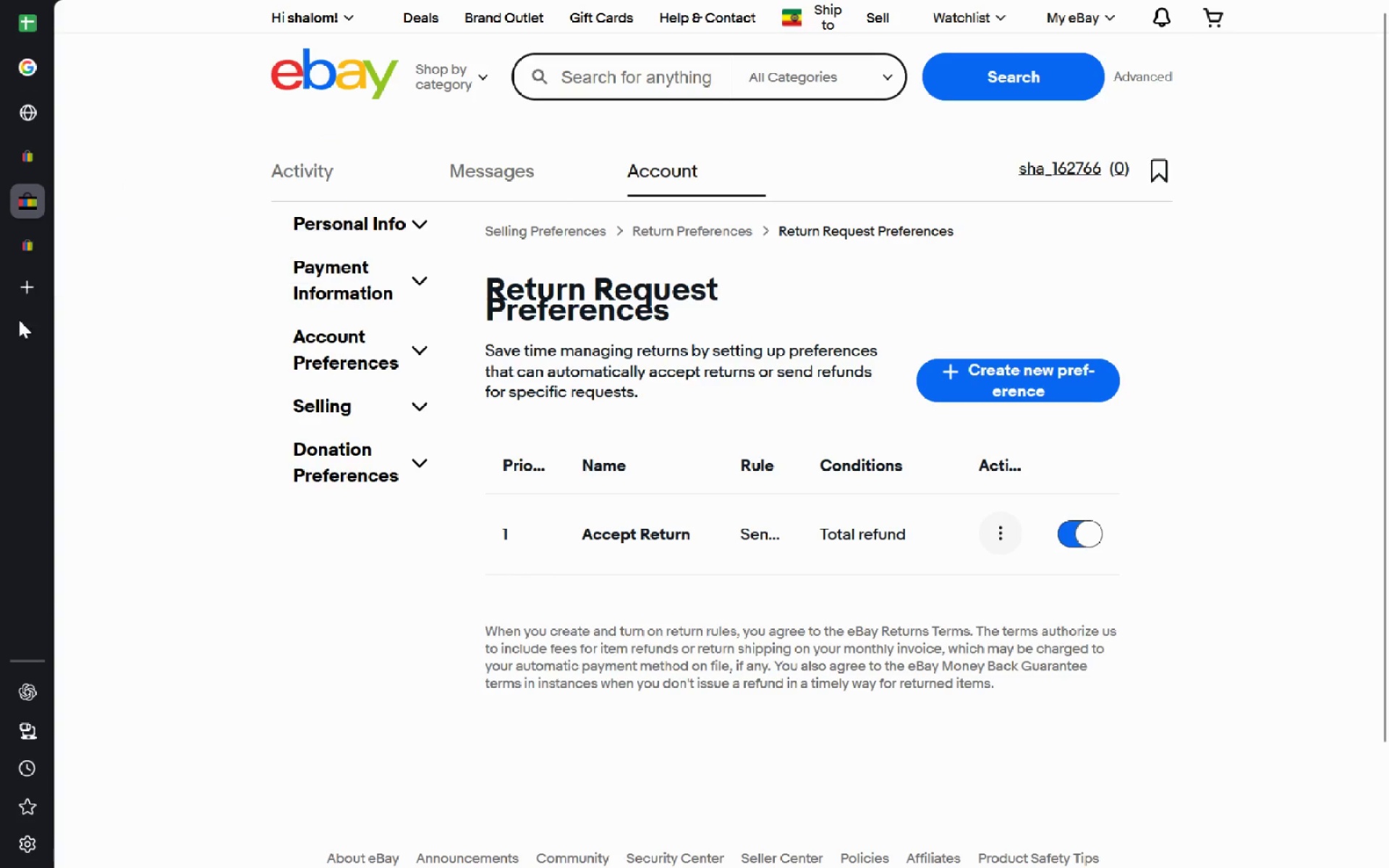 
left_click([26, 301])
 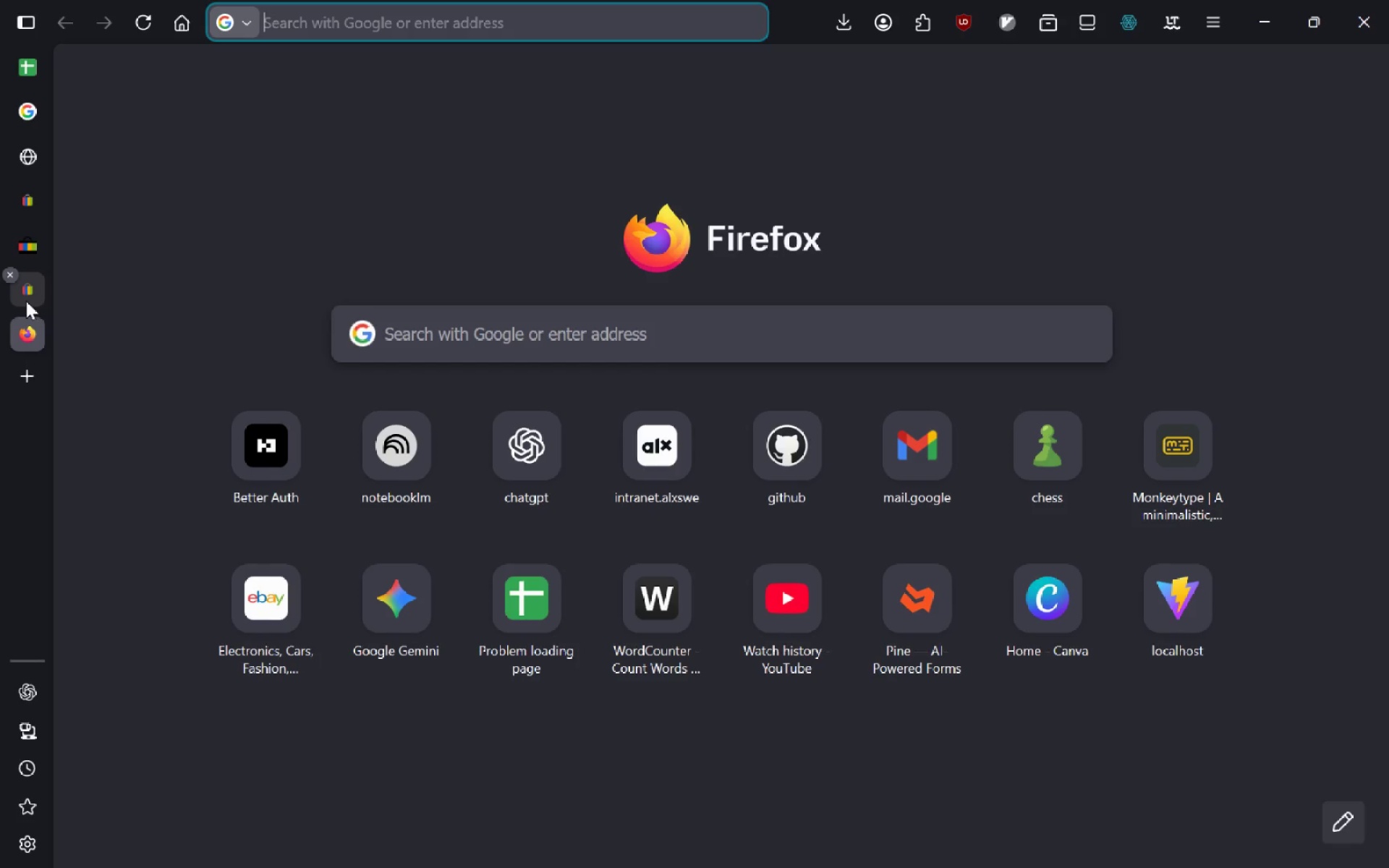 
type(doc)
 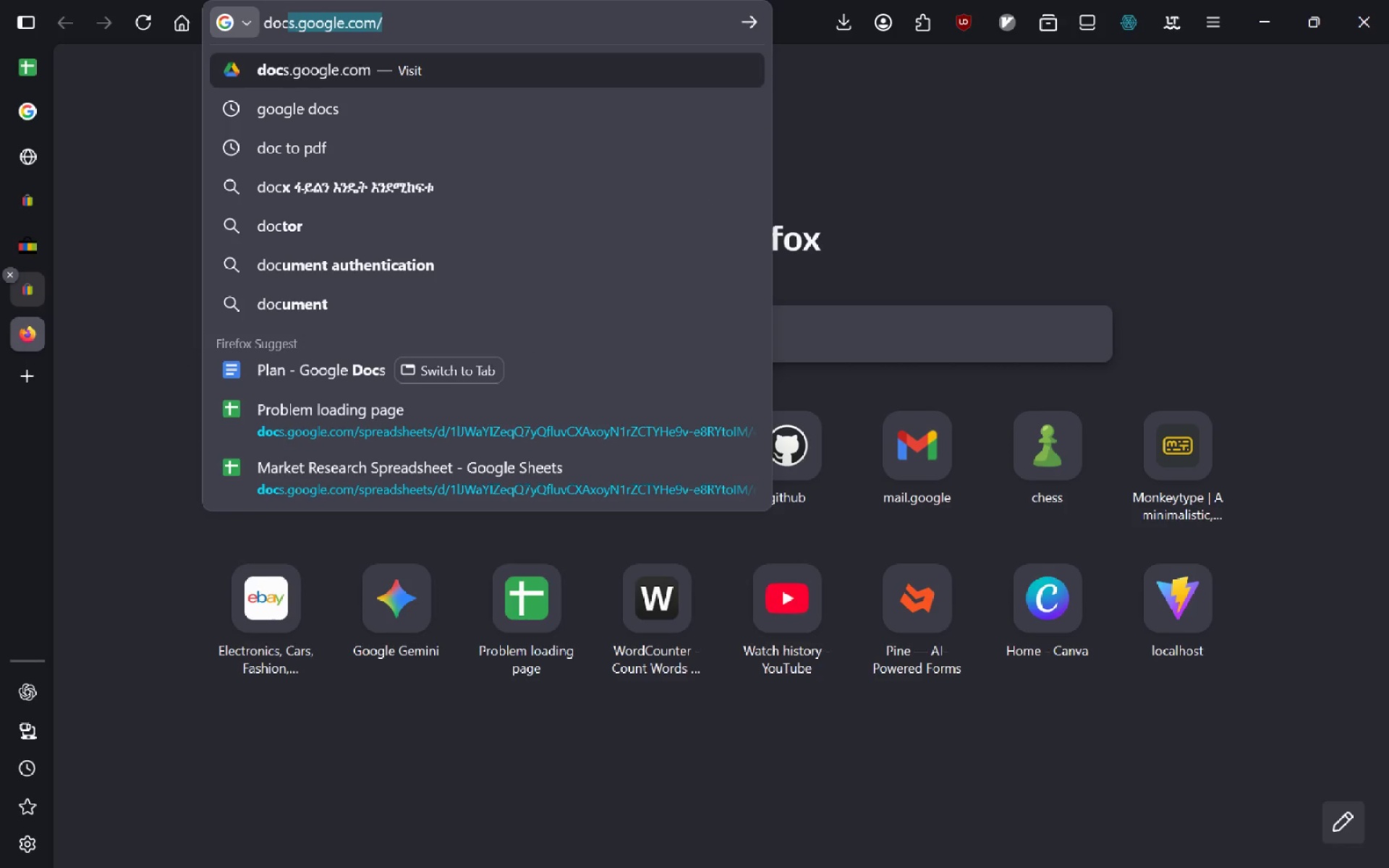 
key(Enter)
 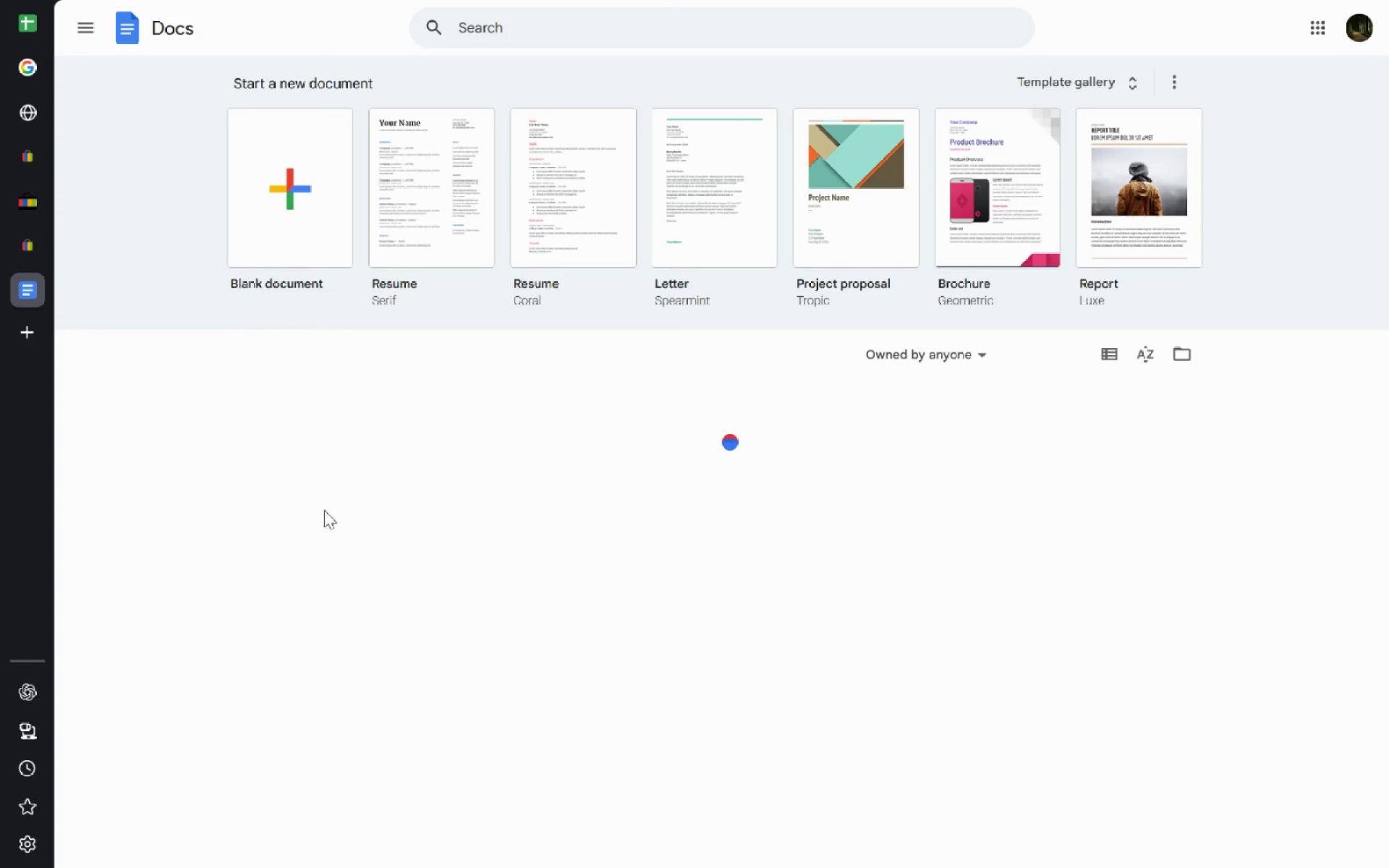 
wait(7.55)
 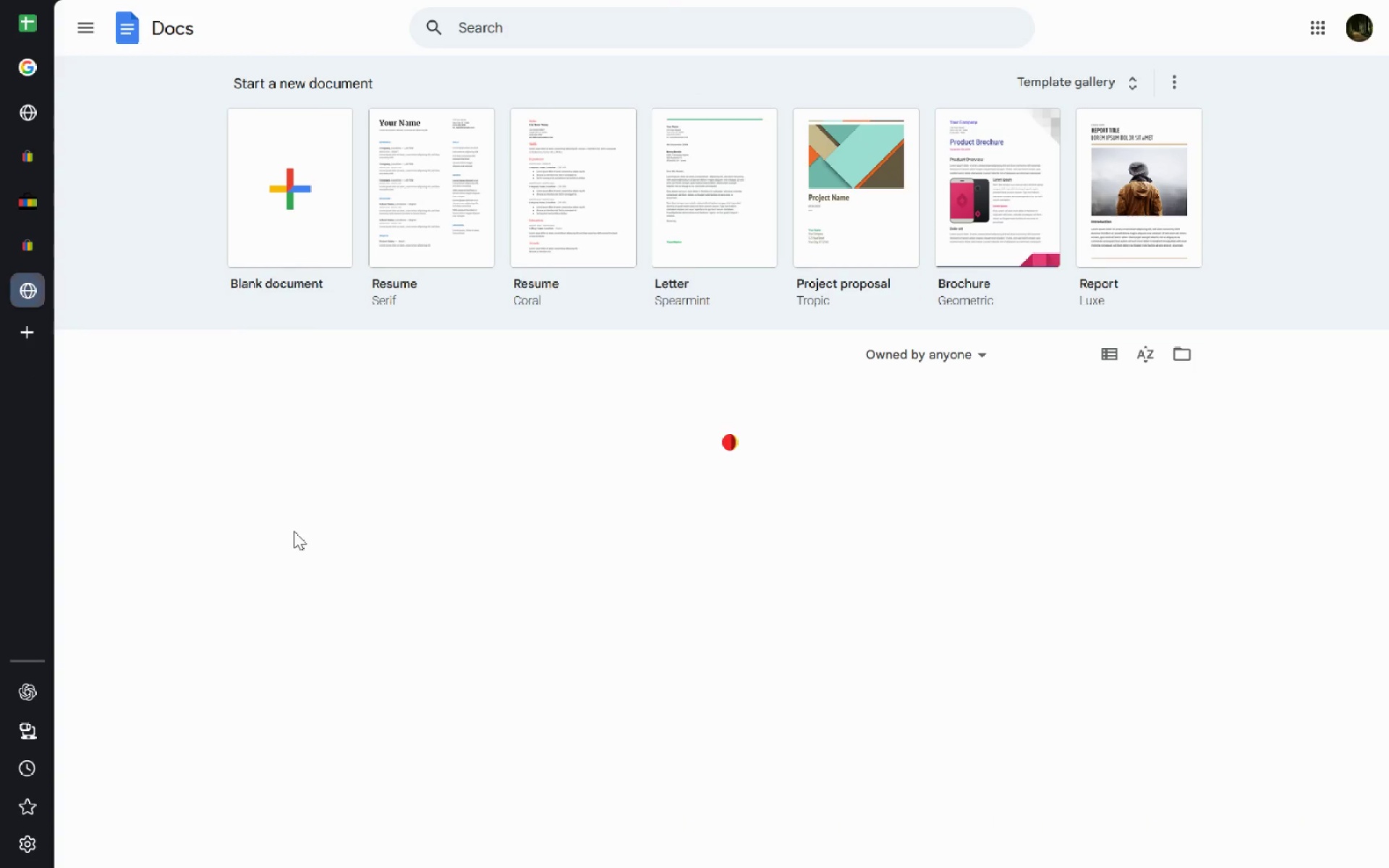 
left_click([309, 486])
 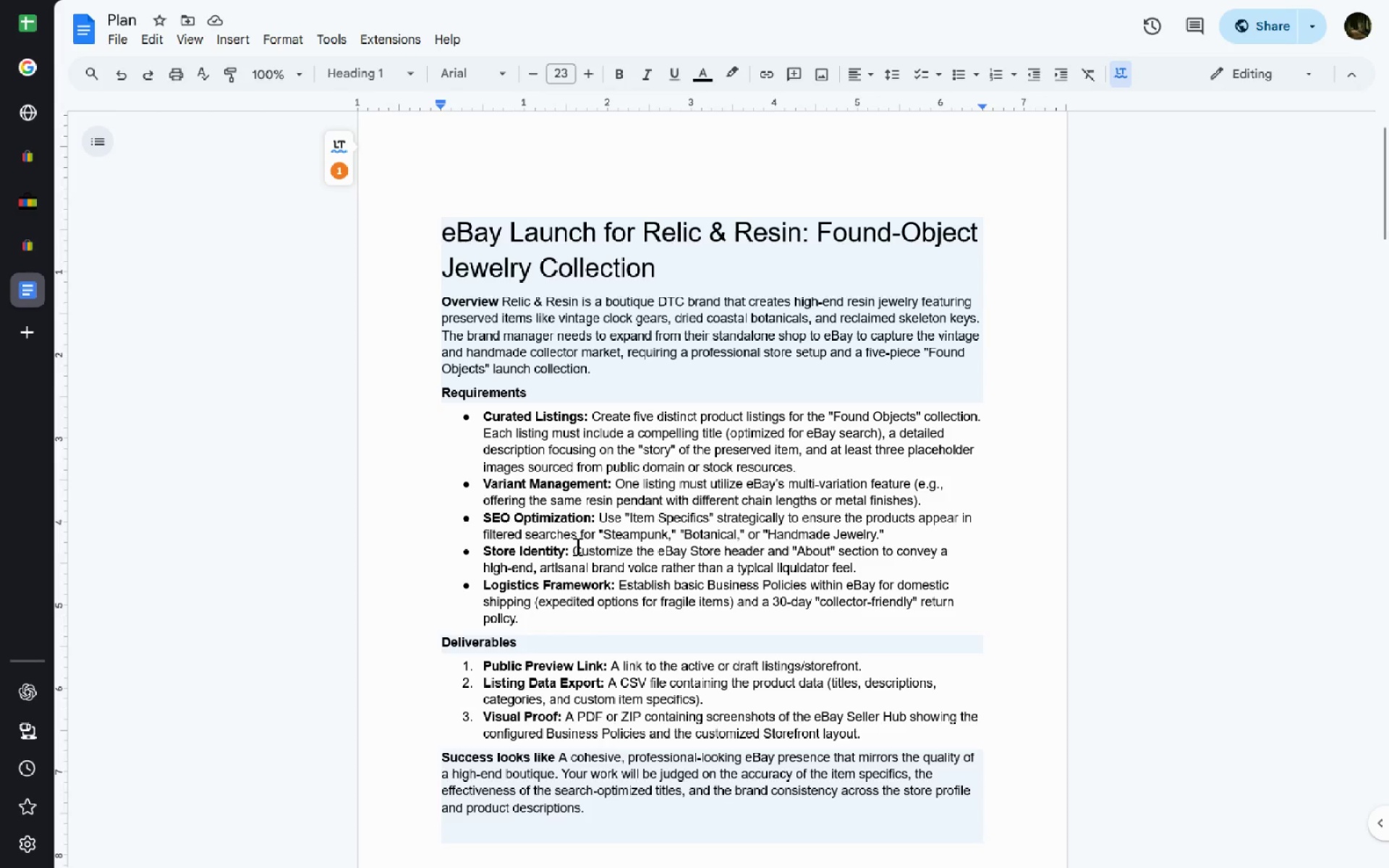 
wait(83.72)
 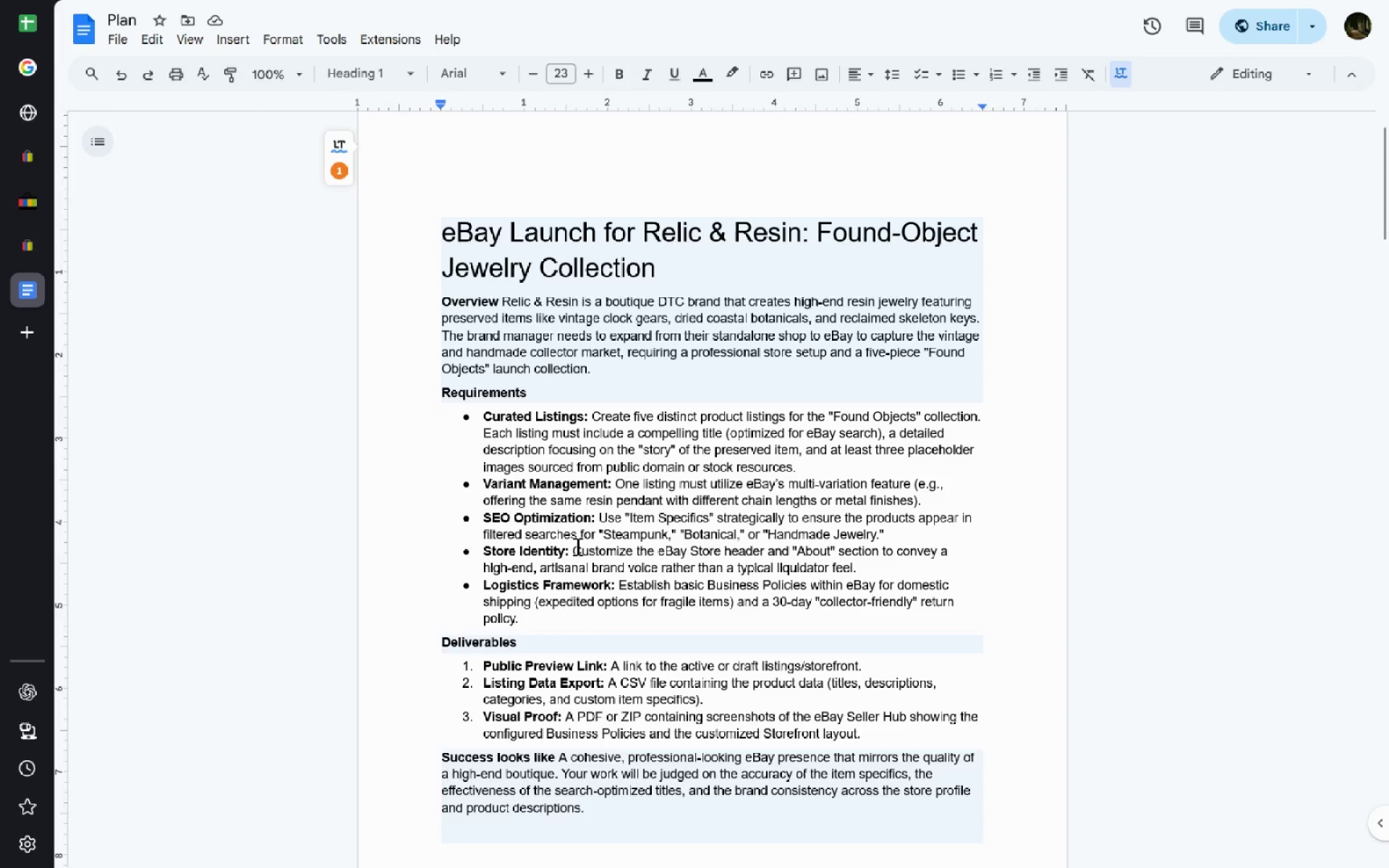 
hold_key(key=ControlLeft, duration=1.19)
 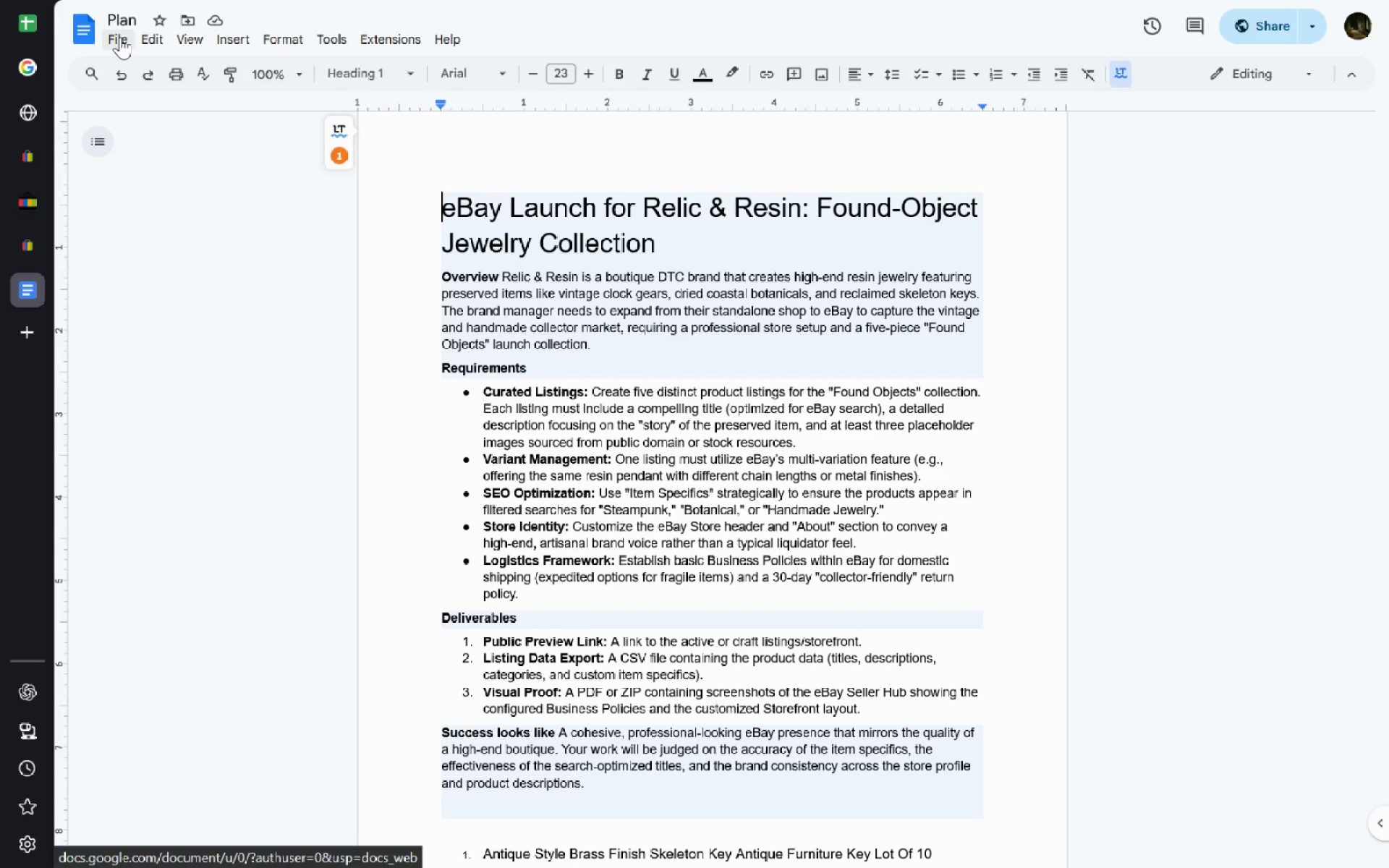 
left_click([120, 37])
 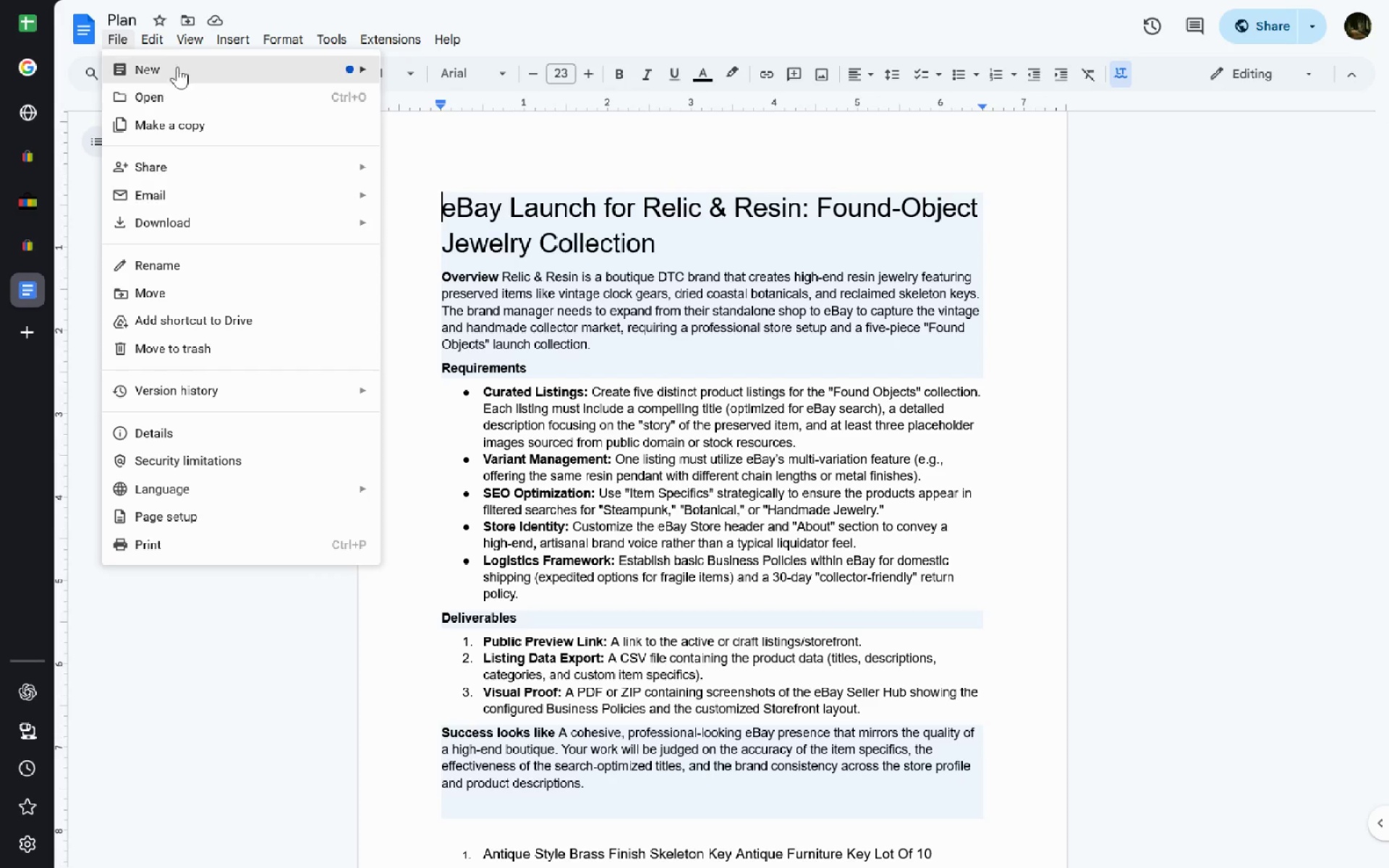 
left_click([180, 61])
 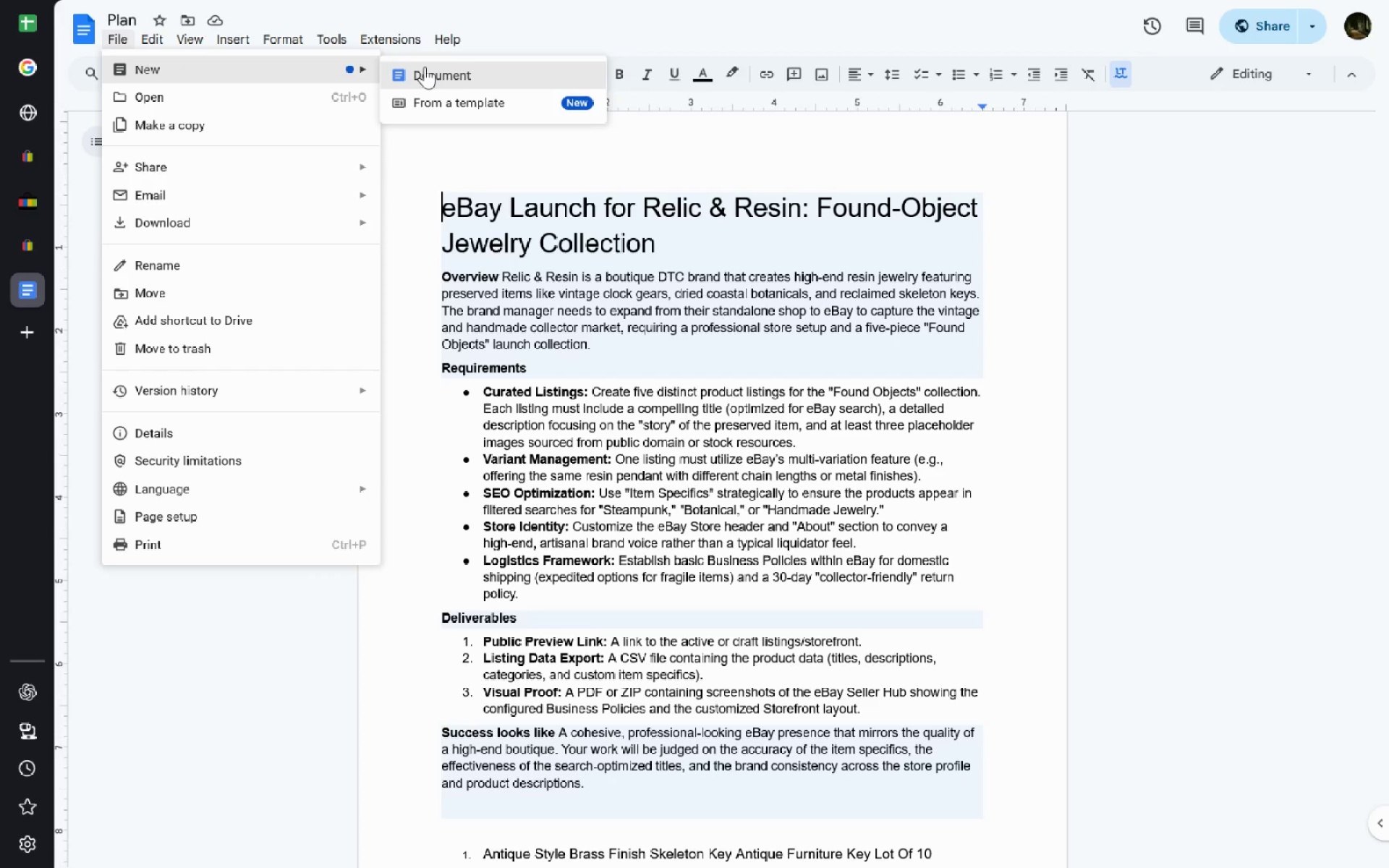 
left_click([425, 67])
 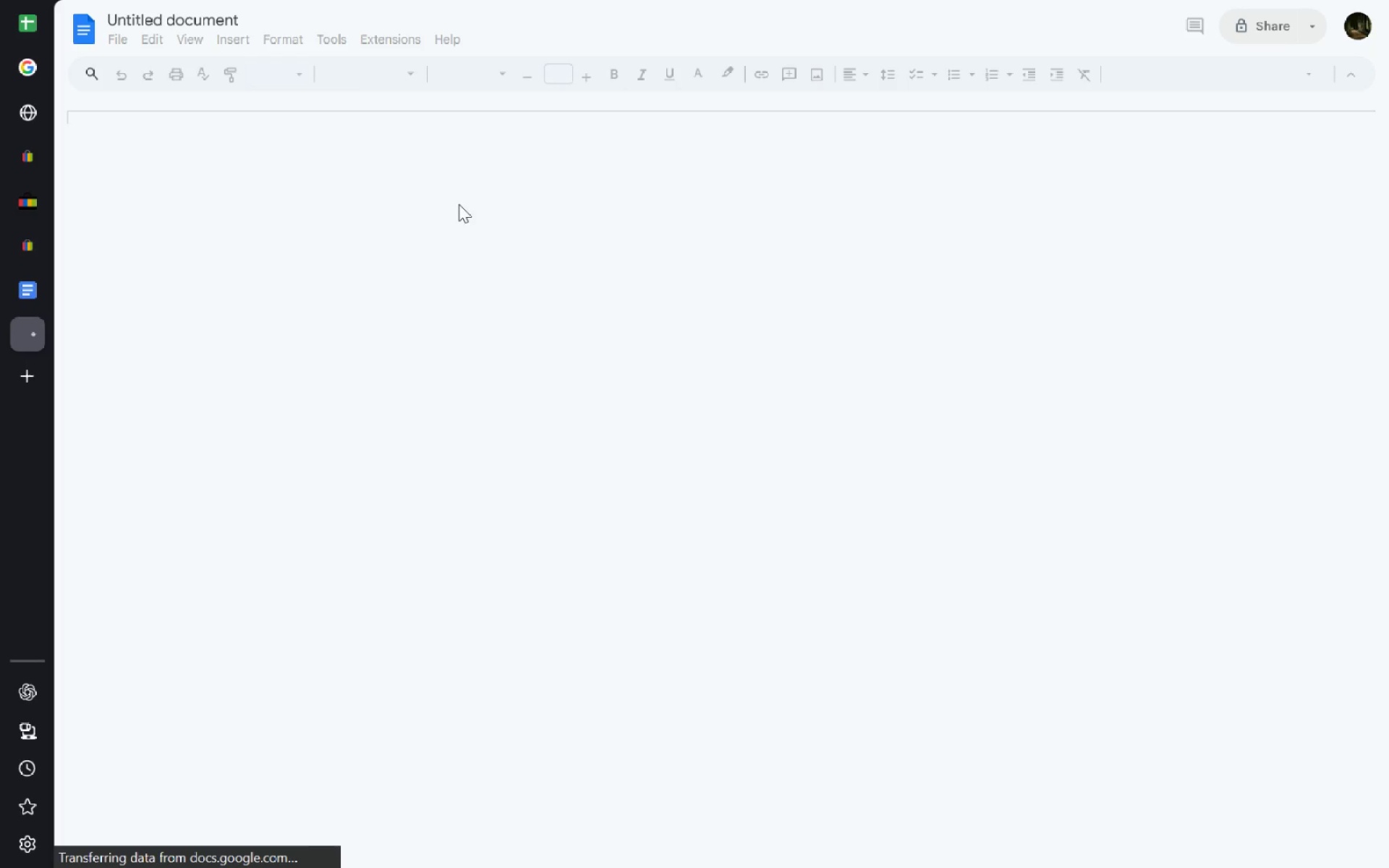 
hold_key(key=AltLeft, duration=1.75)
 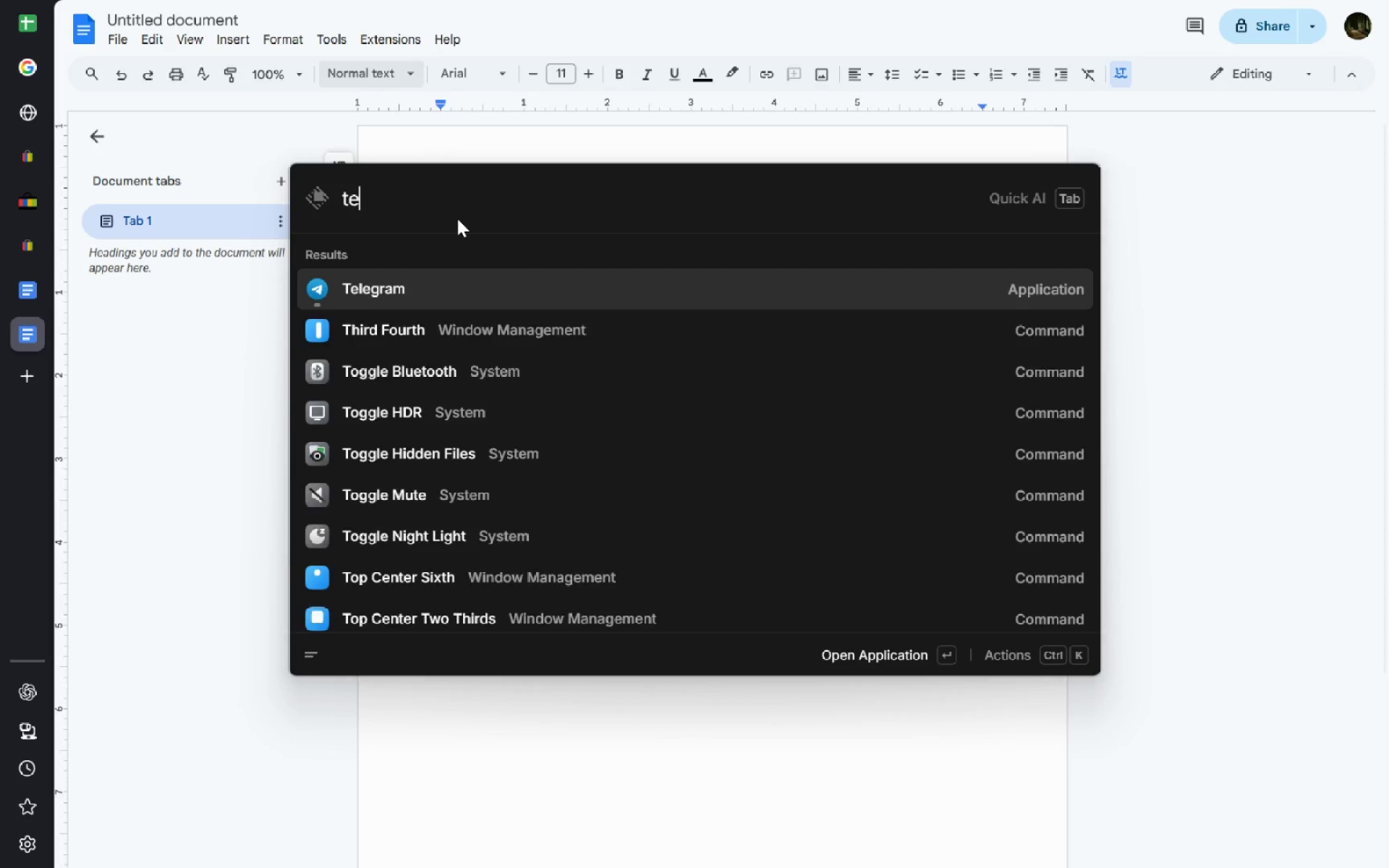 
key(Tab)
type( tele)
 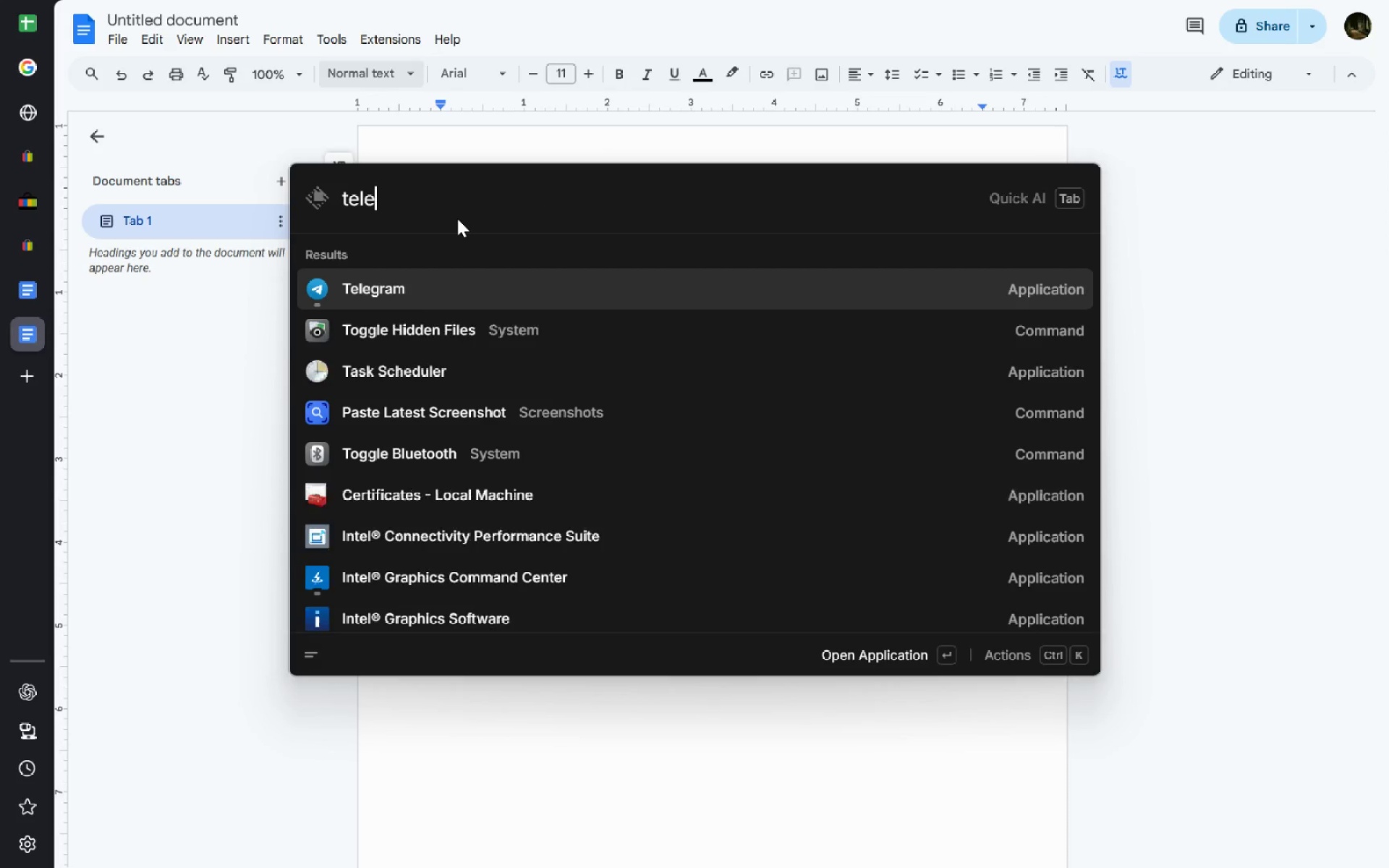 
key(Enter)
 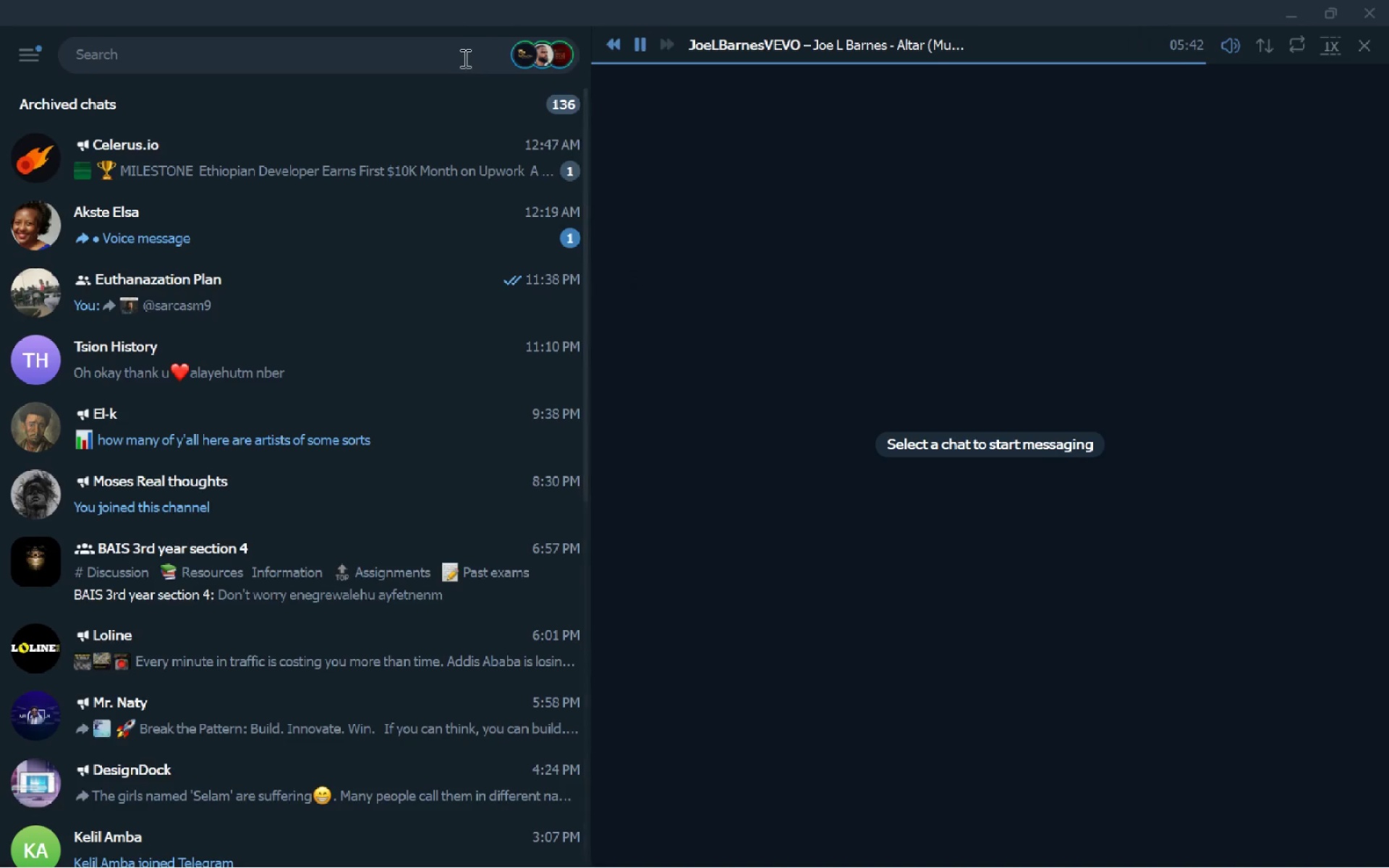 
left_click([430, 67])
 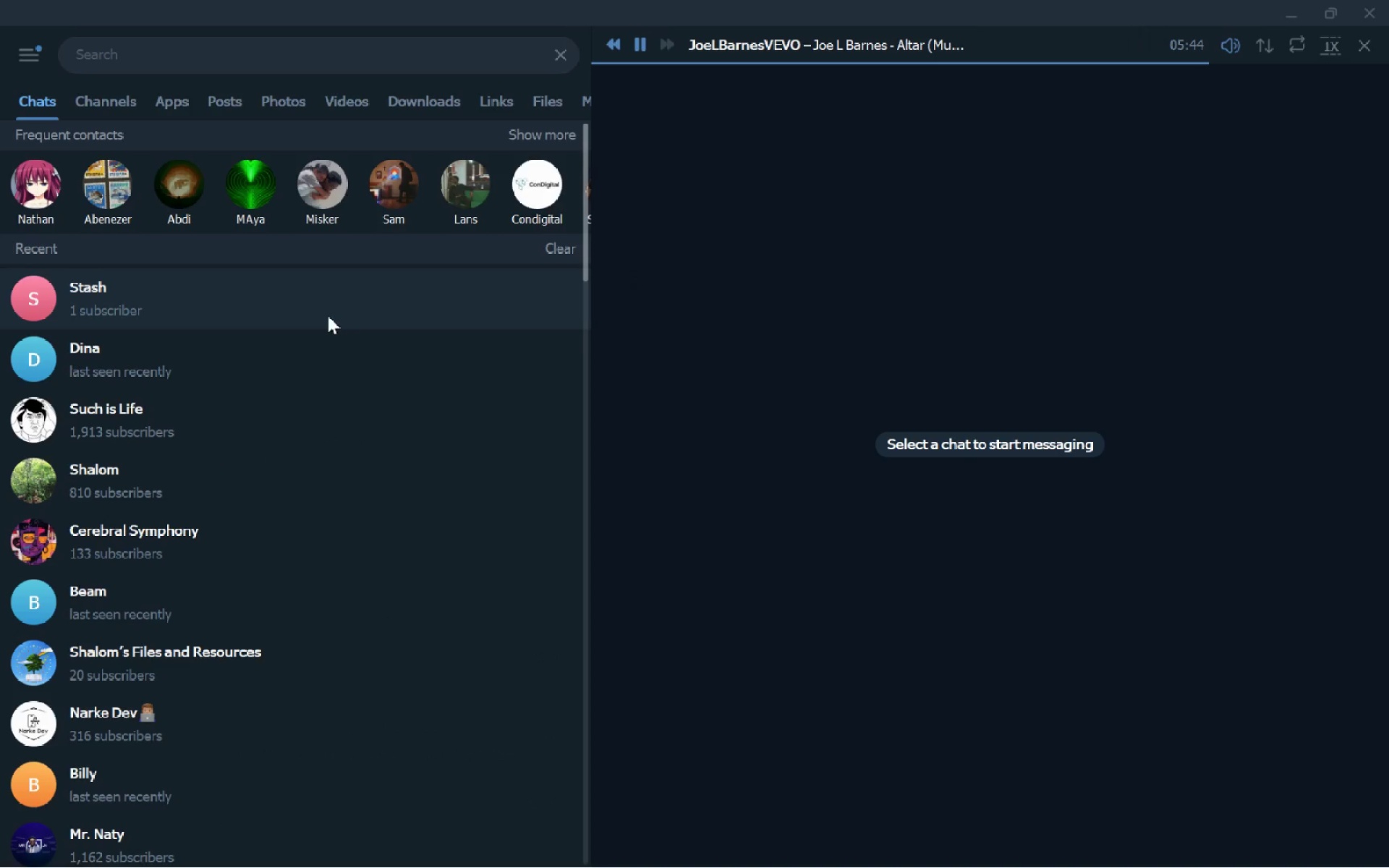 
left_click([328, 315])
 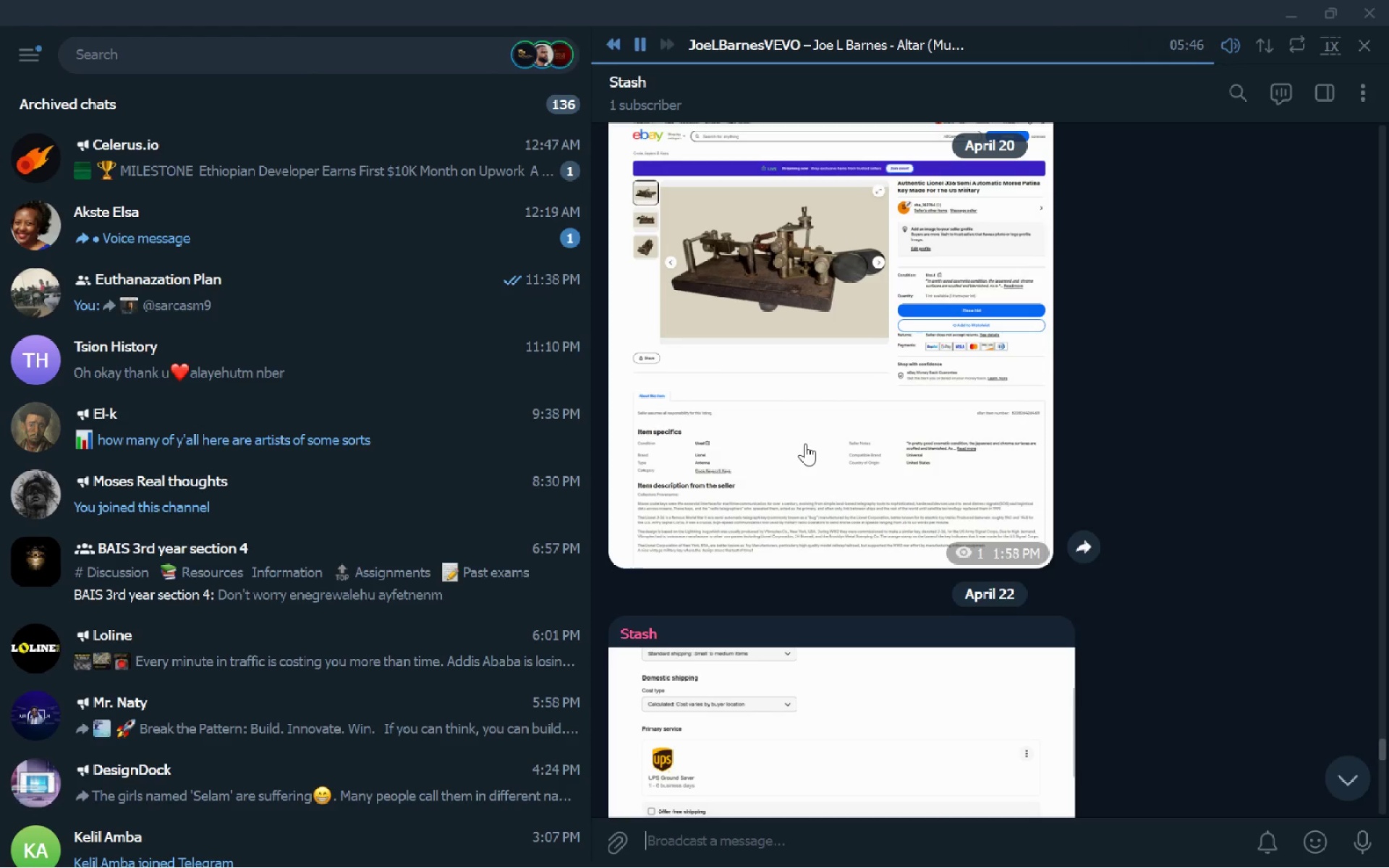 
right_click([805, 443])
 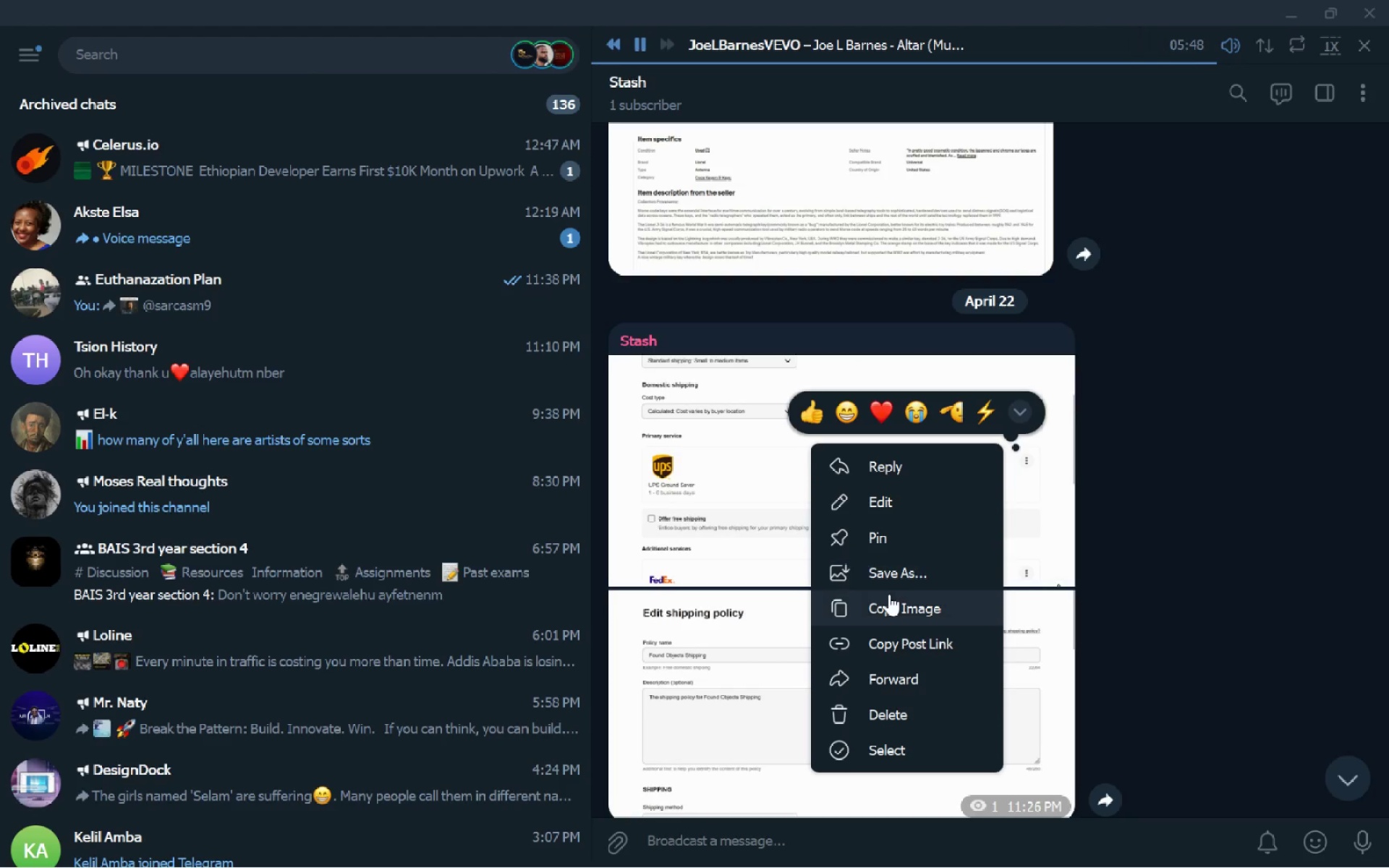 
left_click([890, 610])
 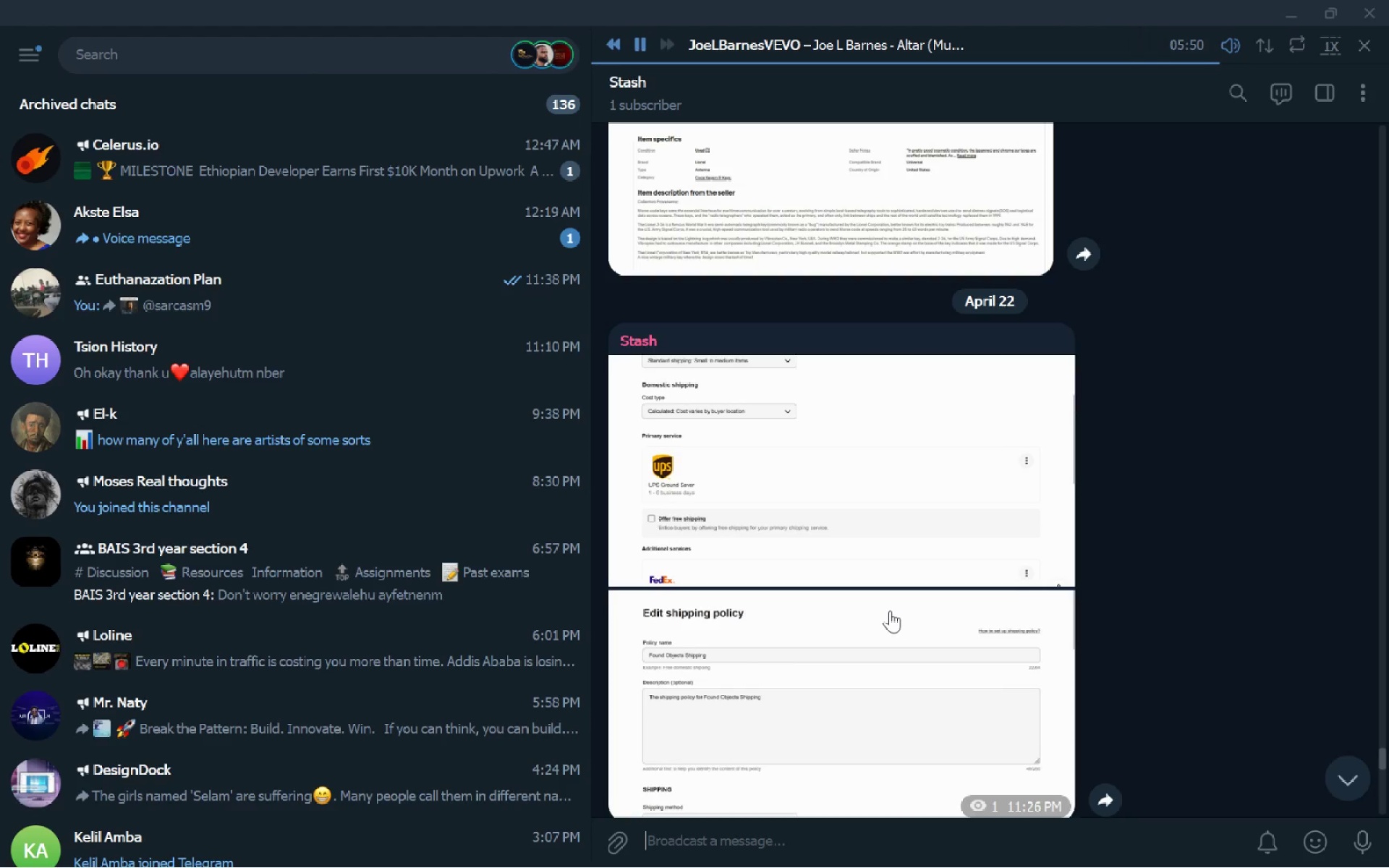 
key(Alt+AltLeft)
 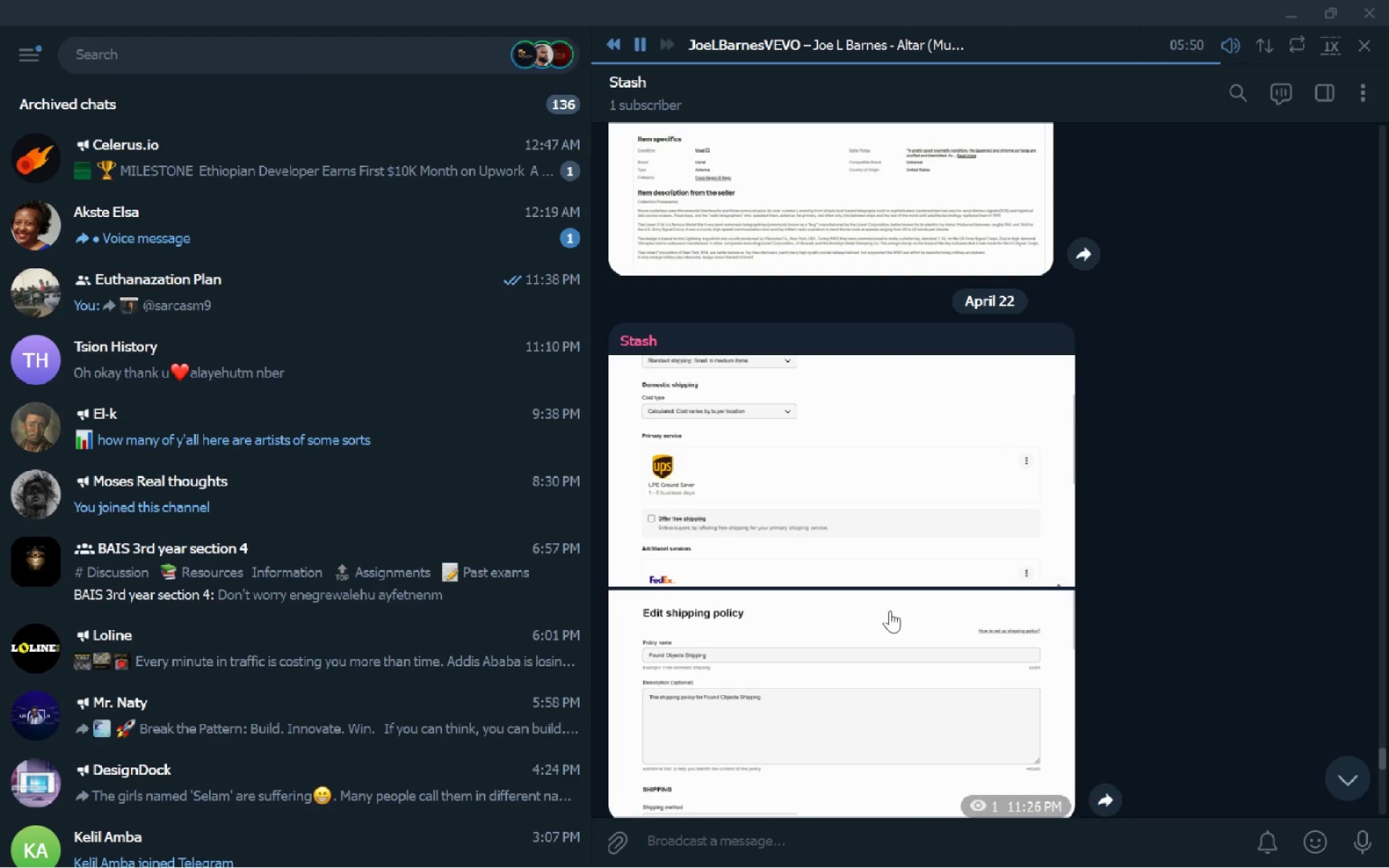 
key(Alt+Tab)
 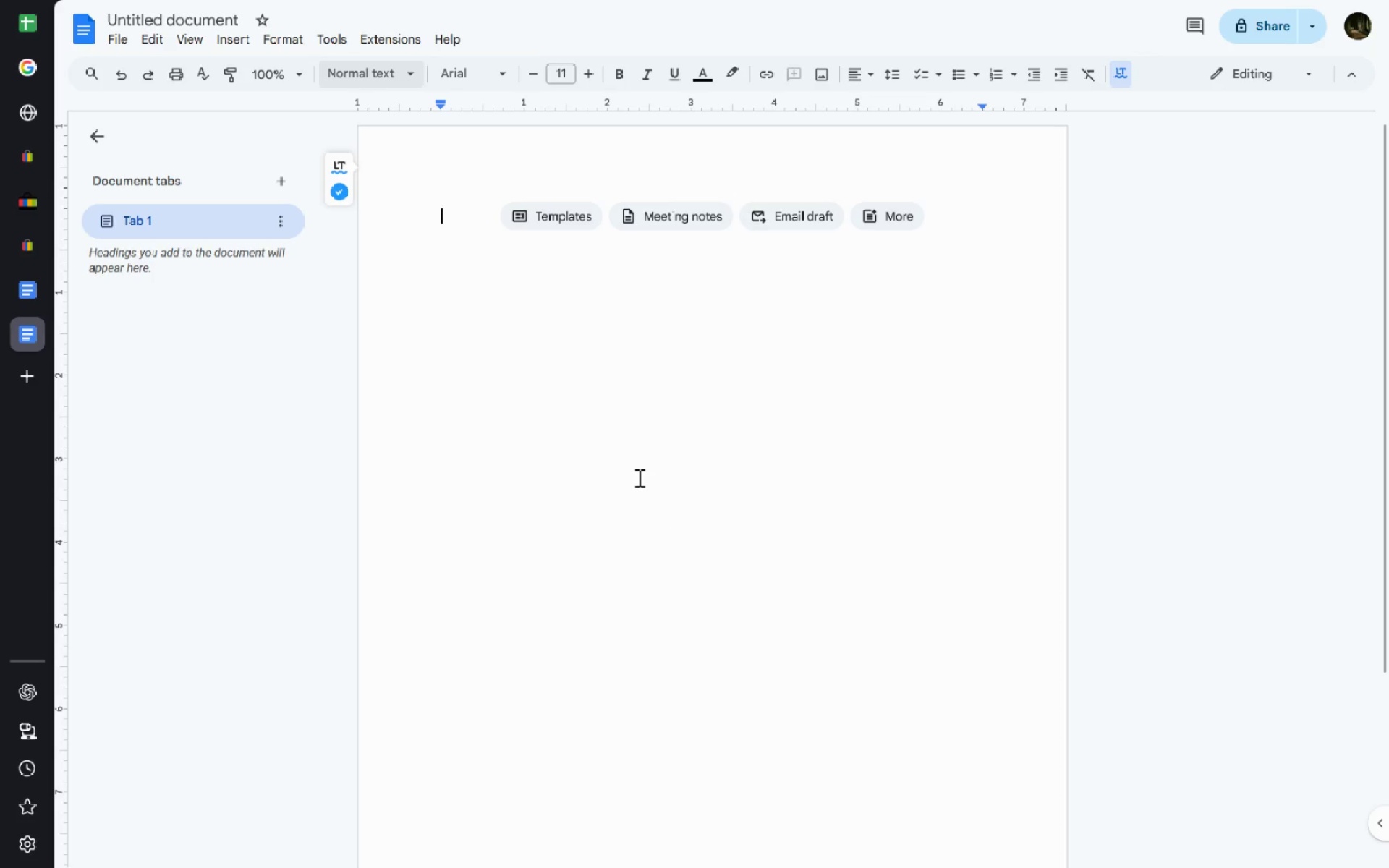 
key(Control+V)
 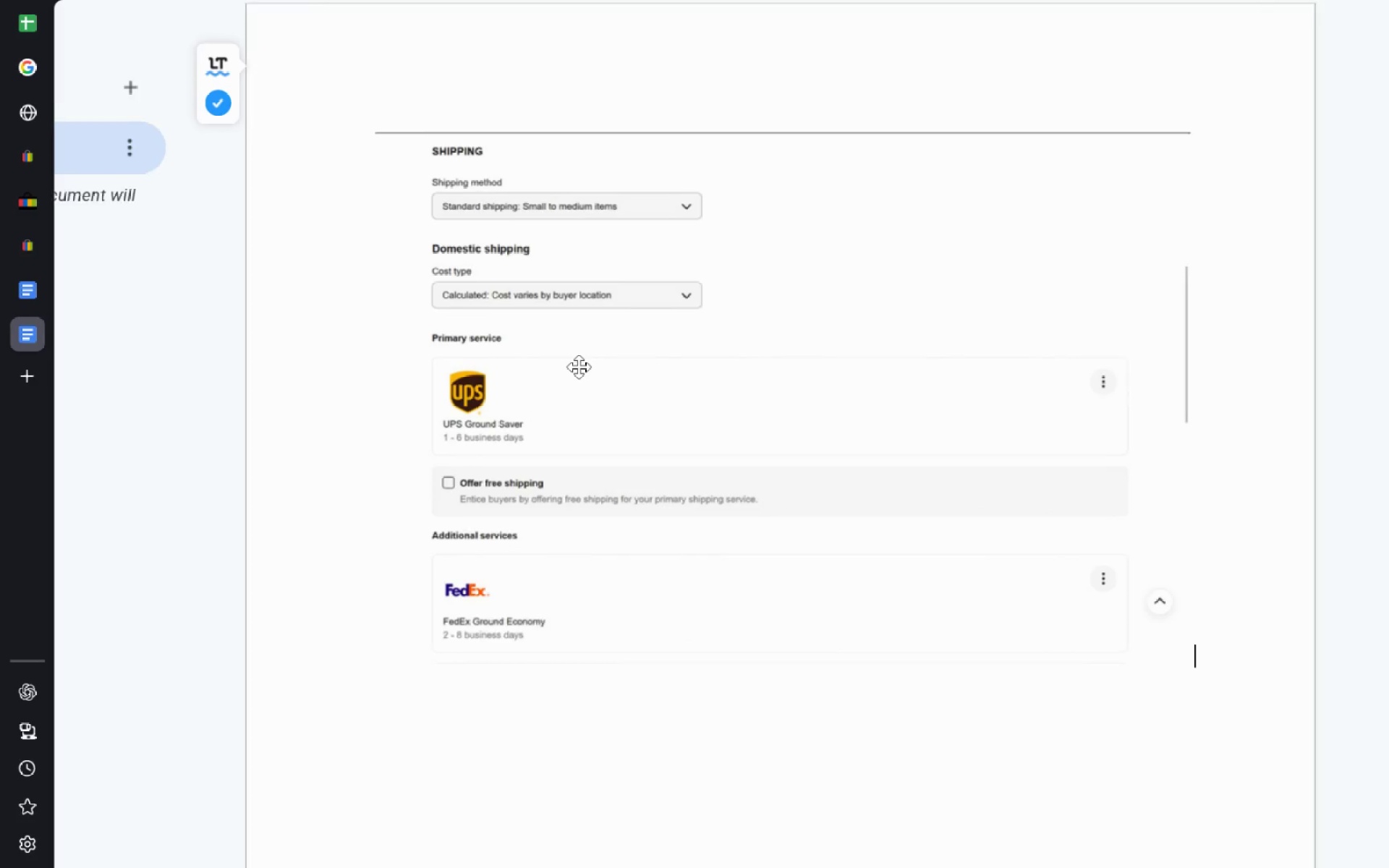 
key(Alt+AltLeft)
 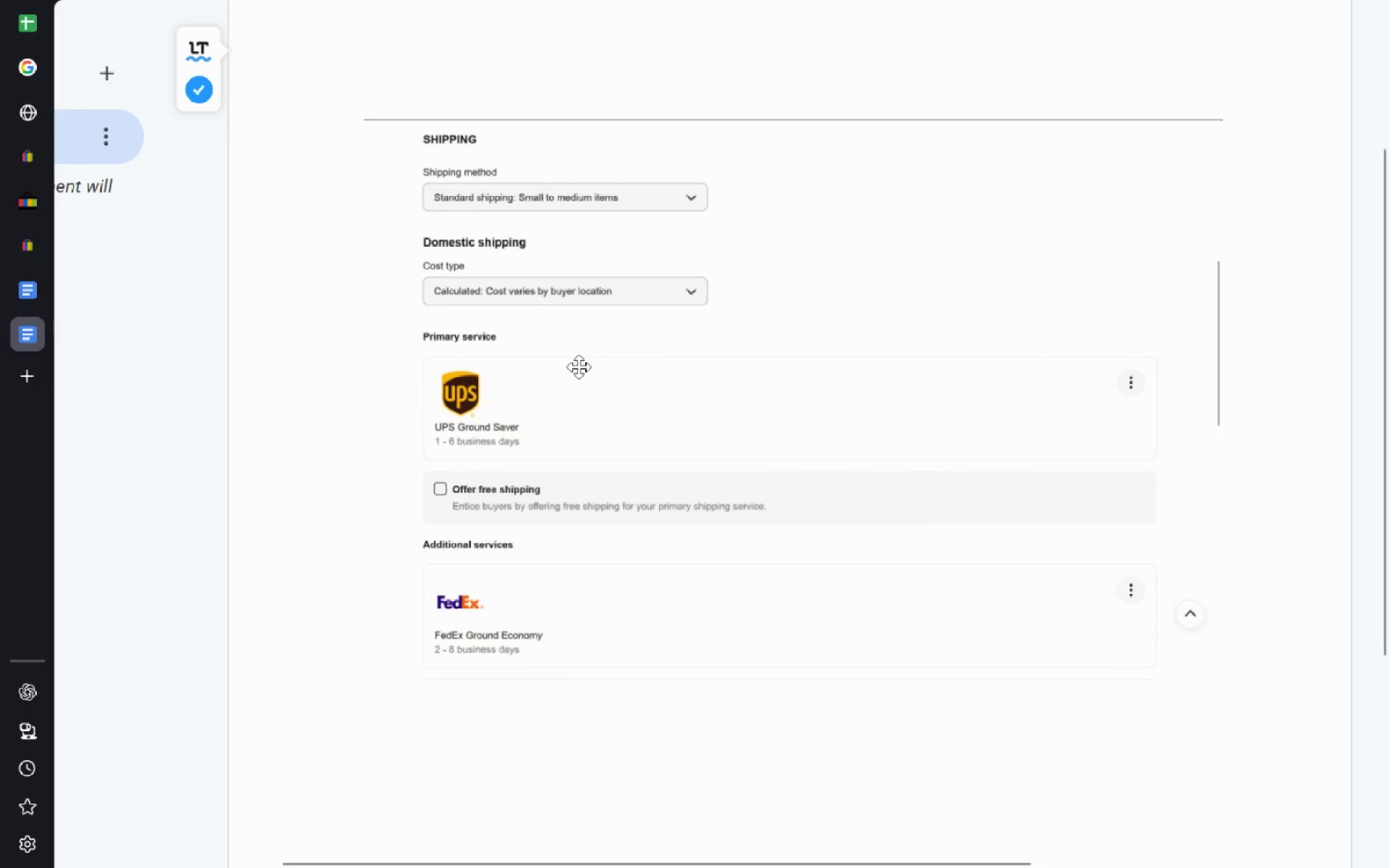 
key(Alt+Tab)
 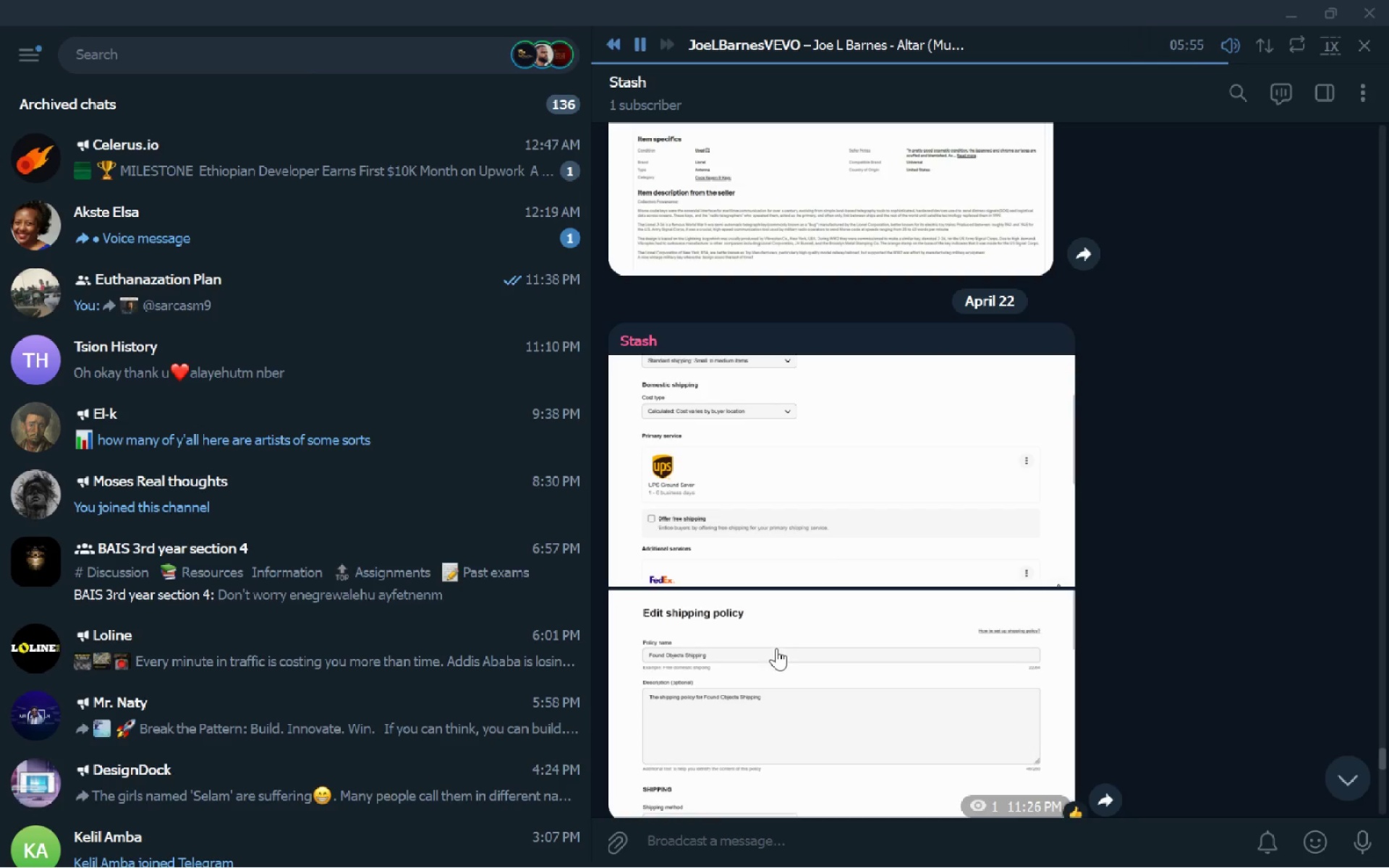 
right_click([776, 648])
 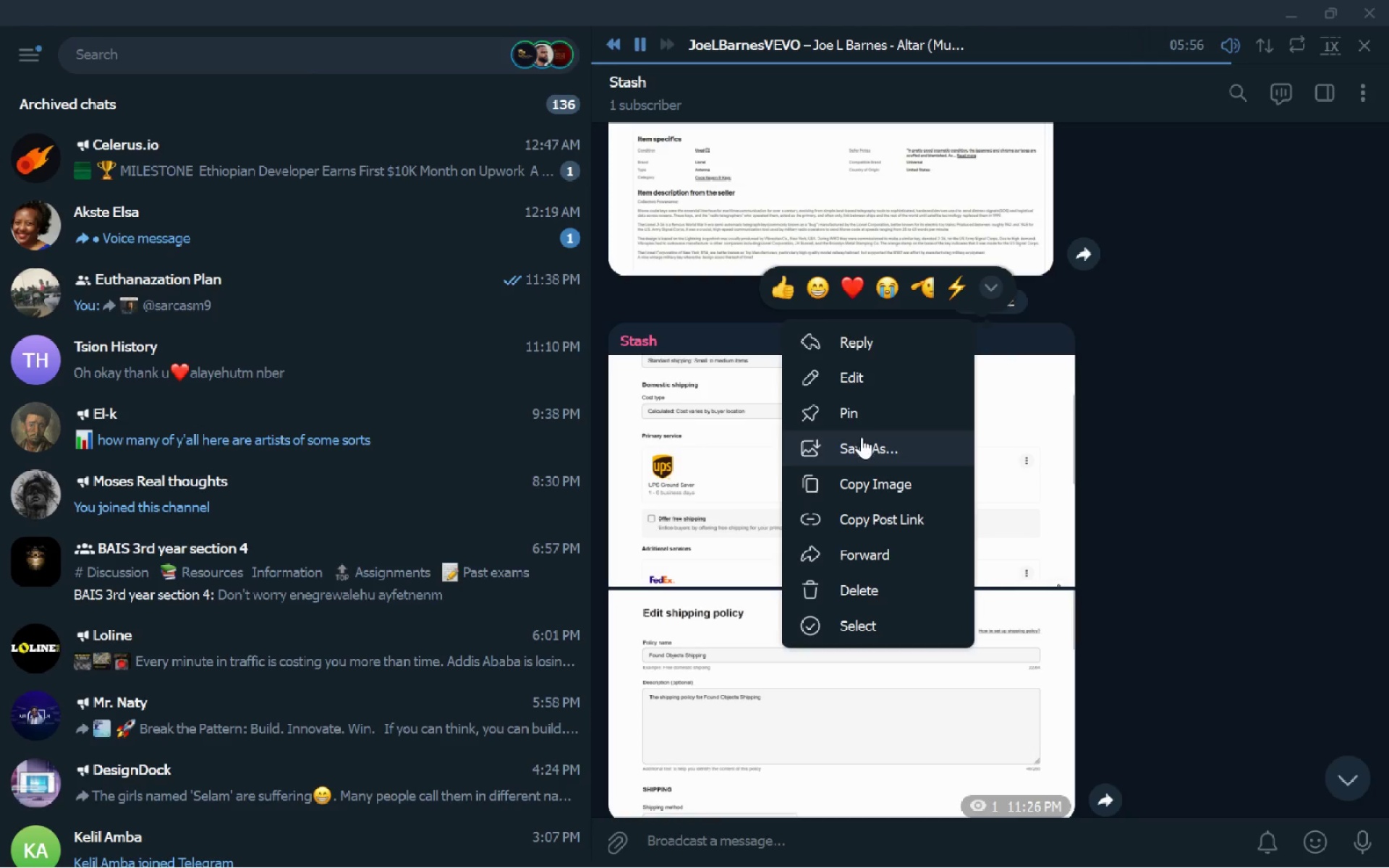 
left_click([872, 480])
 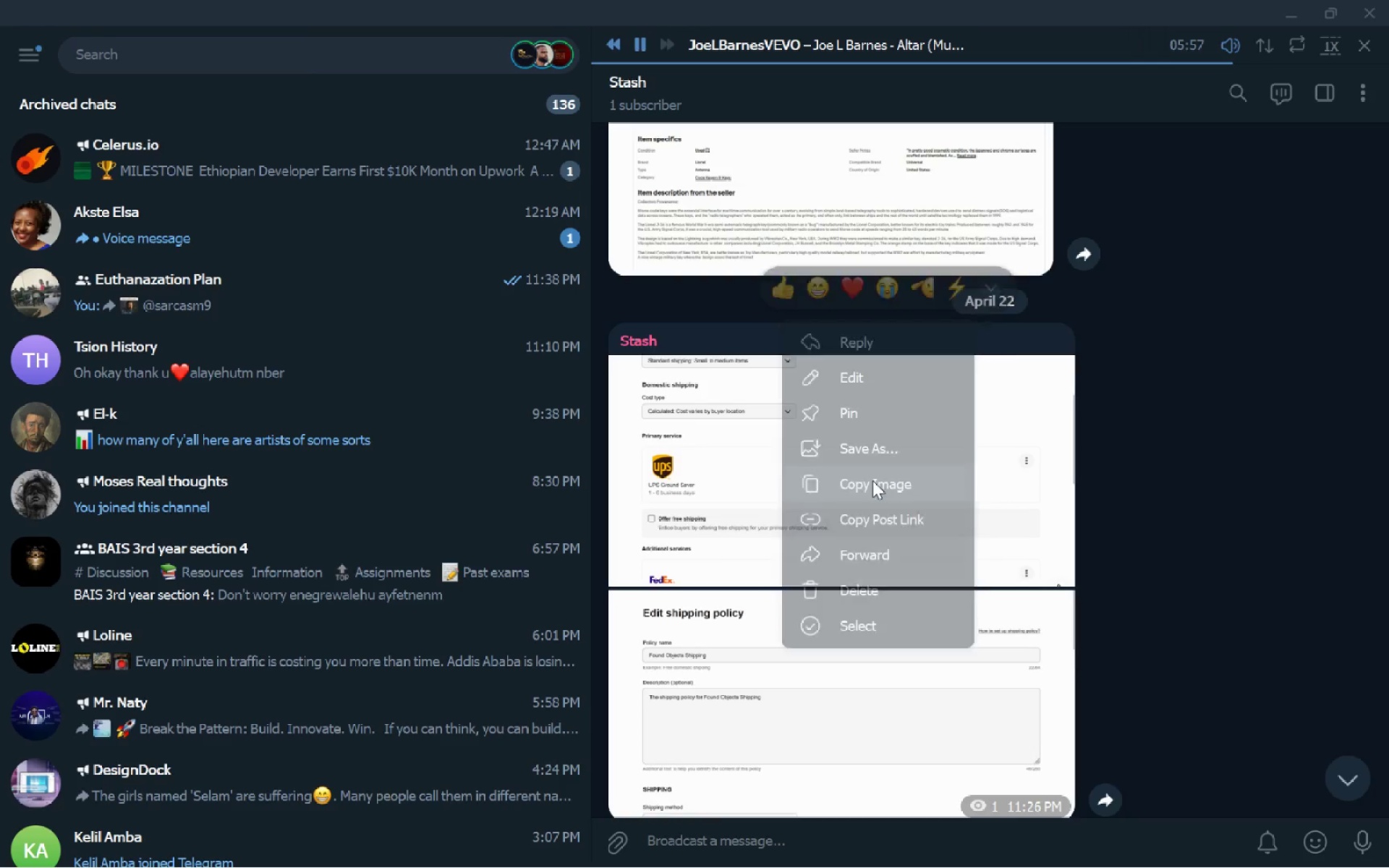 
key(Alt+AltLeft)
 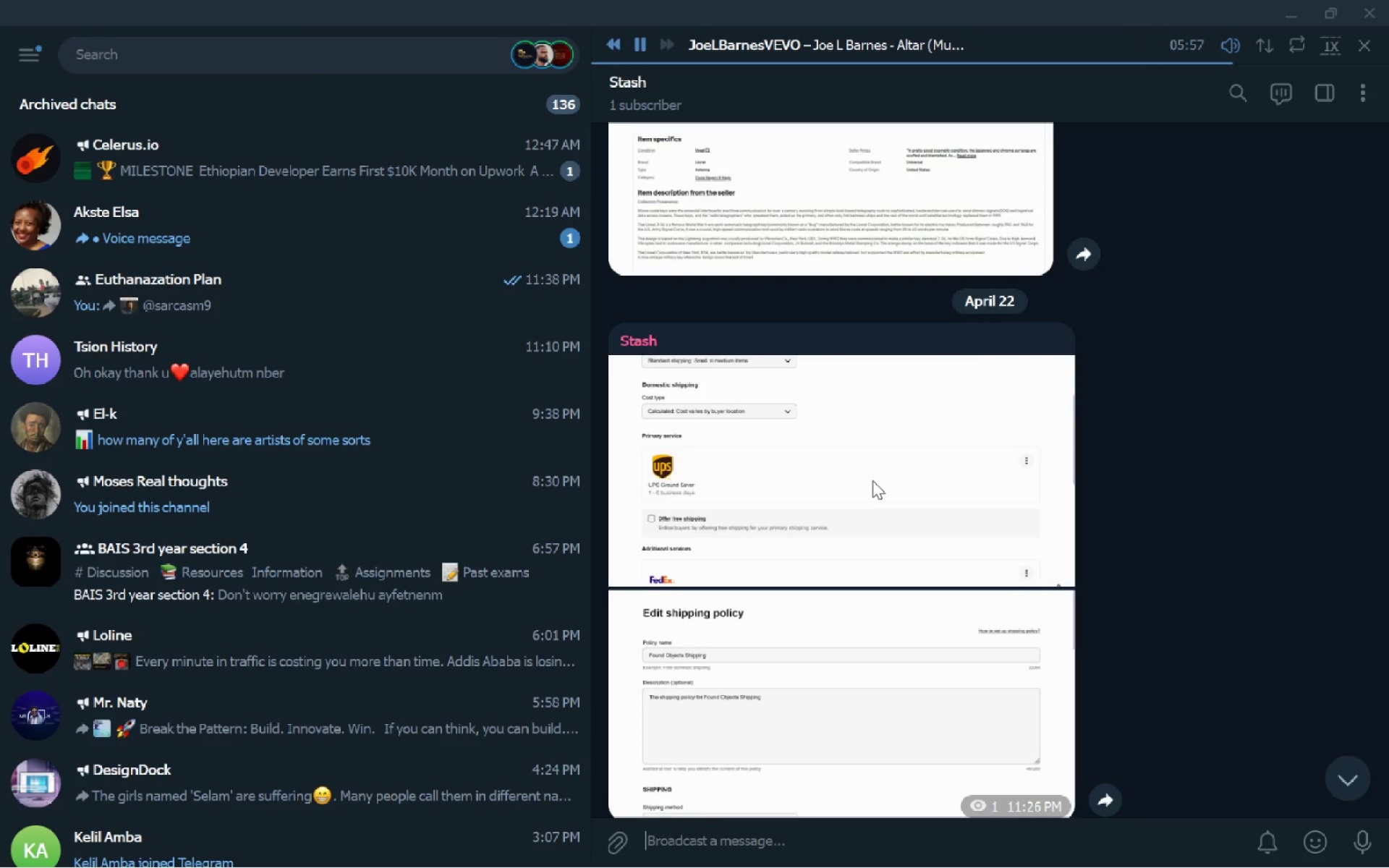 
key(Alt+Tab)
 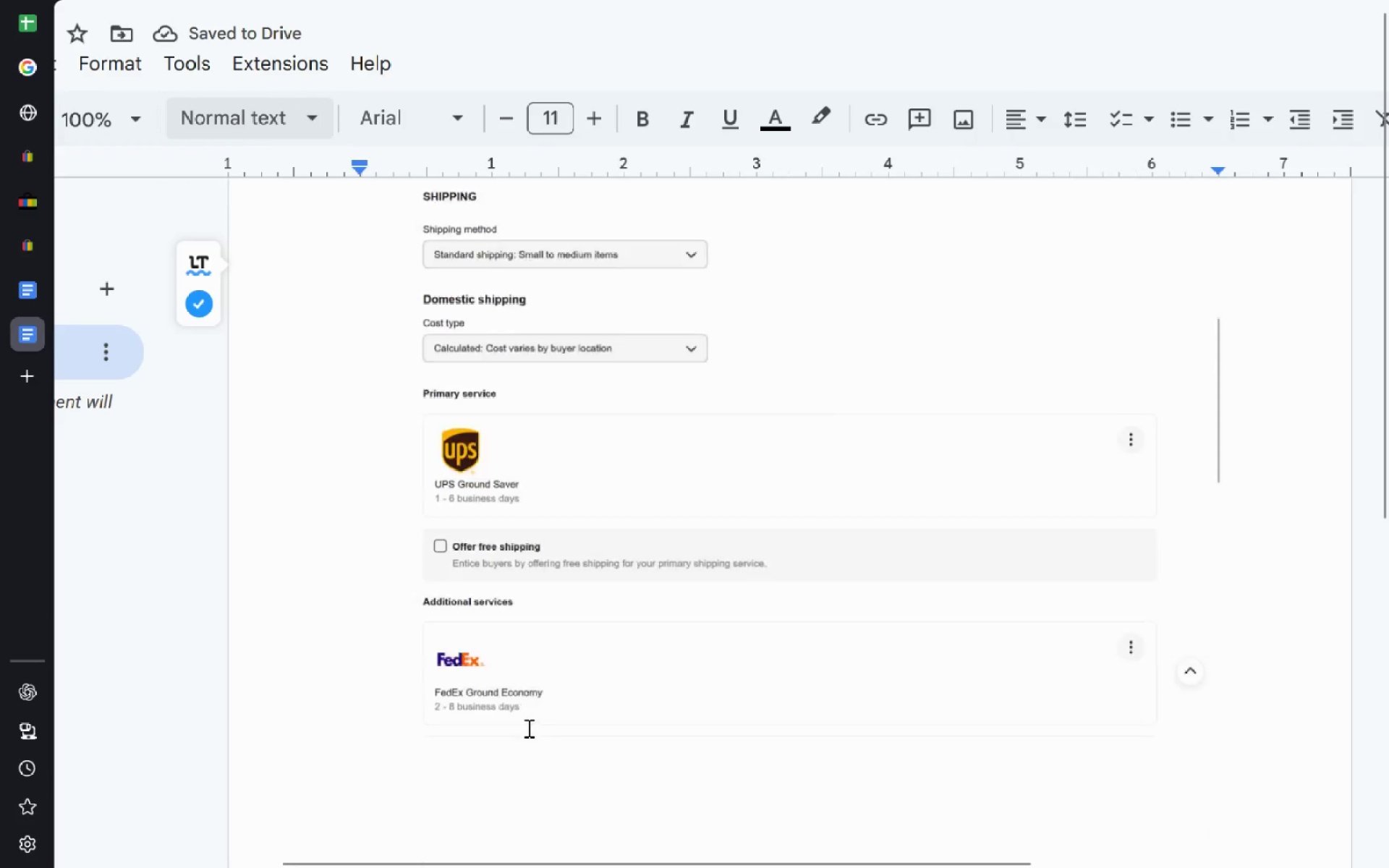 
left_click([587, 656])
 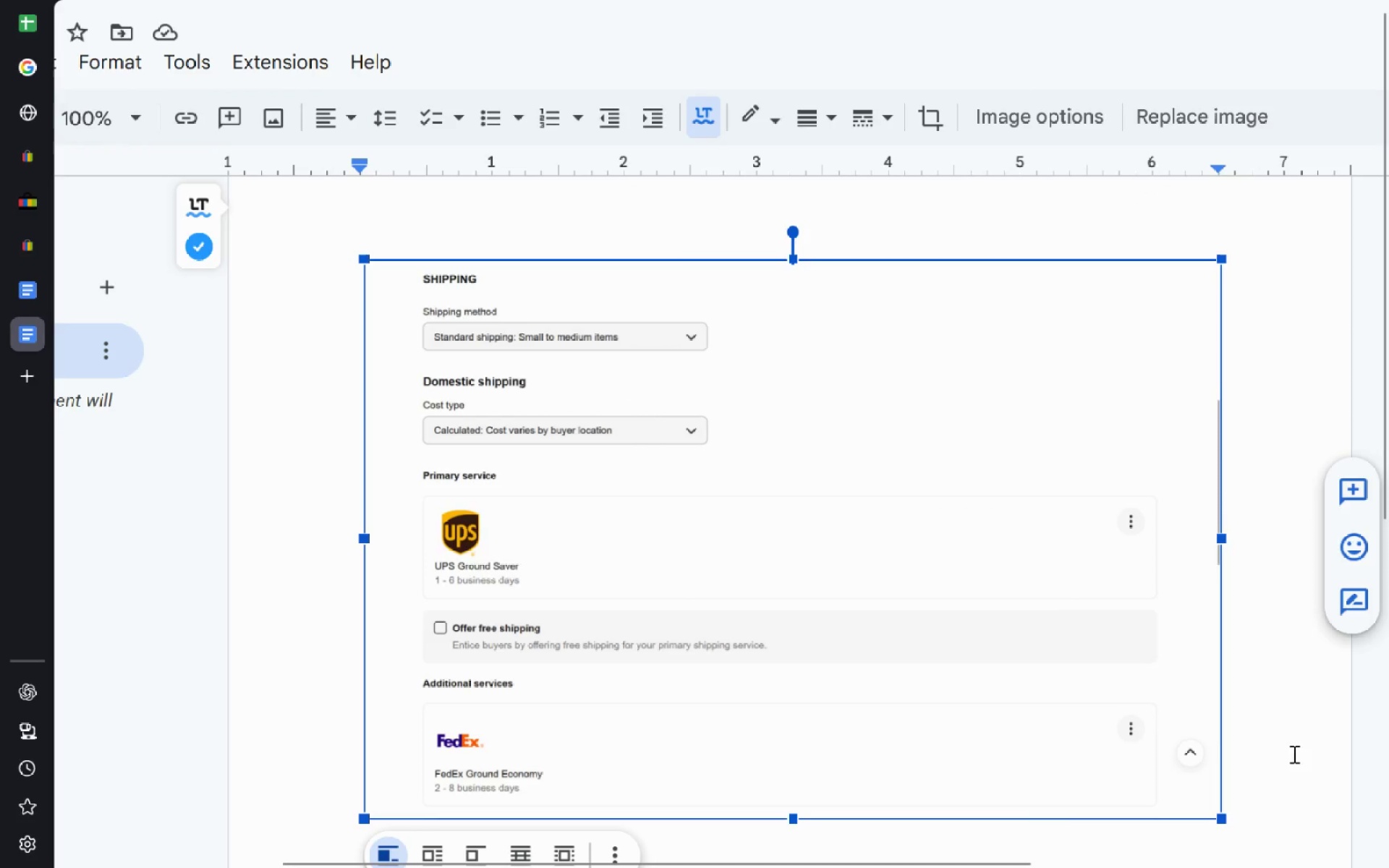 
left_click([1296, 759])
 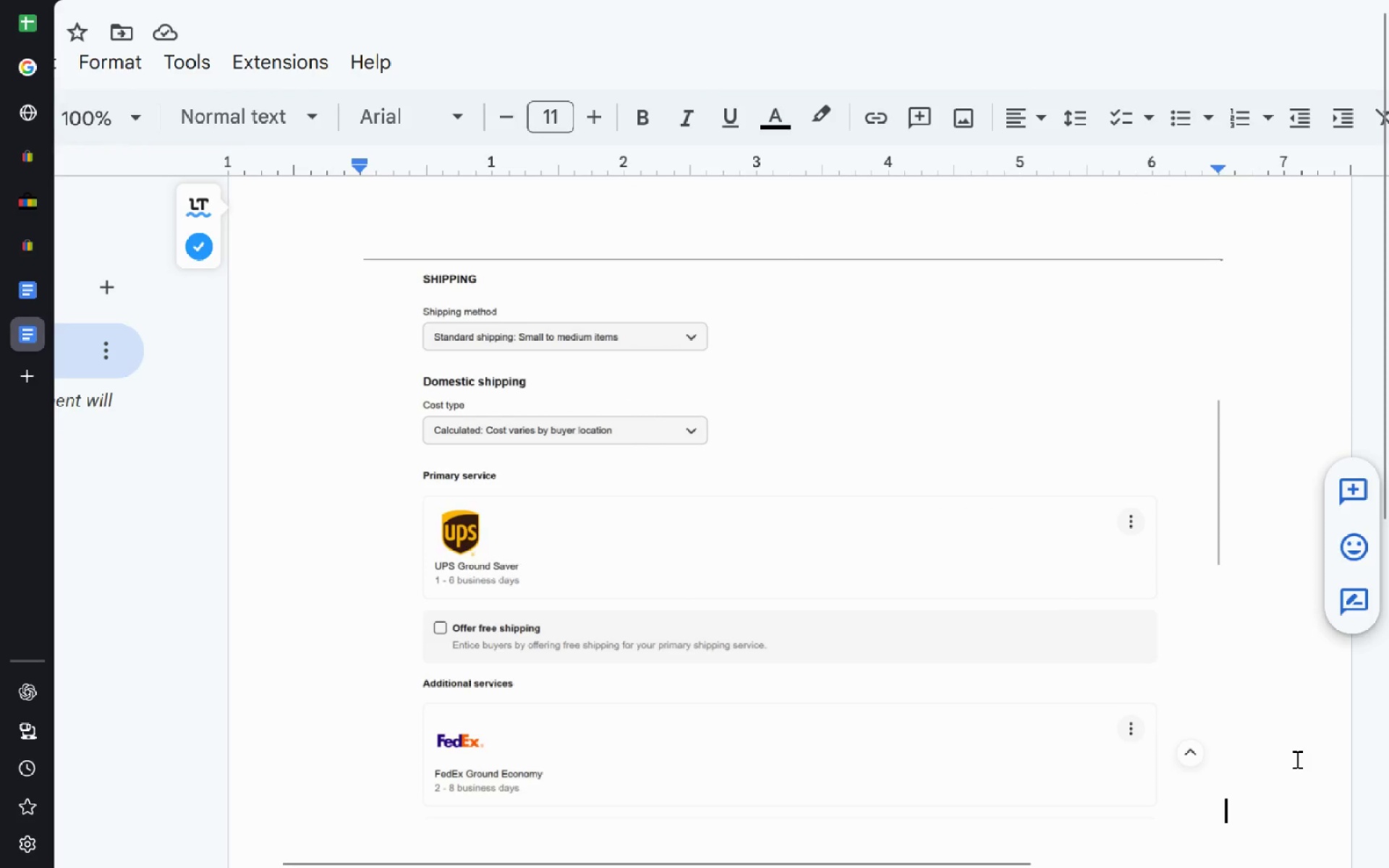 
key(Enter)
 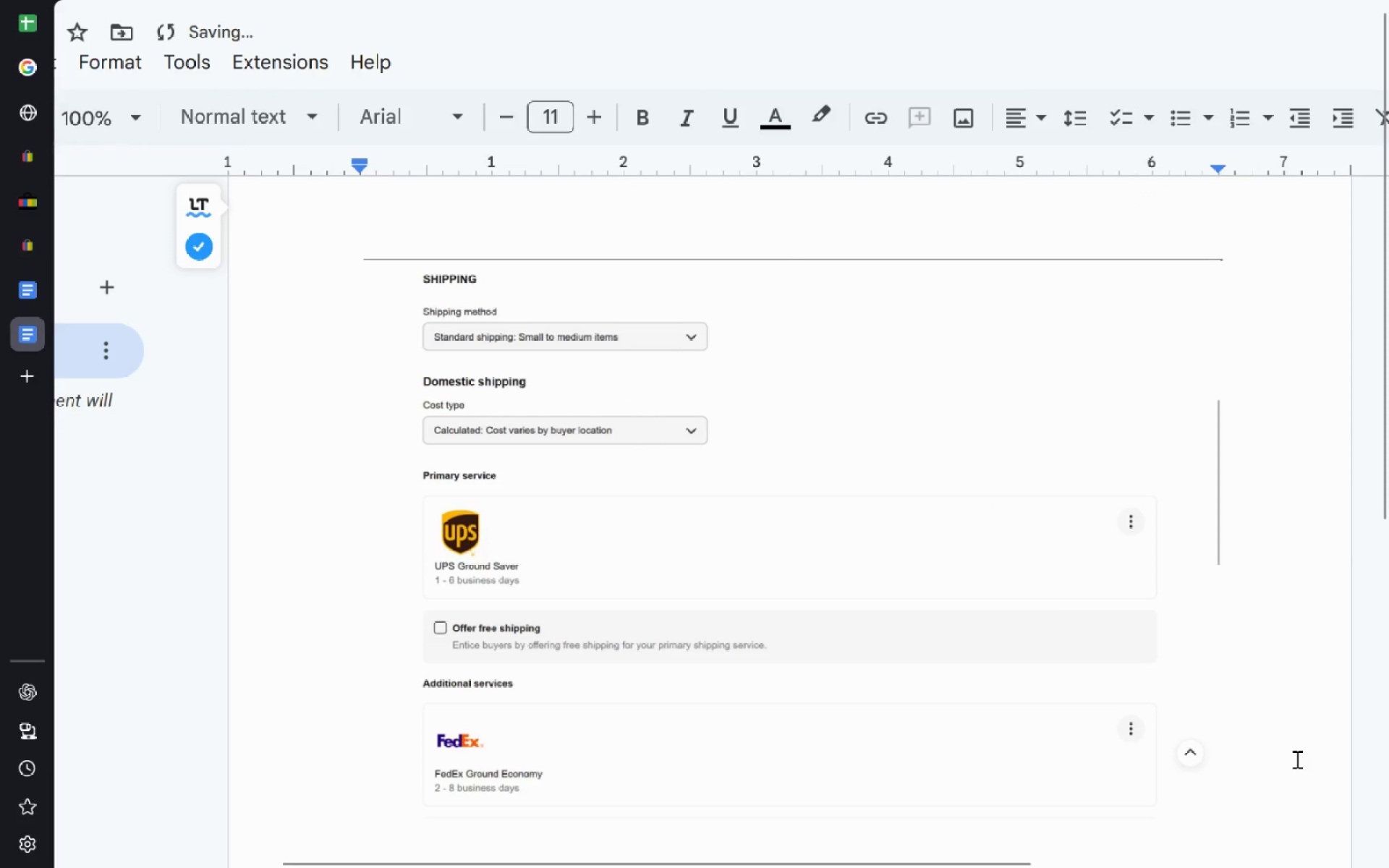 
key(Enter)
 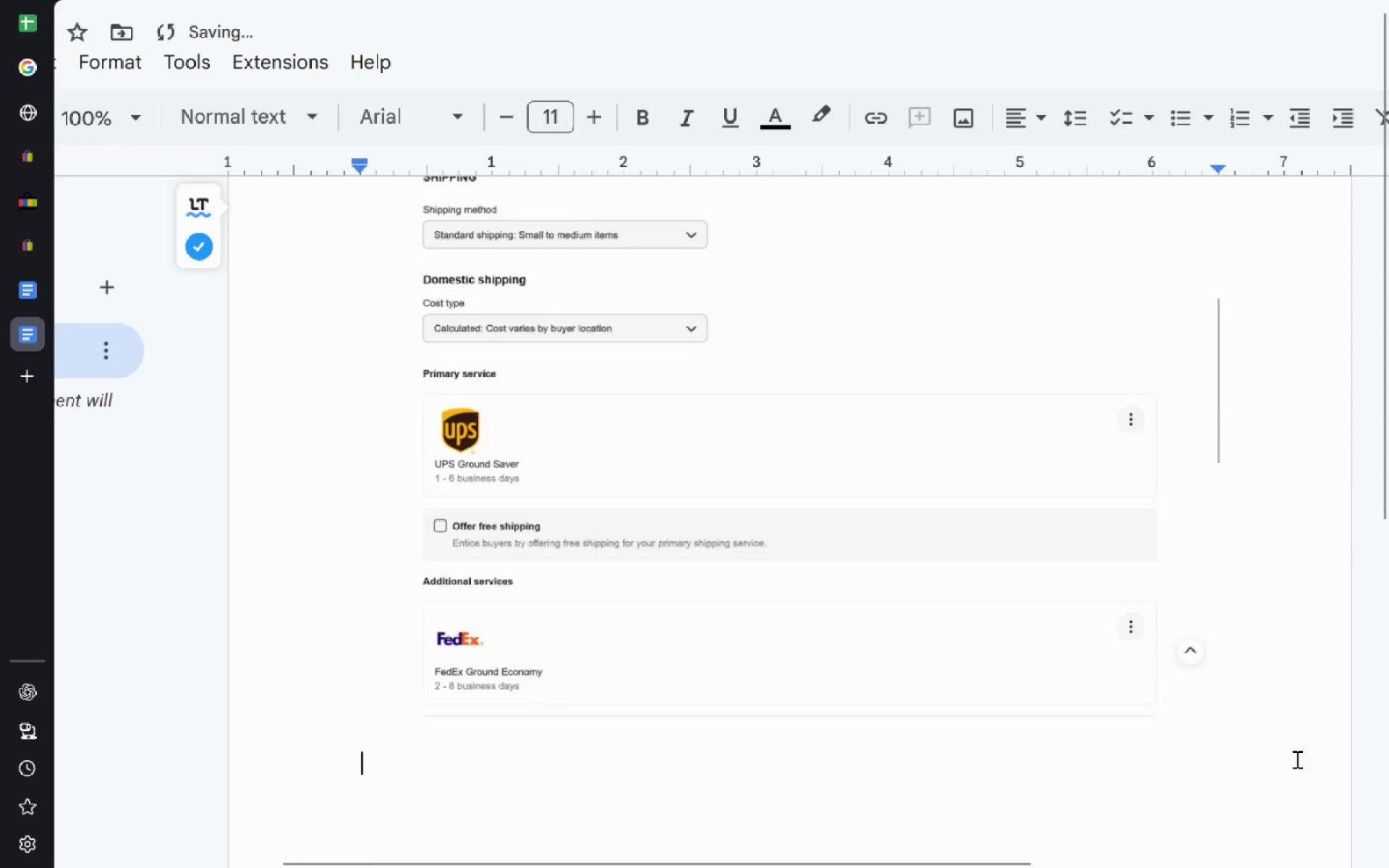 
key(Control+V)
 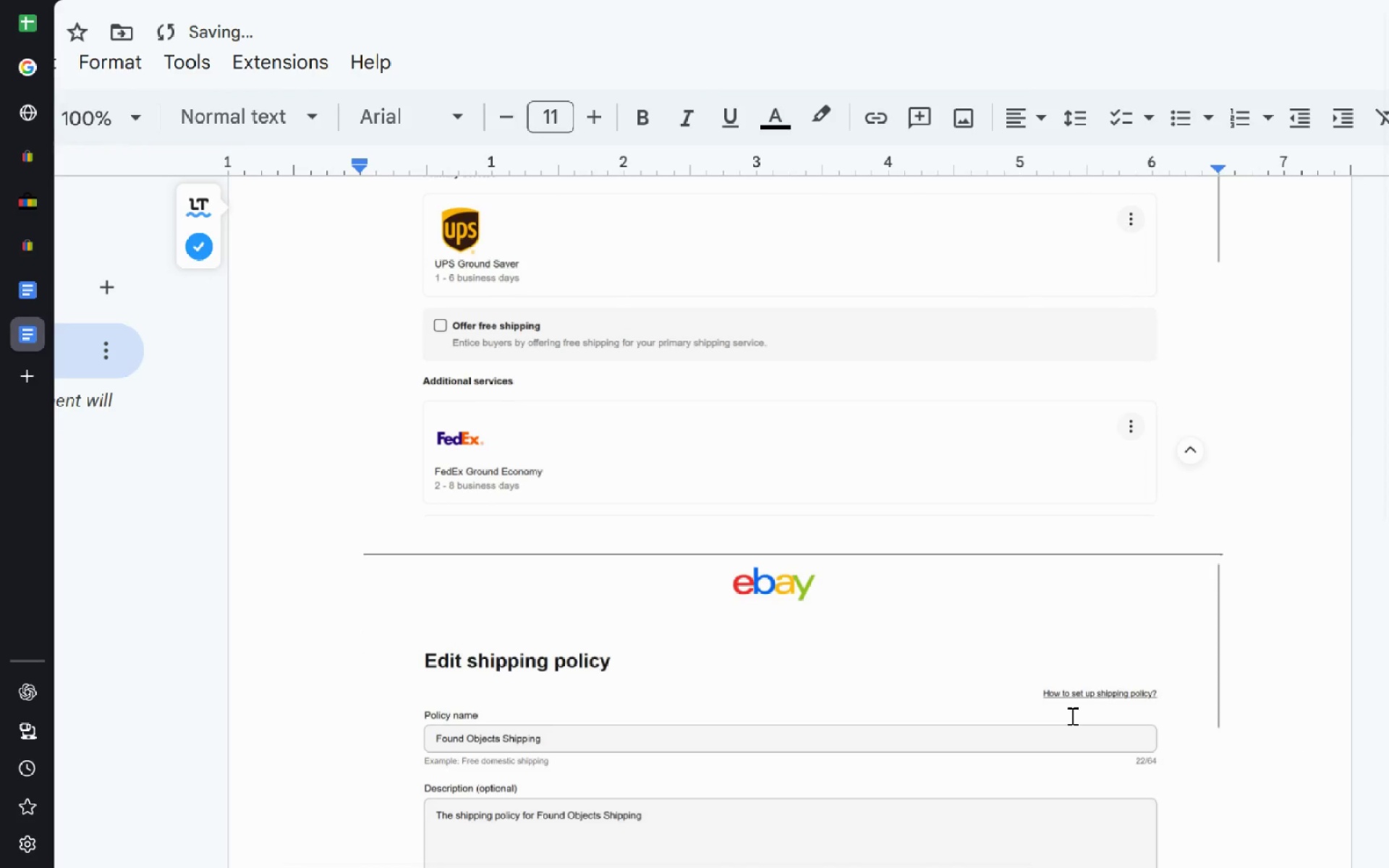 
left_click([926, 571])
 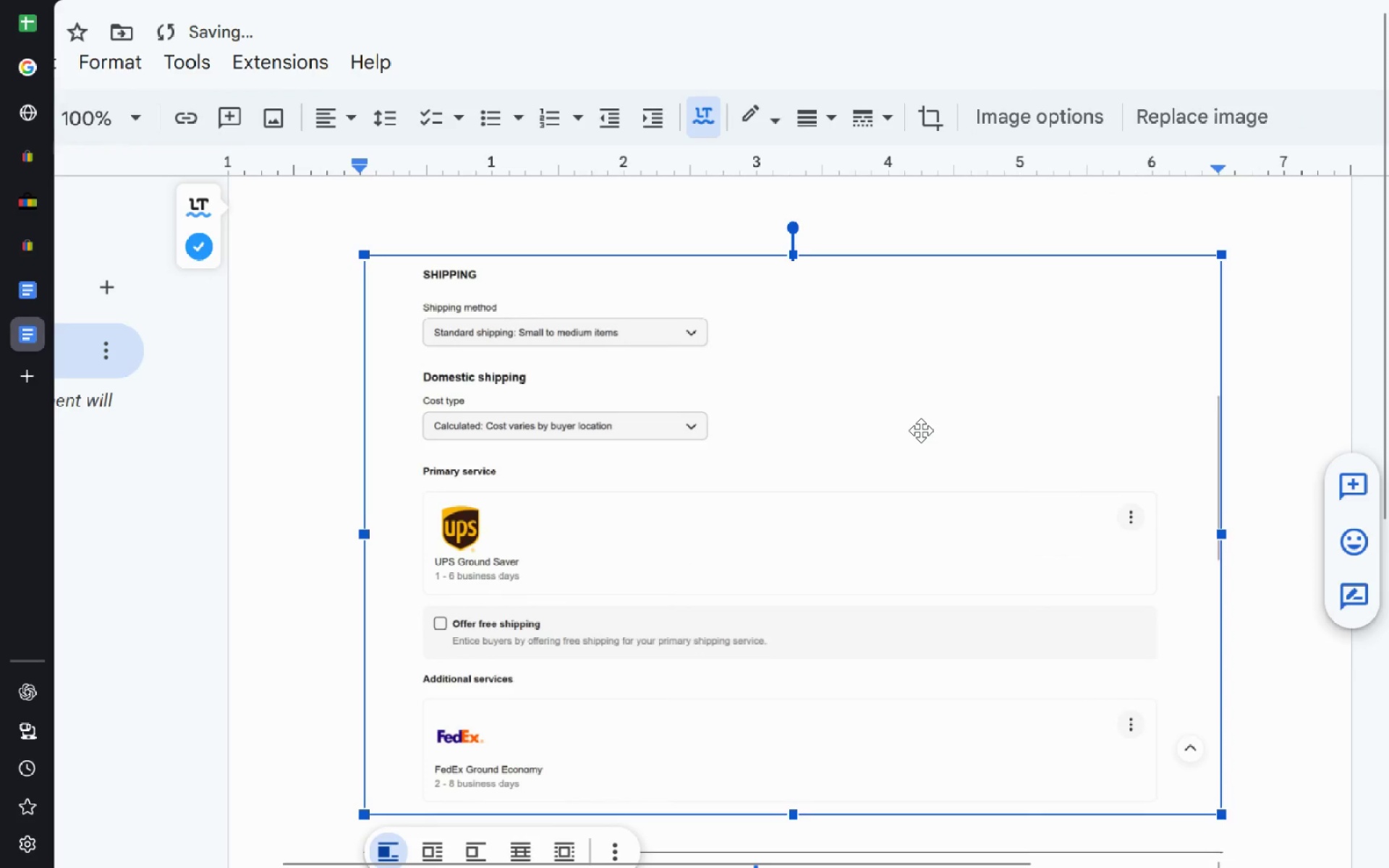 
left_click([921, 430])
 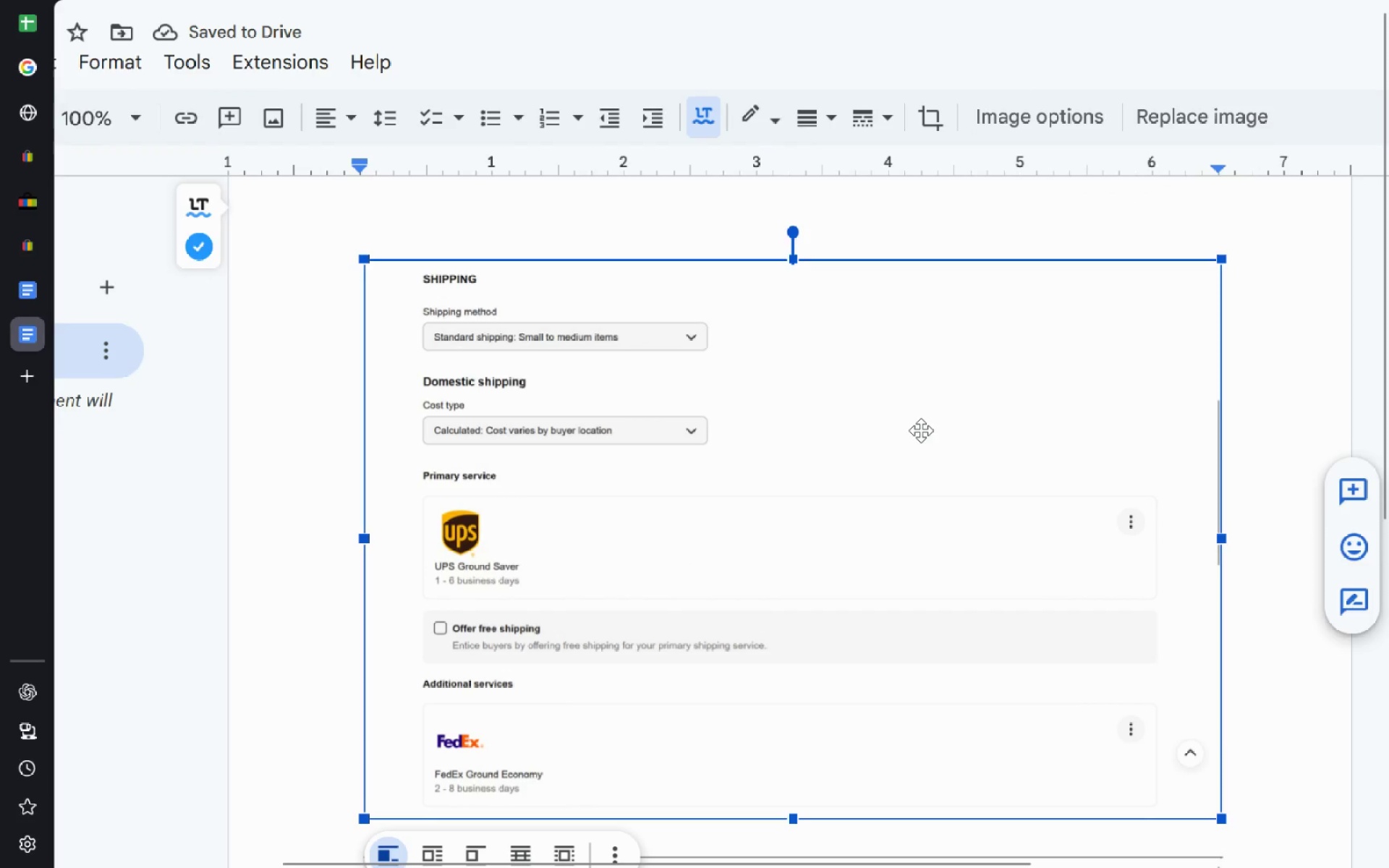 
left_click_drag(start_coordinate=[921, 430], to_coordinate=[907, 797])
 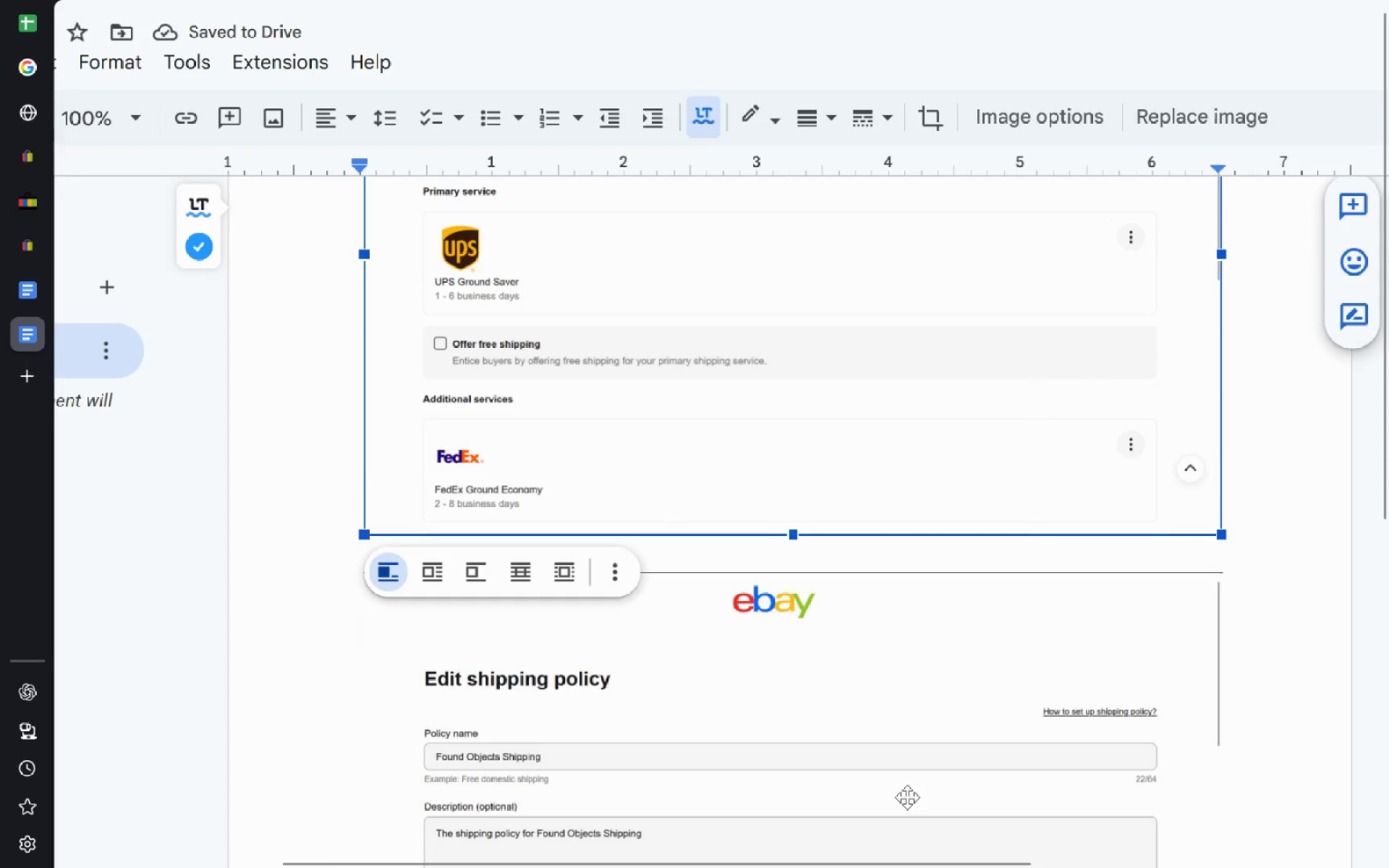 
key(Control+X)
 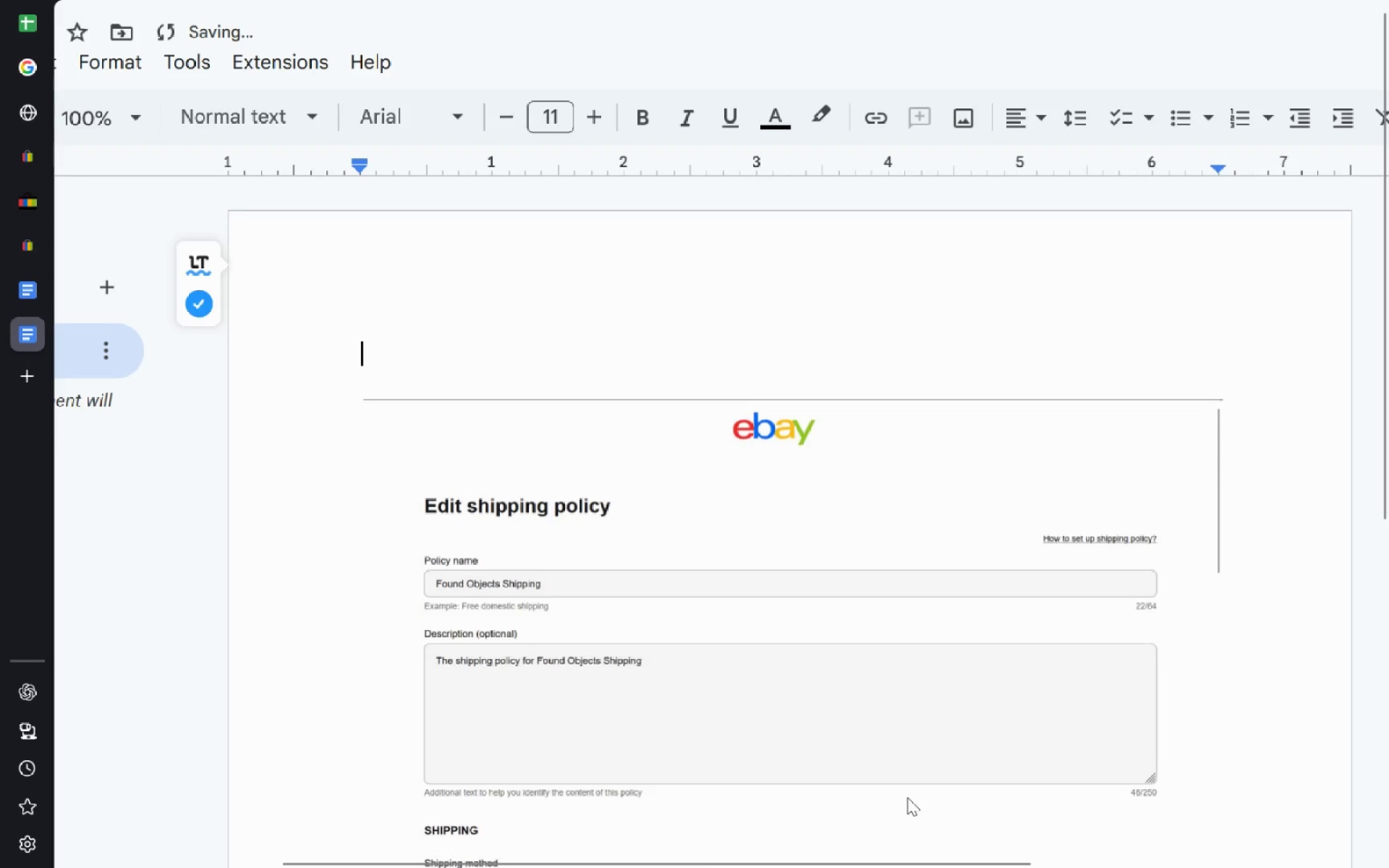 
key(Delete)
 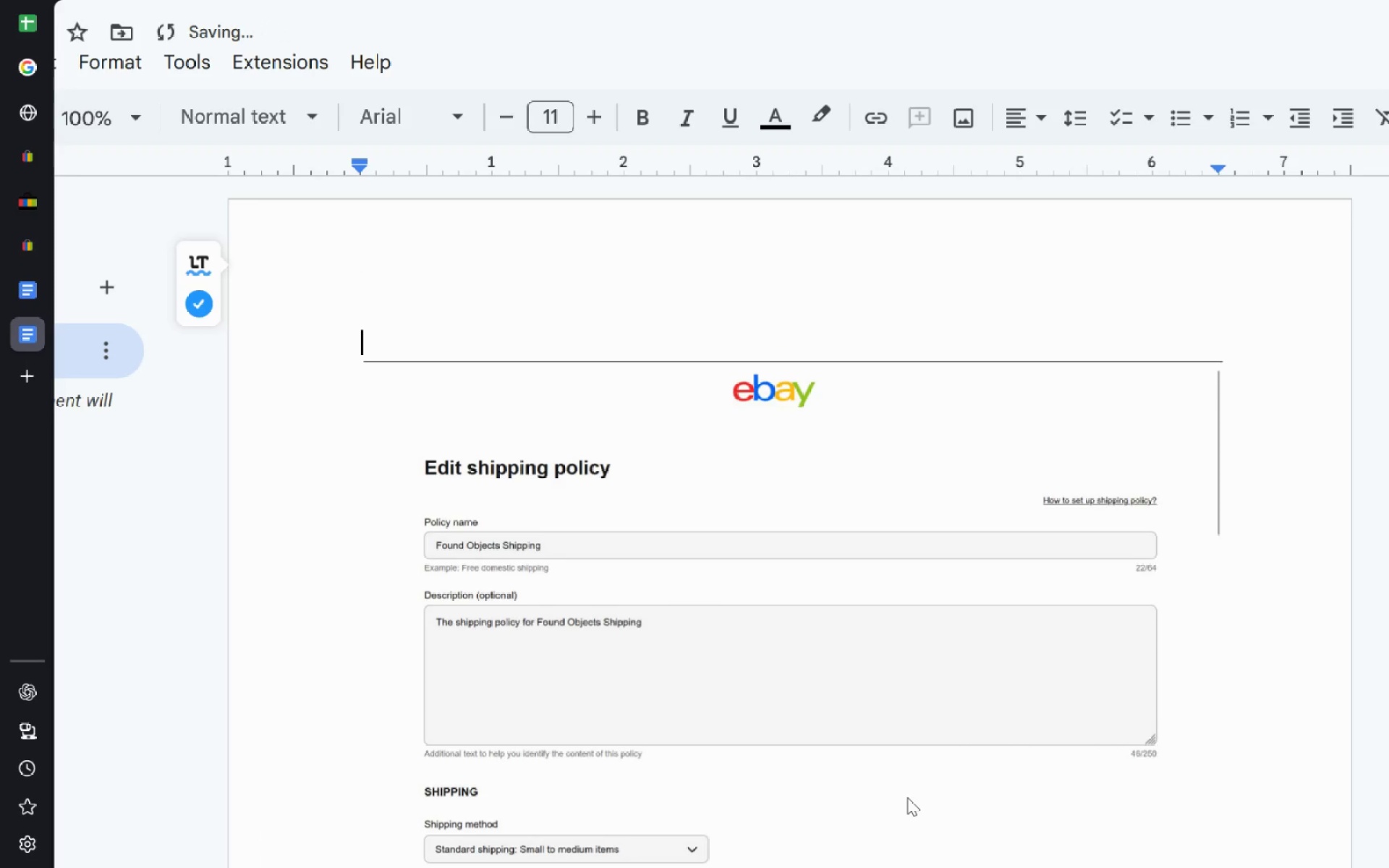 
key(Delete)
 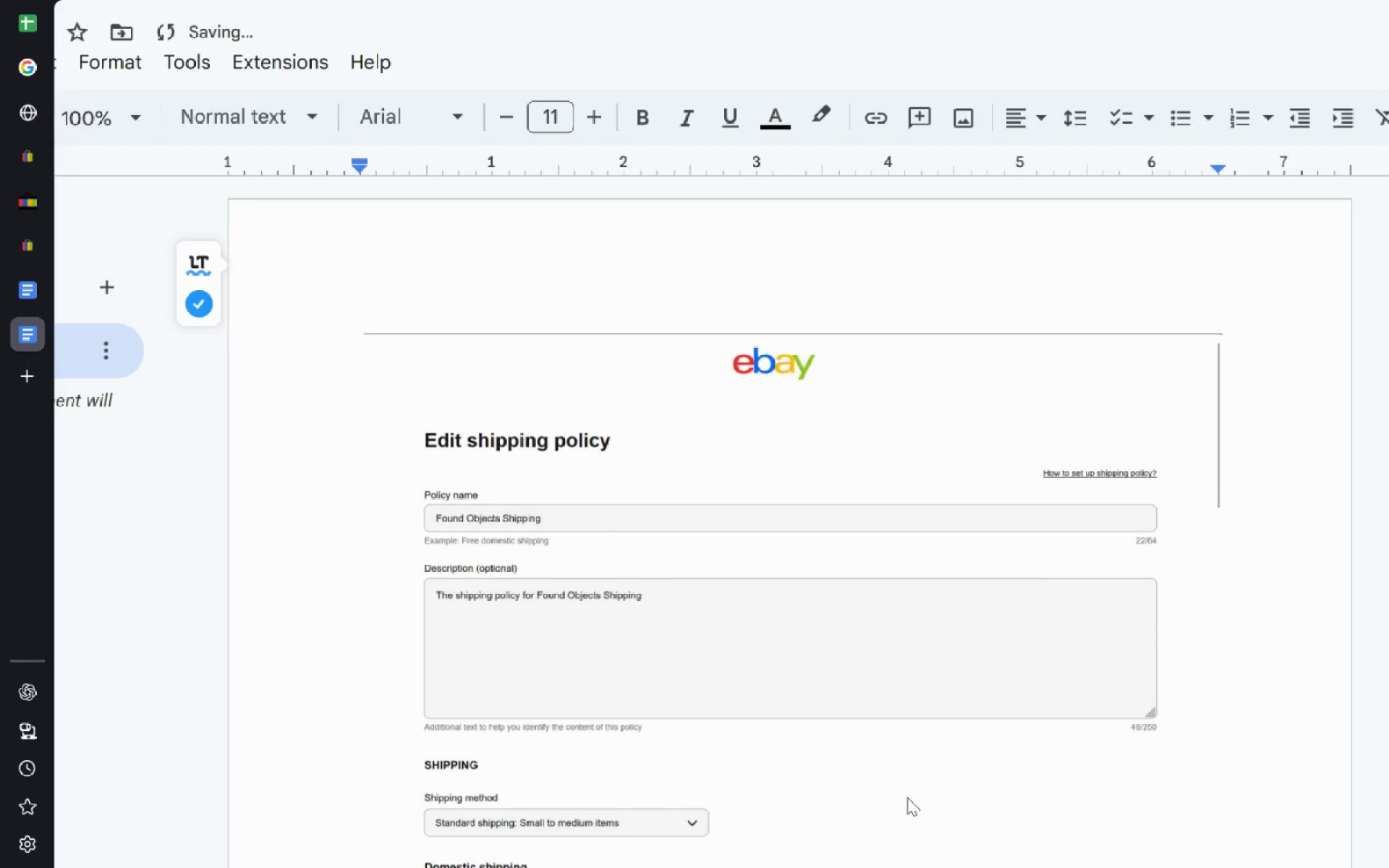 
key(Delete)
 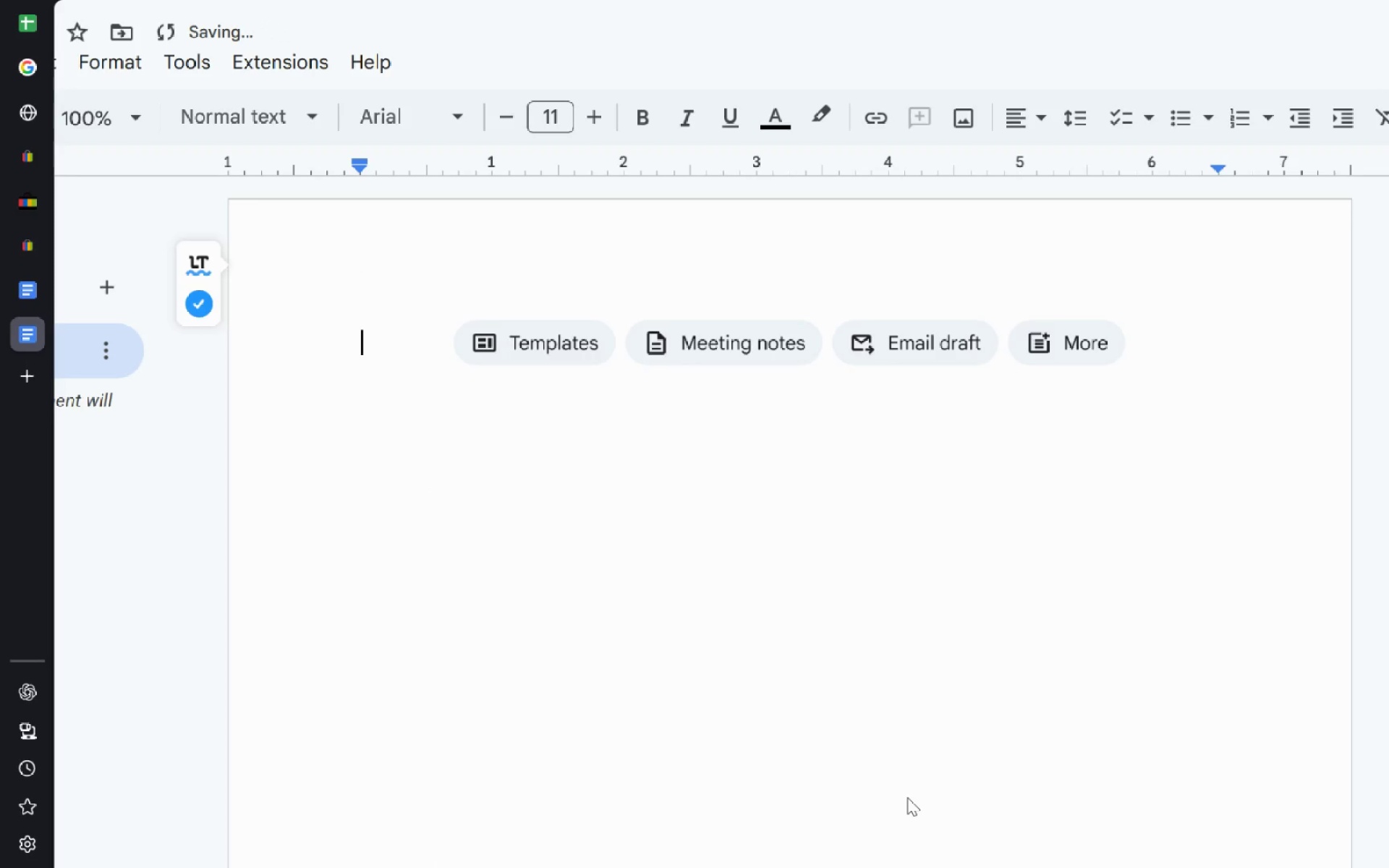 
key(Control+Z)
 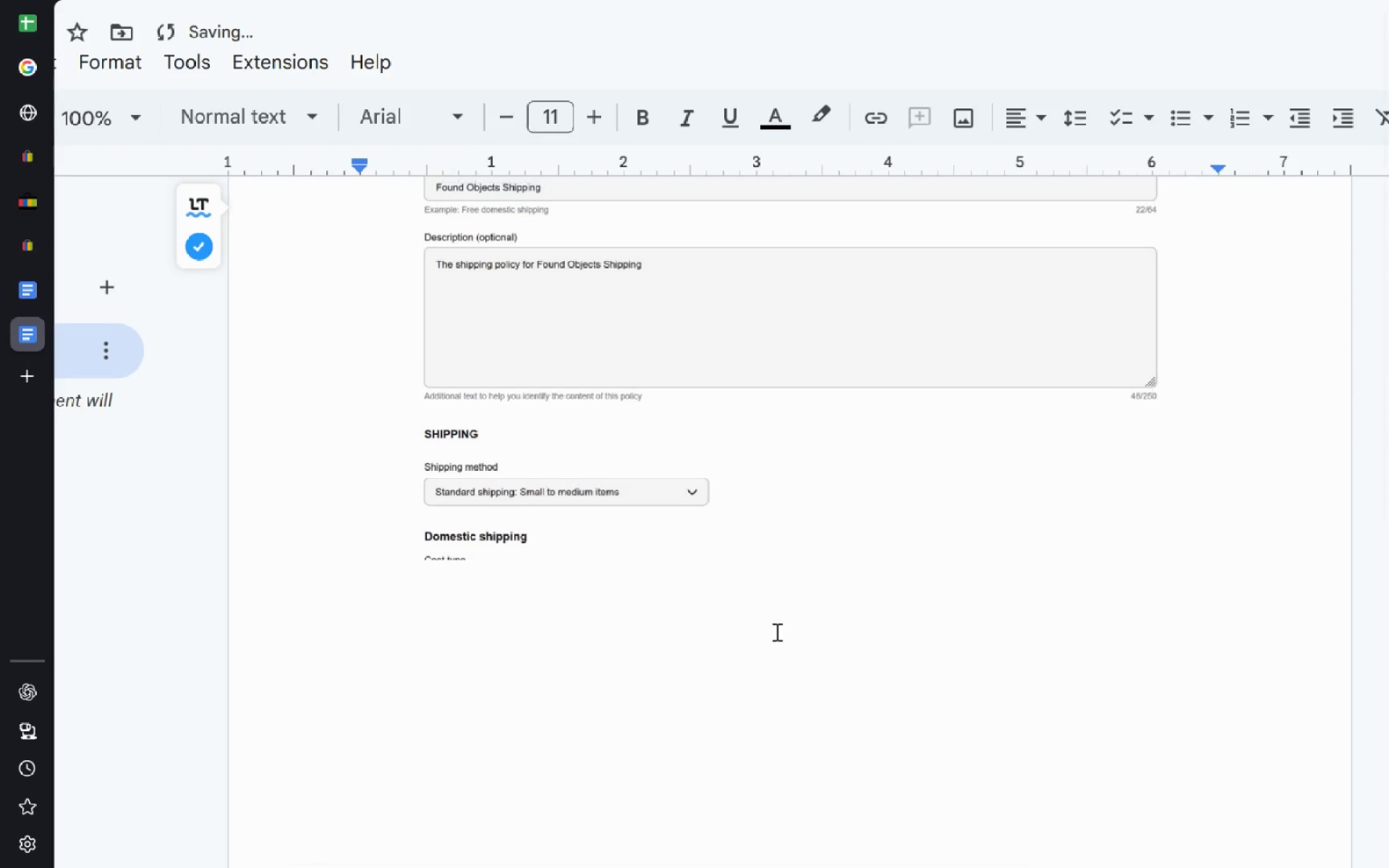 
left_click([760, 598])
 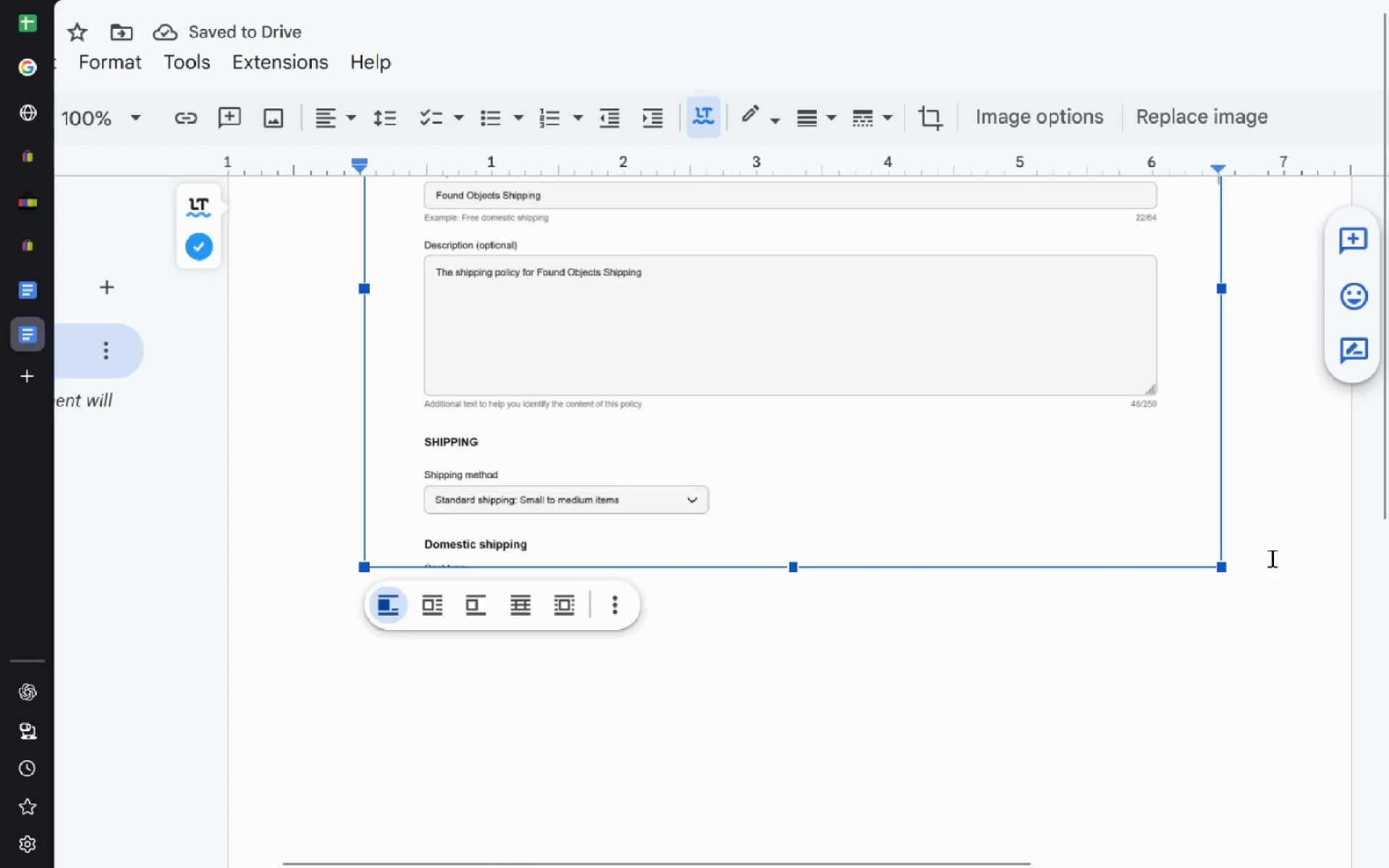 
left_click([1284, 548])
 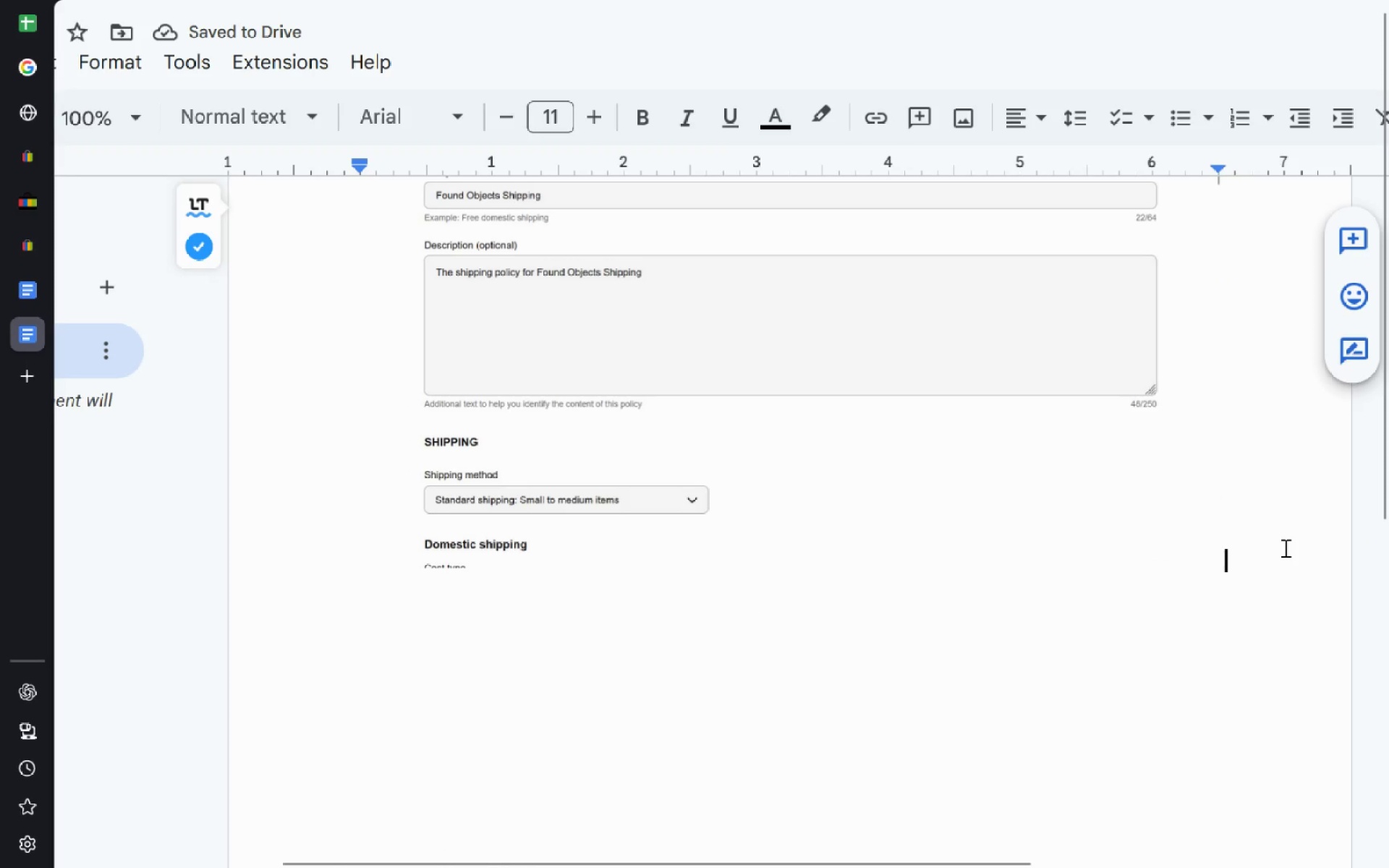 
key(Enter)
 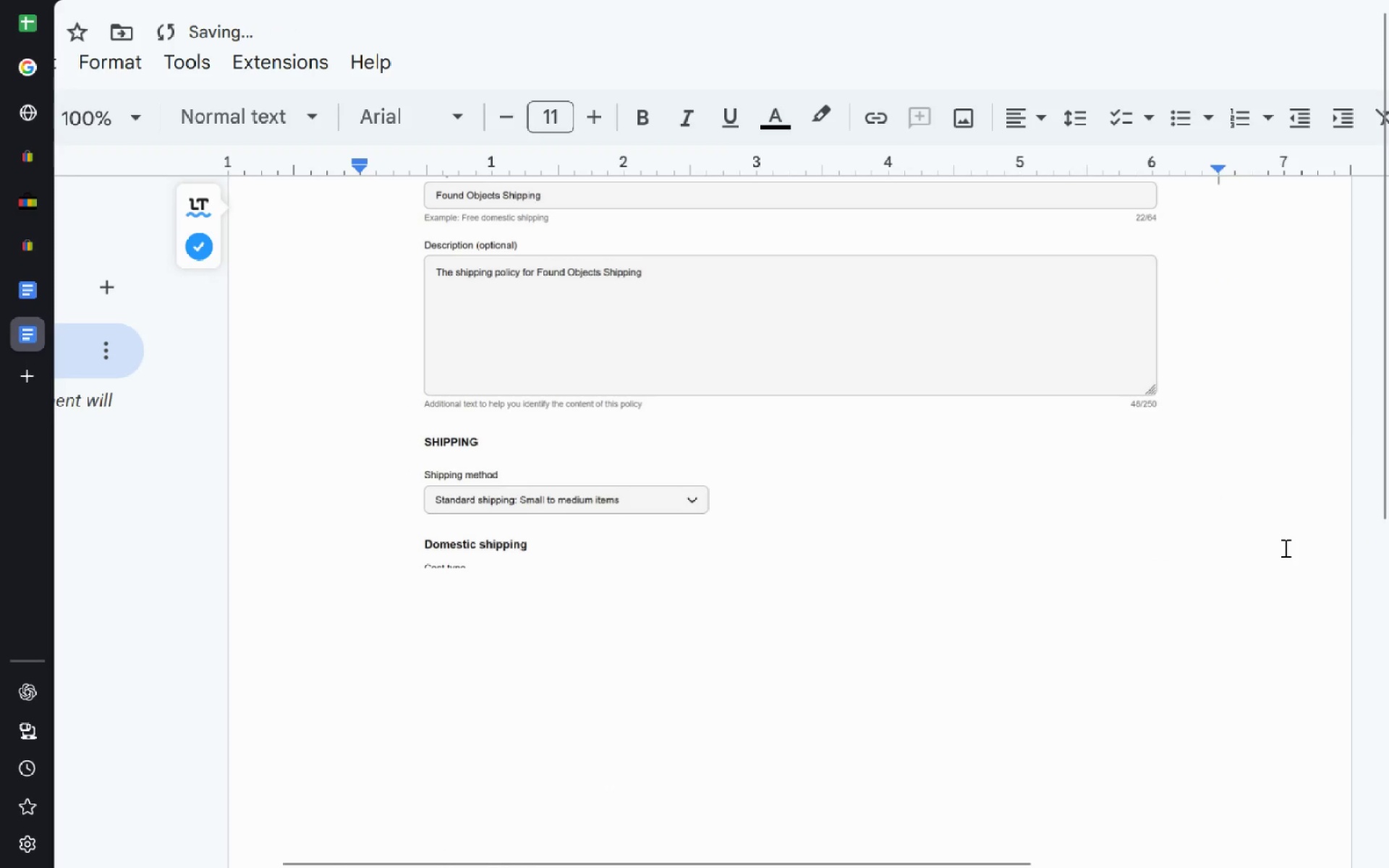 
key(Control+V)
 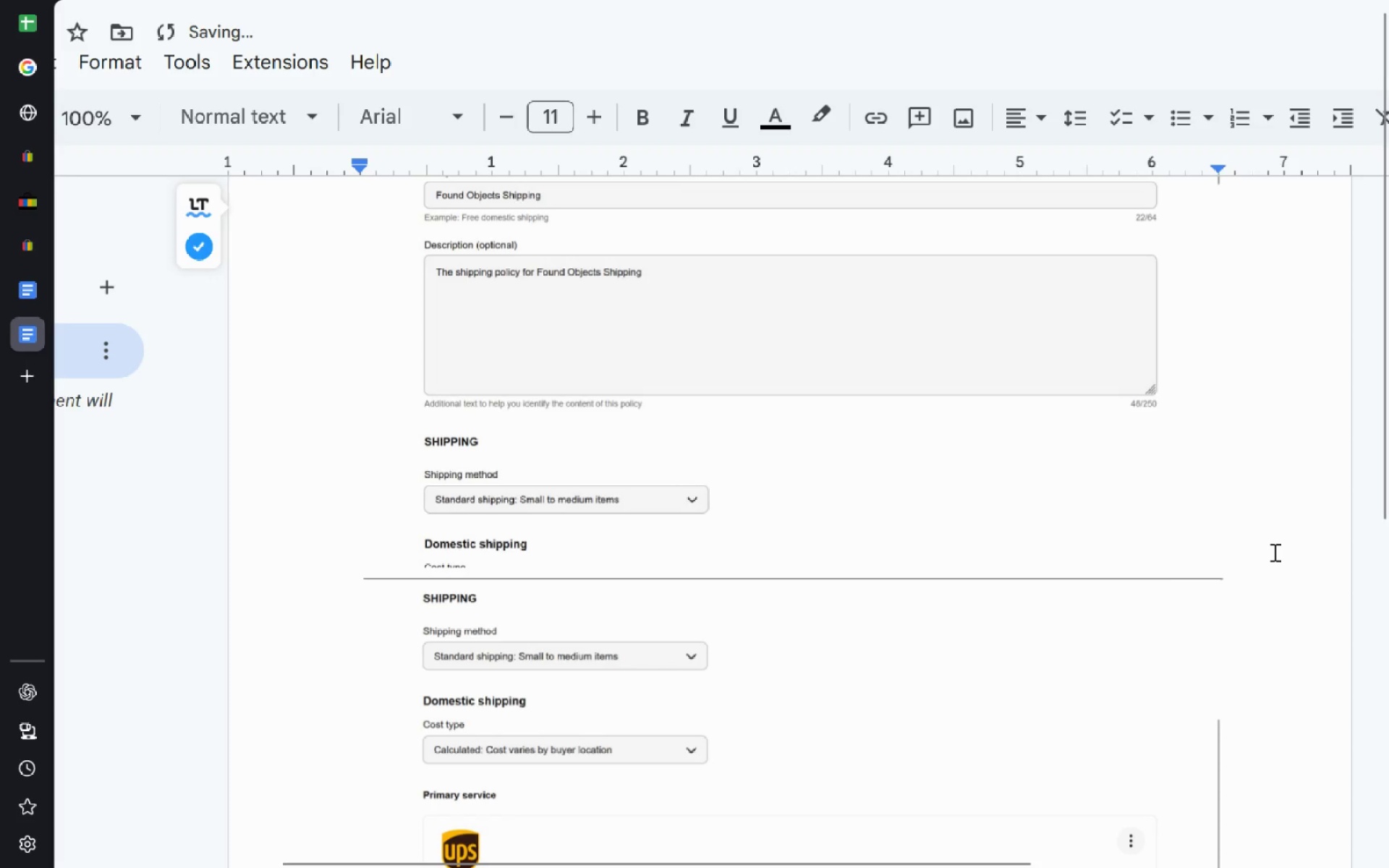 
key(Alt+AltLeft)
 